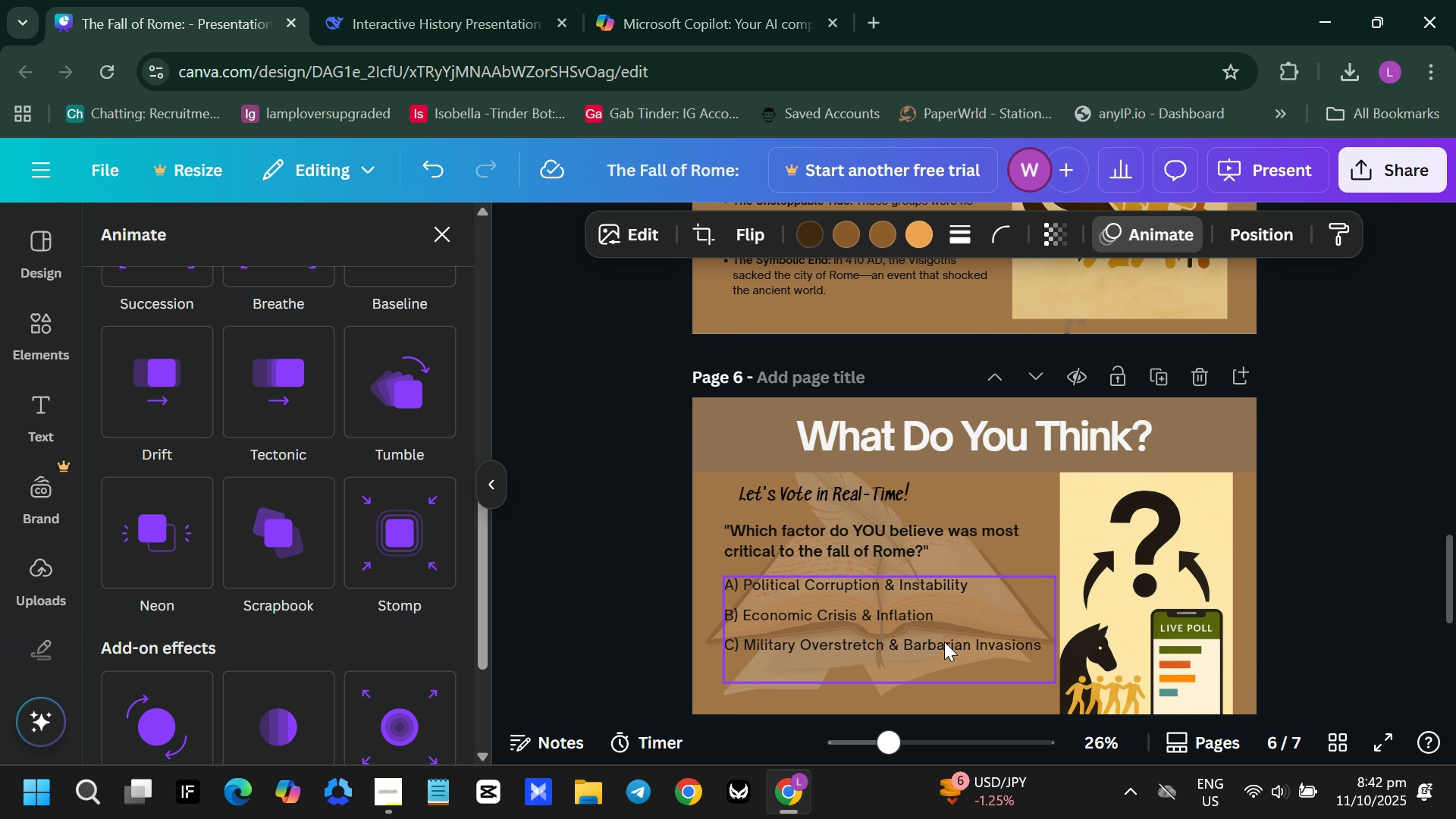 
left_click([1017, 511])
 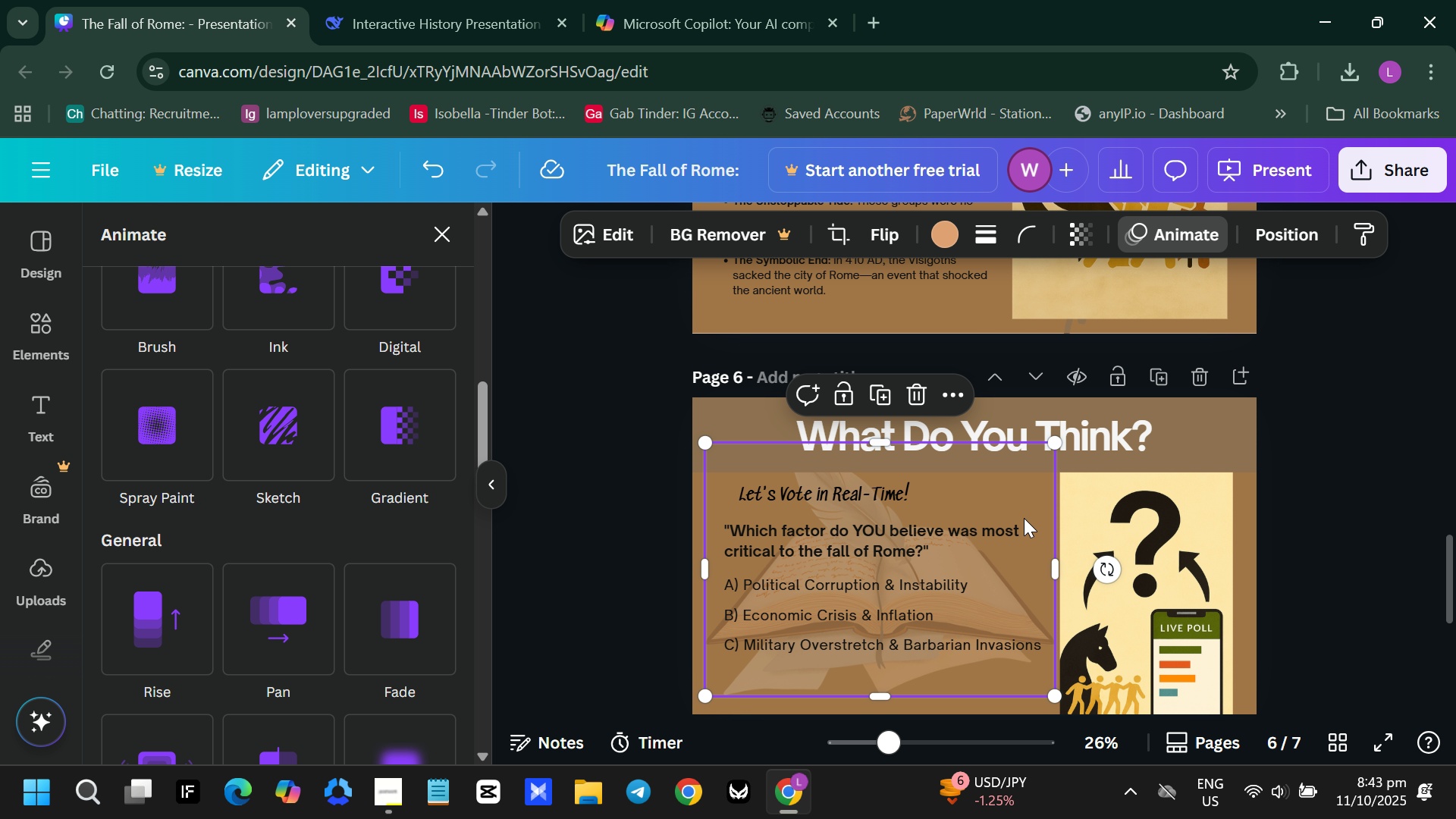 
scroll: coordinate [1167, 532], scroll_direction: down, amount: 4.0
 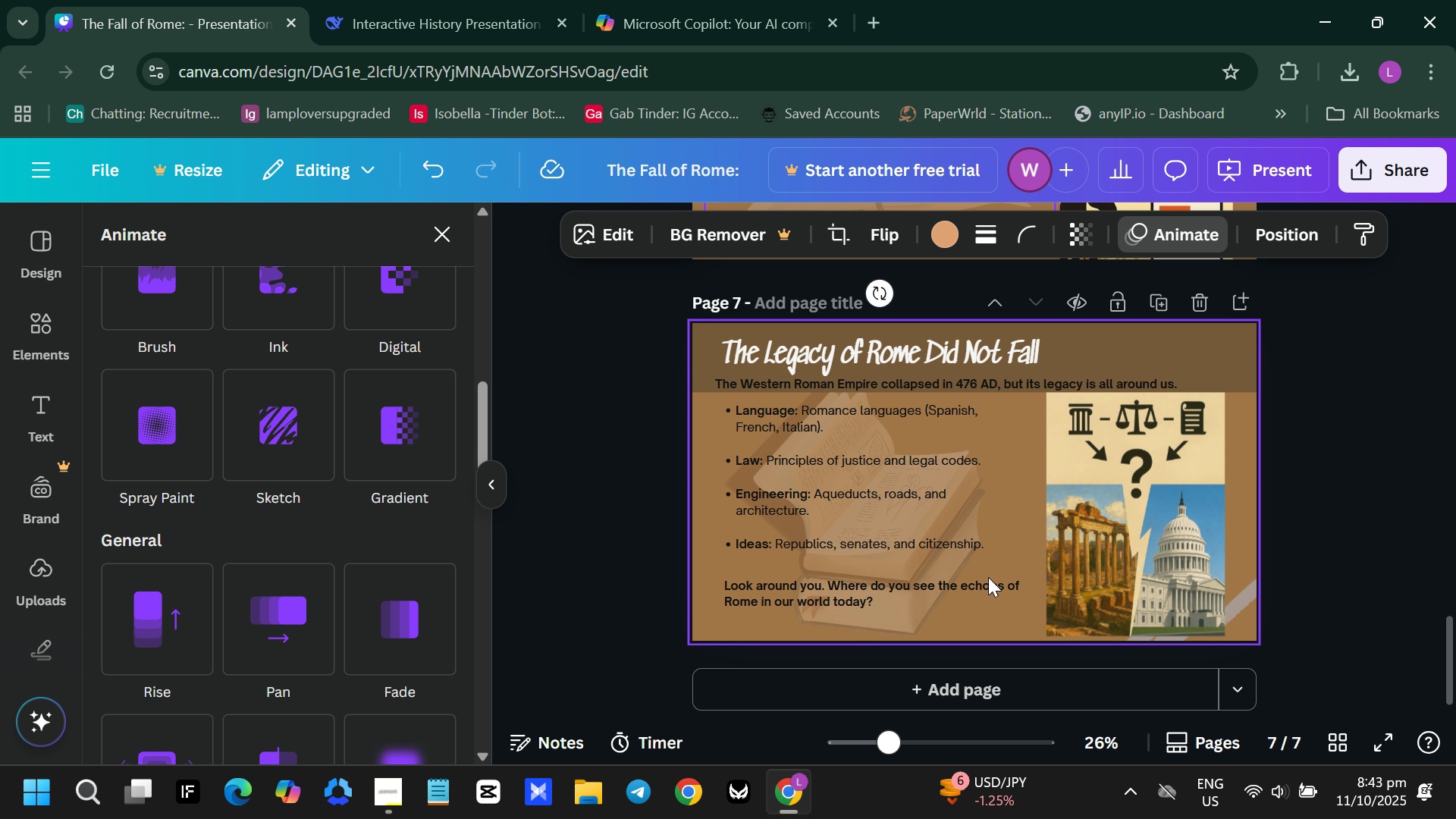 
left_click([922, 617])
 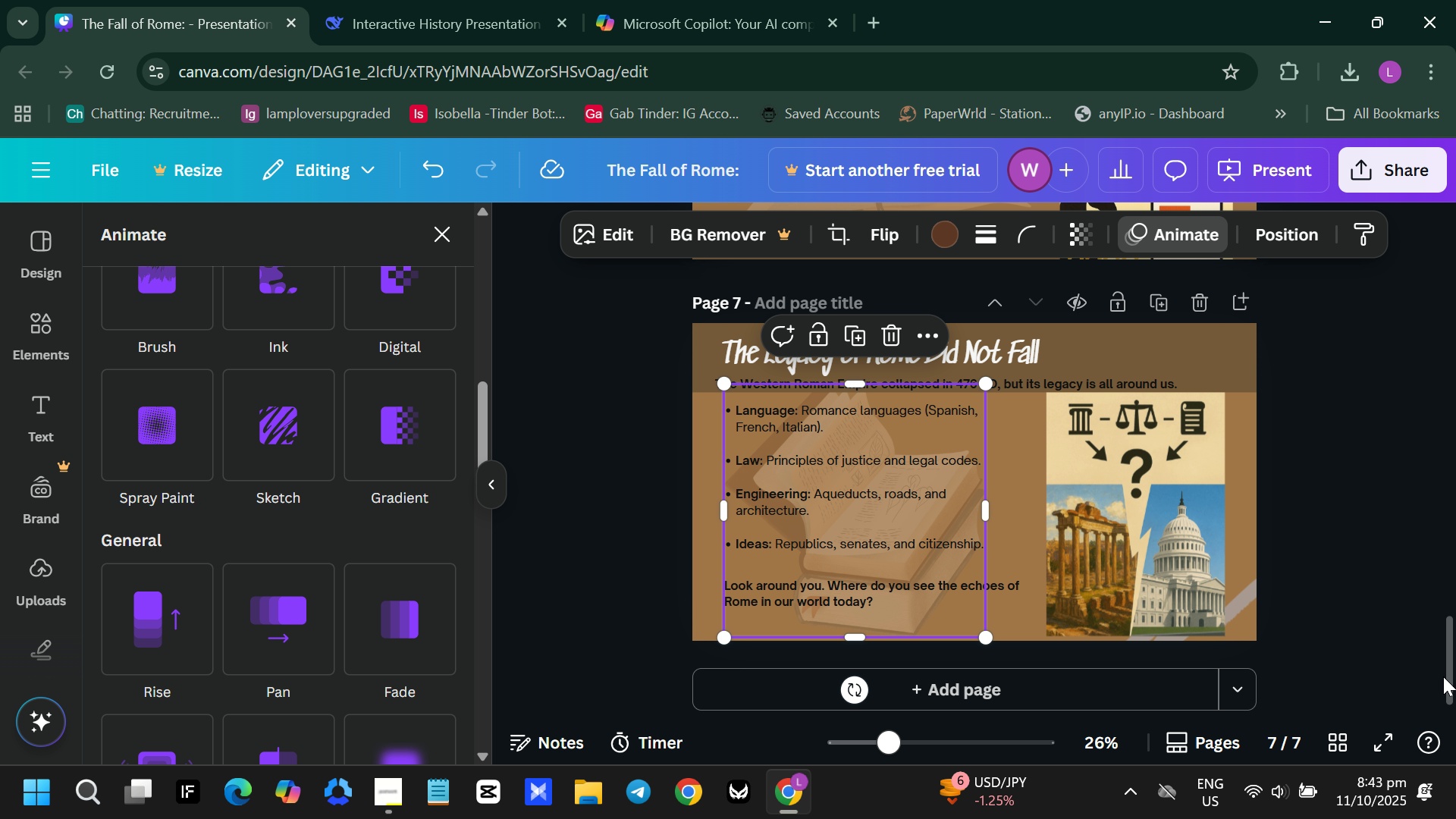 
left_click_drag(start_coordinate=[1455, 678], to_coordinate=[1433, 94])
 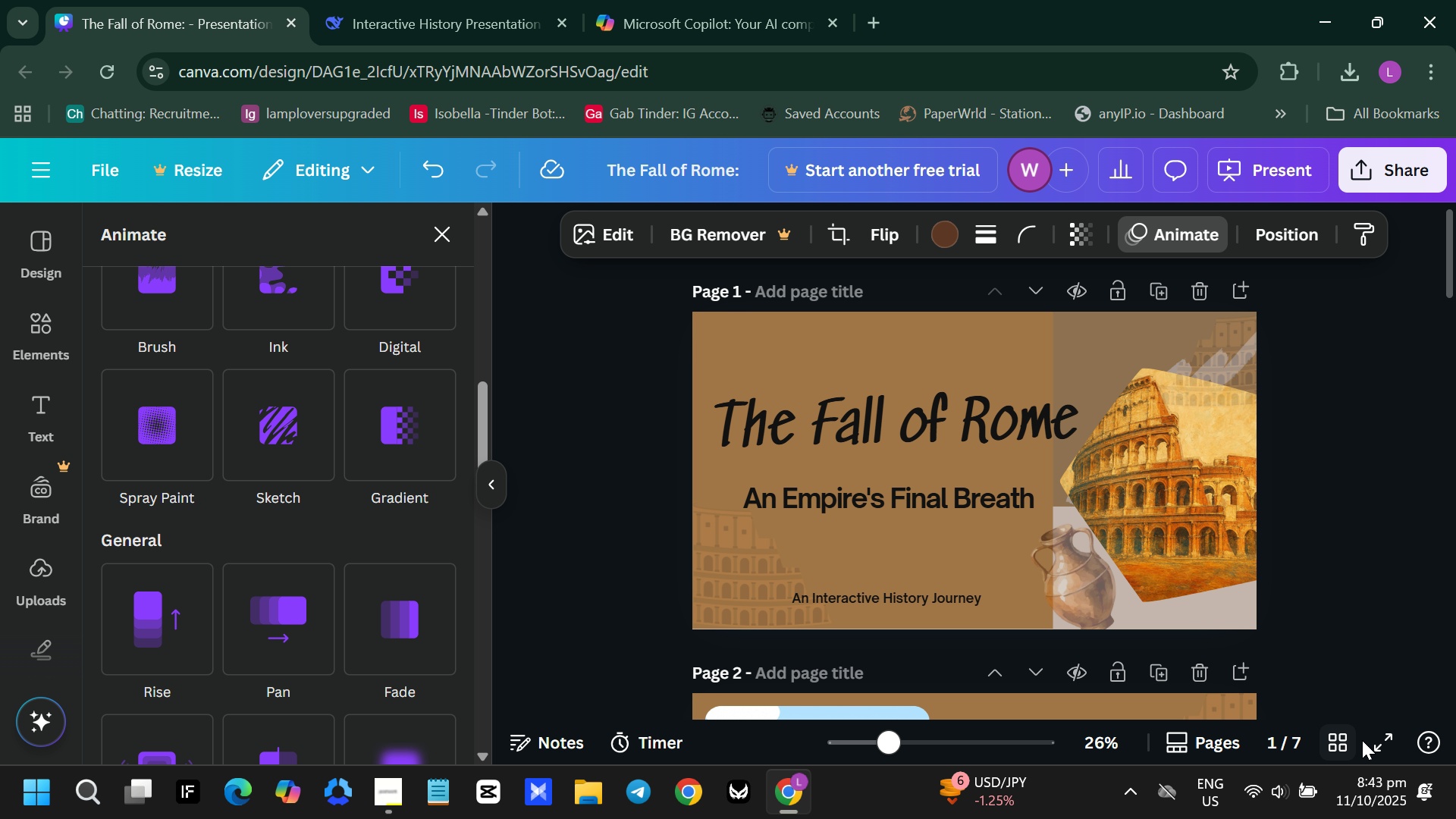 
left_click([1381, 748])
 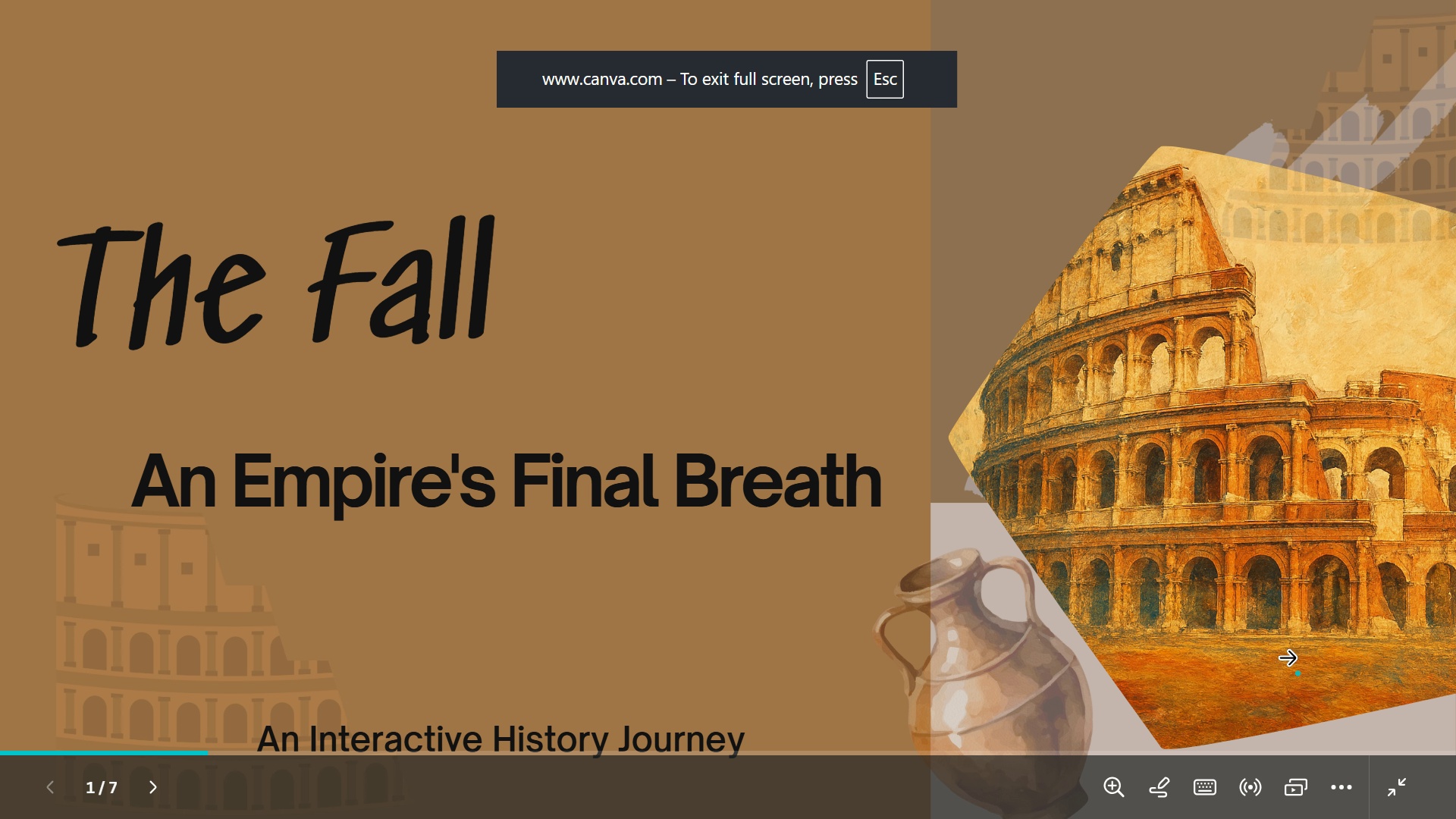 
key(Escape)
 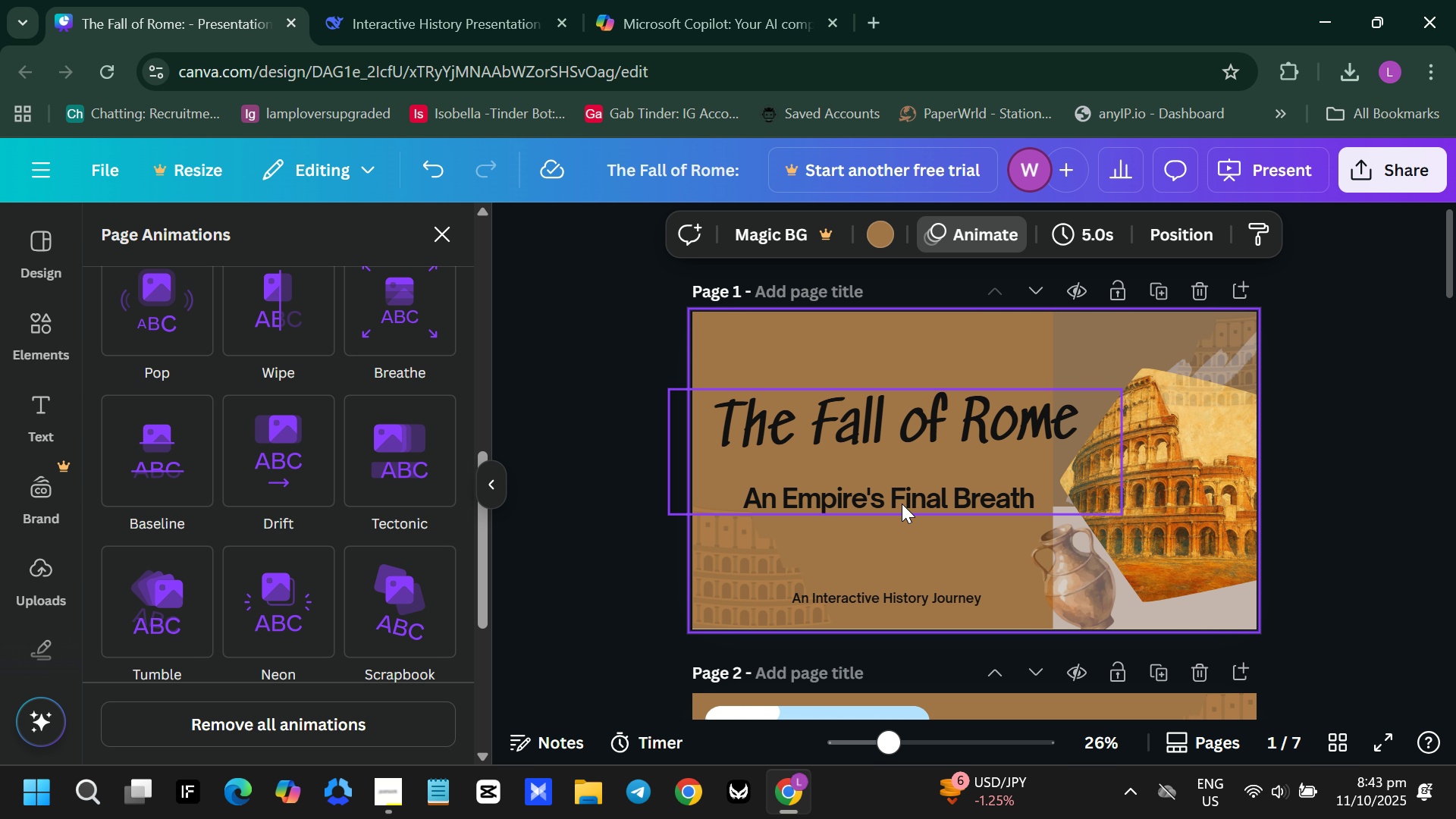 
left_click([902, 500])
 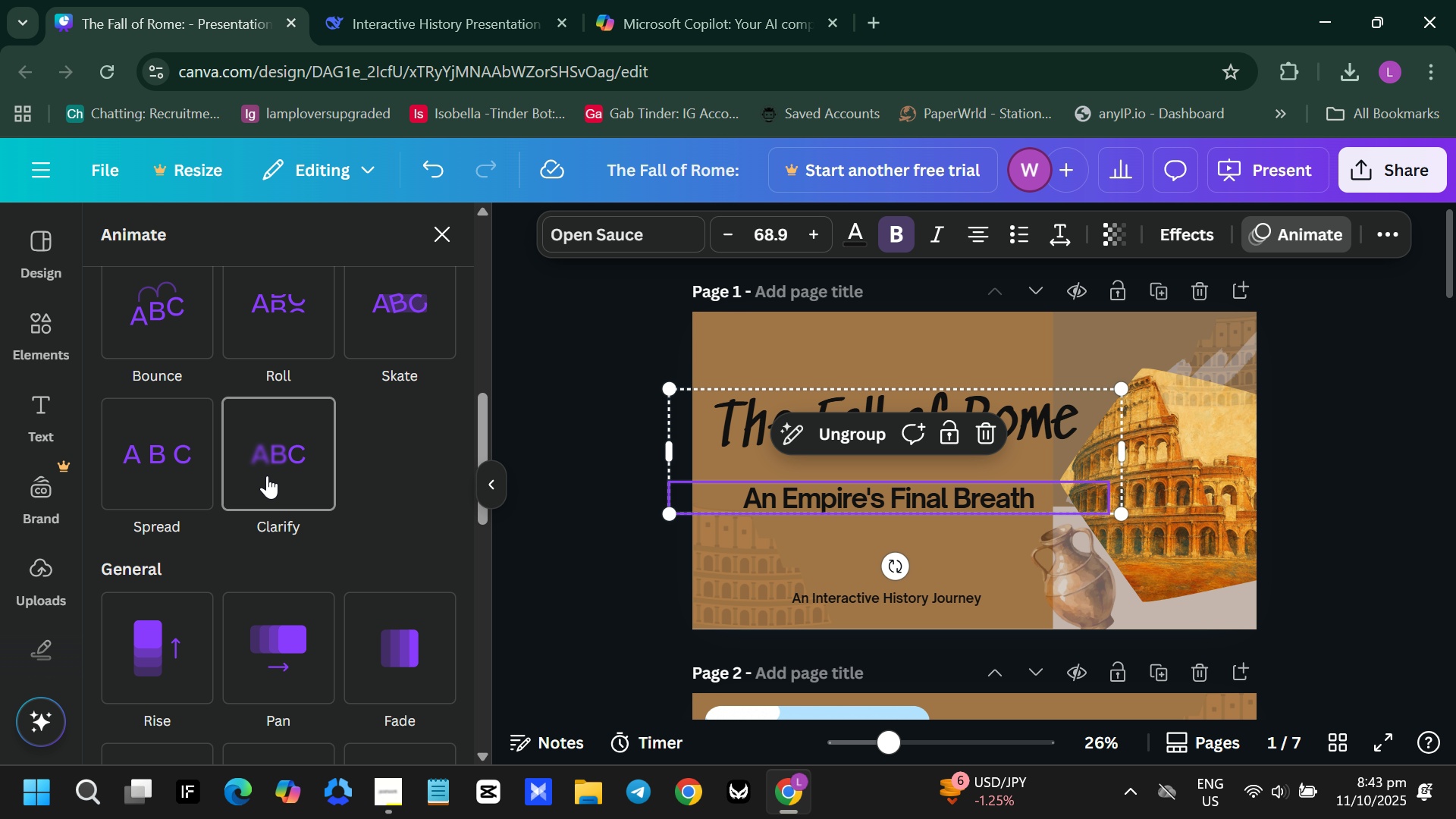 
wait(5.97)
 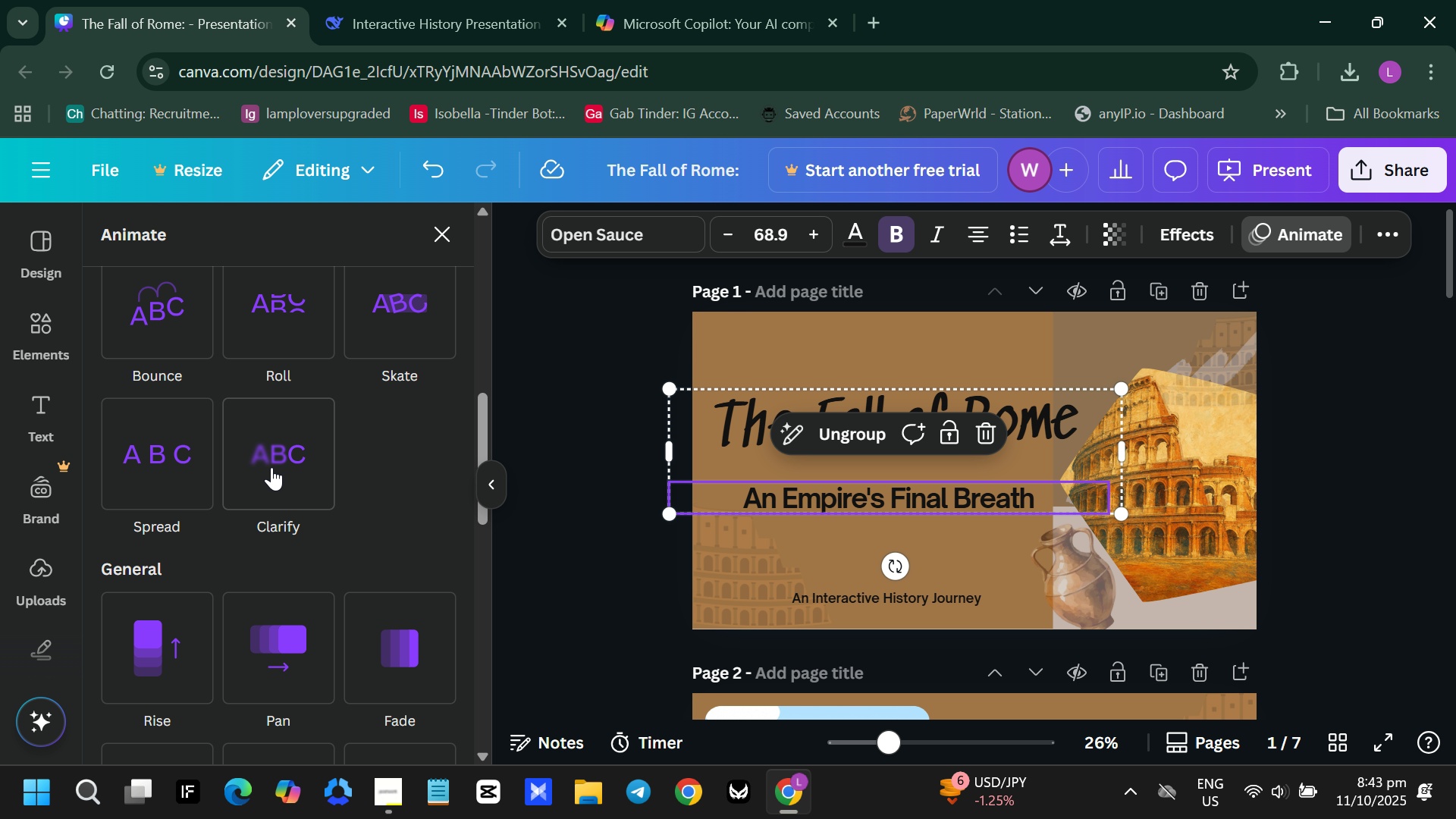 
scroll: coordinate [267, 475], scroll_direction: up, amount: 2.0
 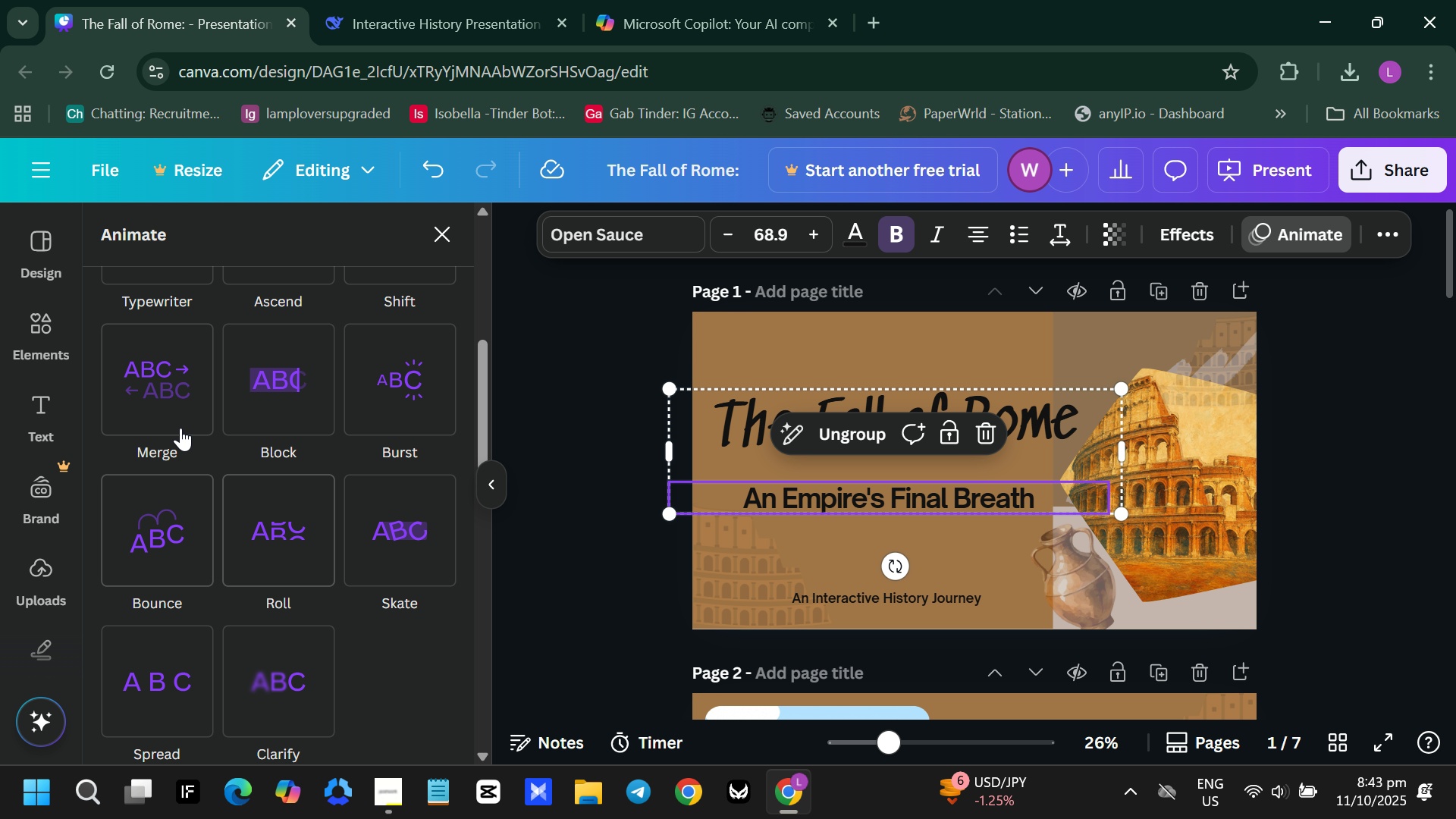 
left_click([177, 422])
 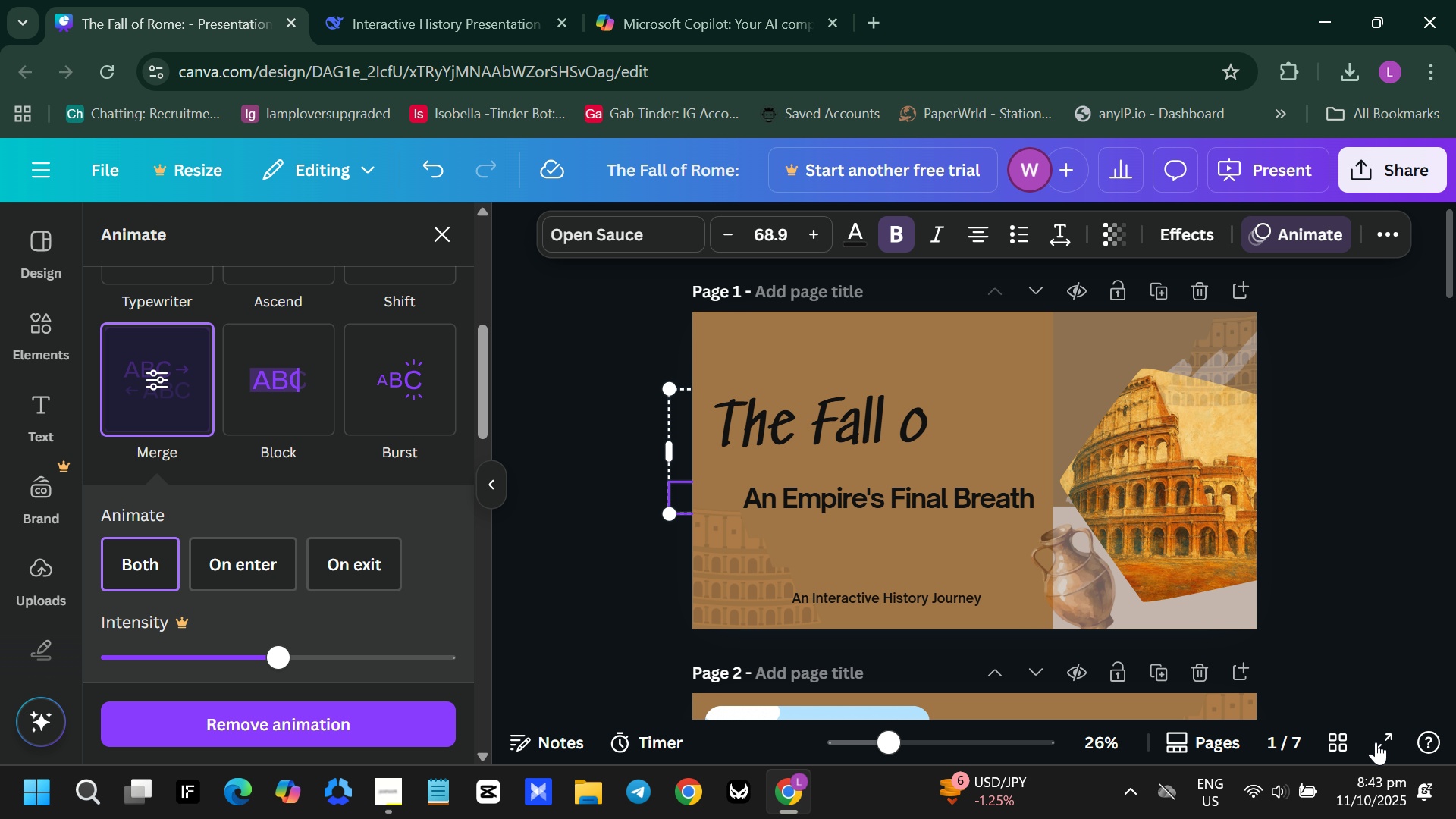 
left_click([1376, 743])
 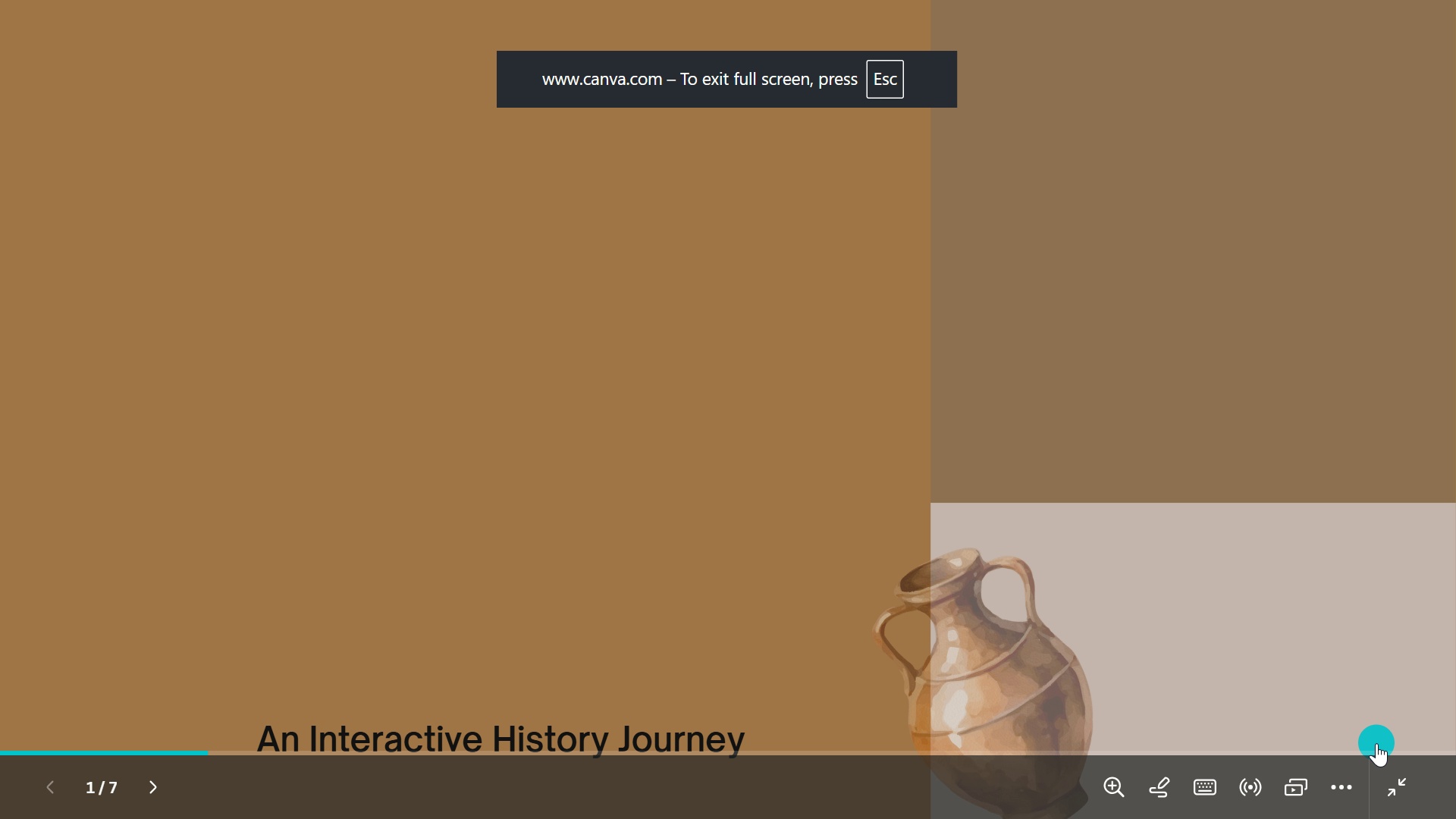 
mouse_move([1358, 742])
 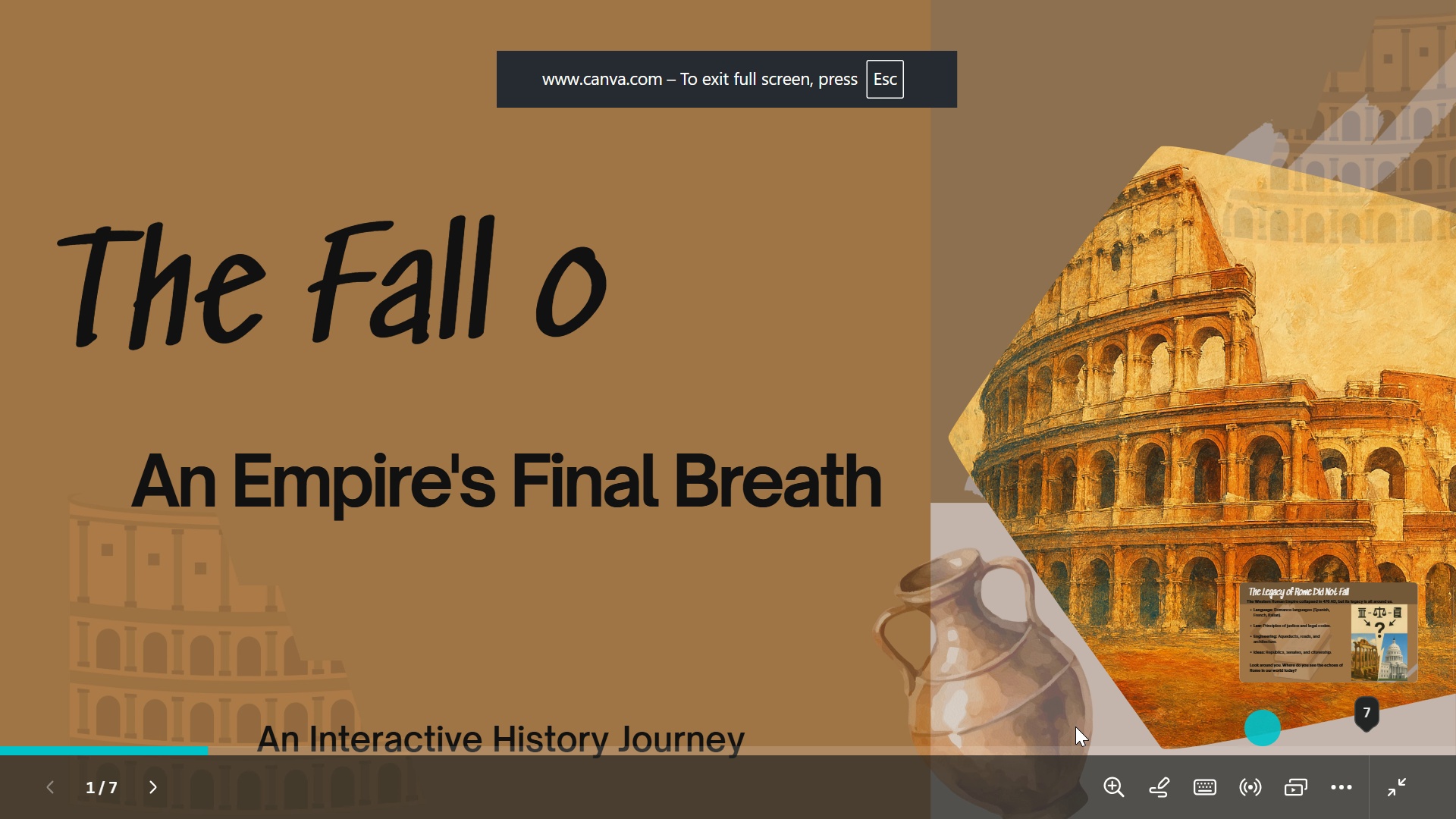 
key(Escape)
 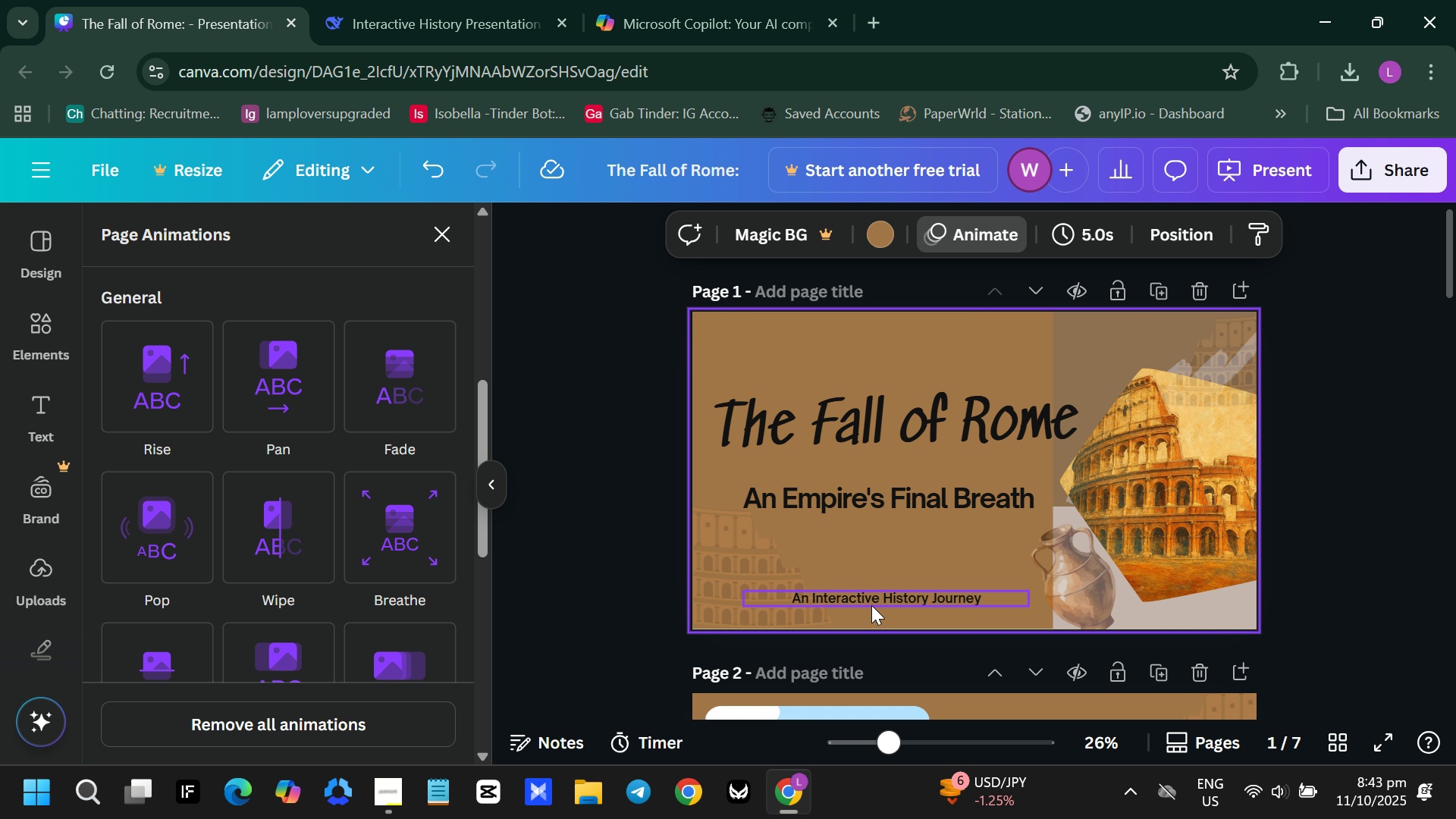 
left_click([882, 593])
 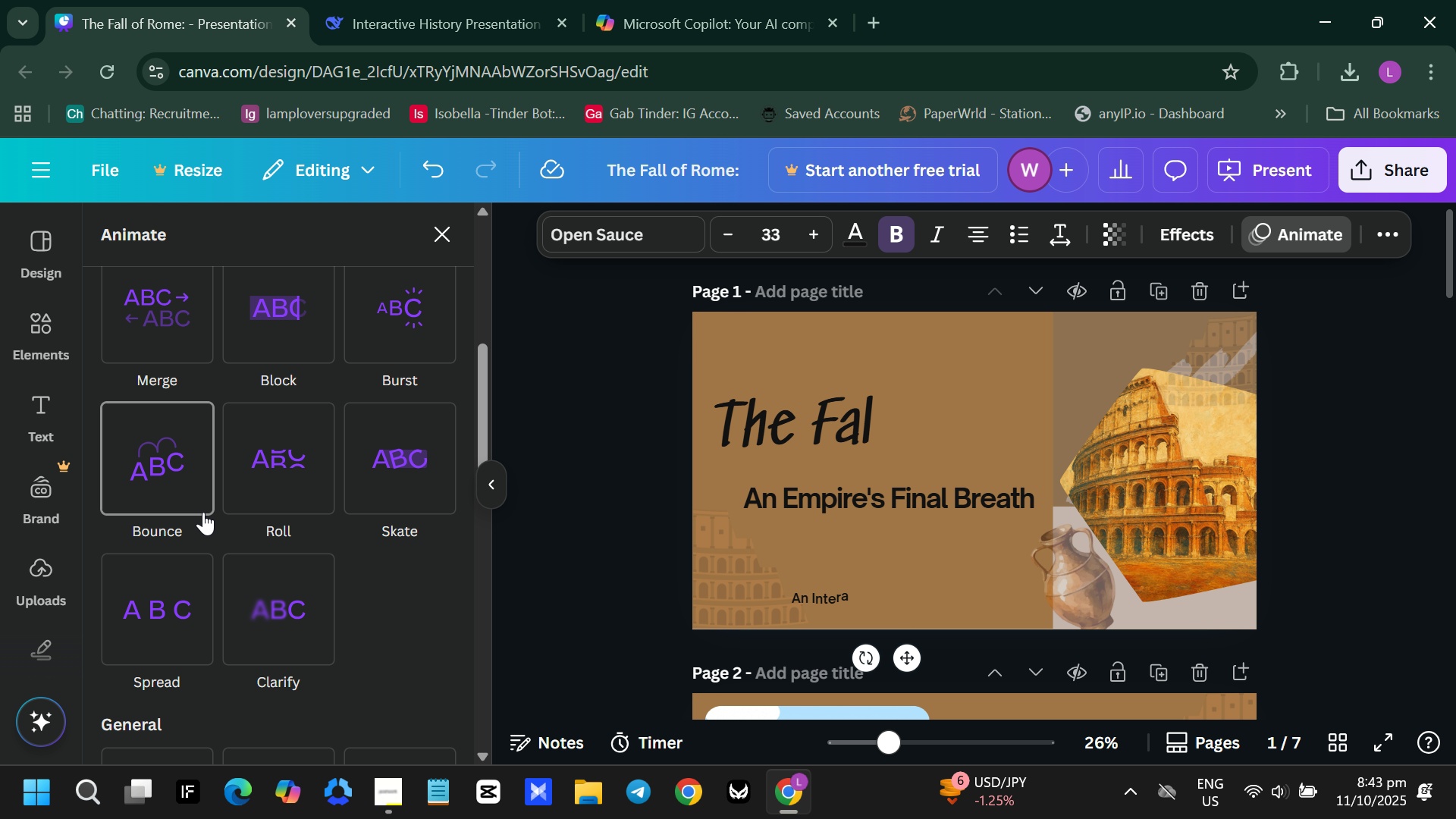 
left_click([203, 512])
 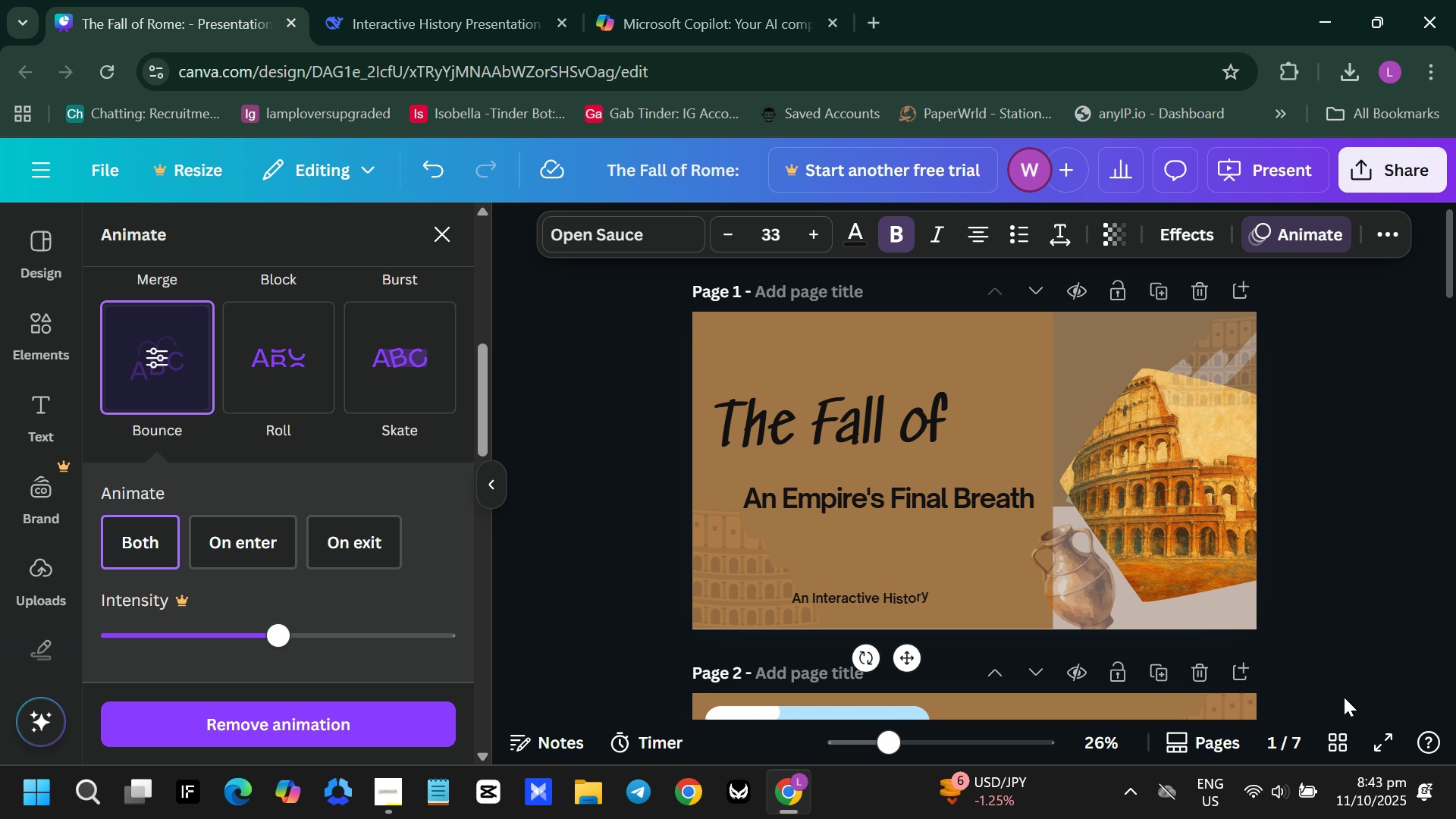 
left_click([1382, 742])
 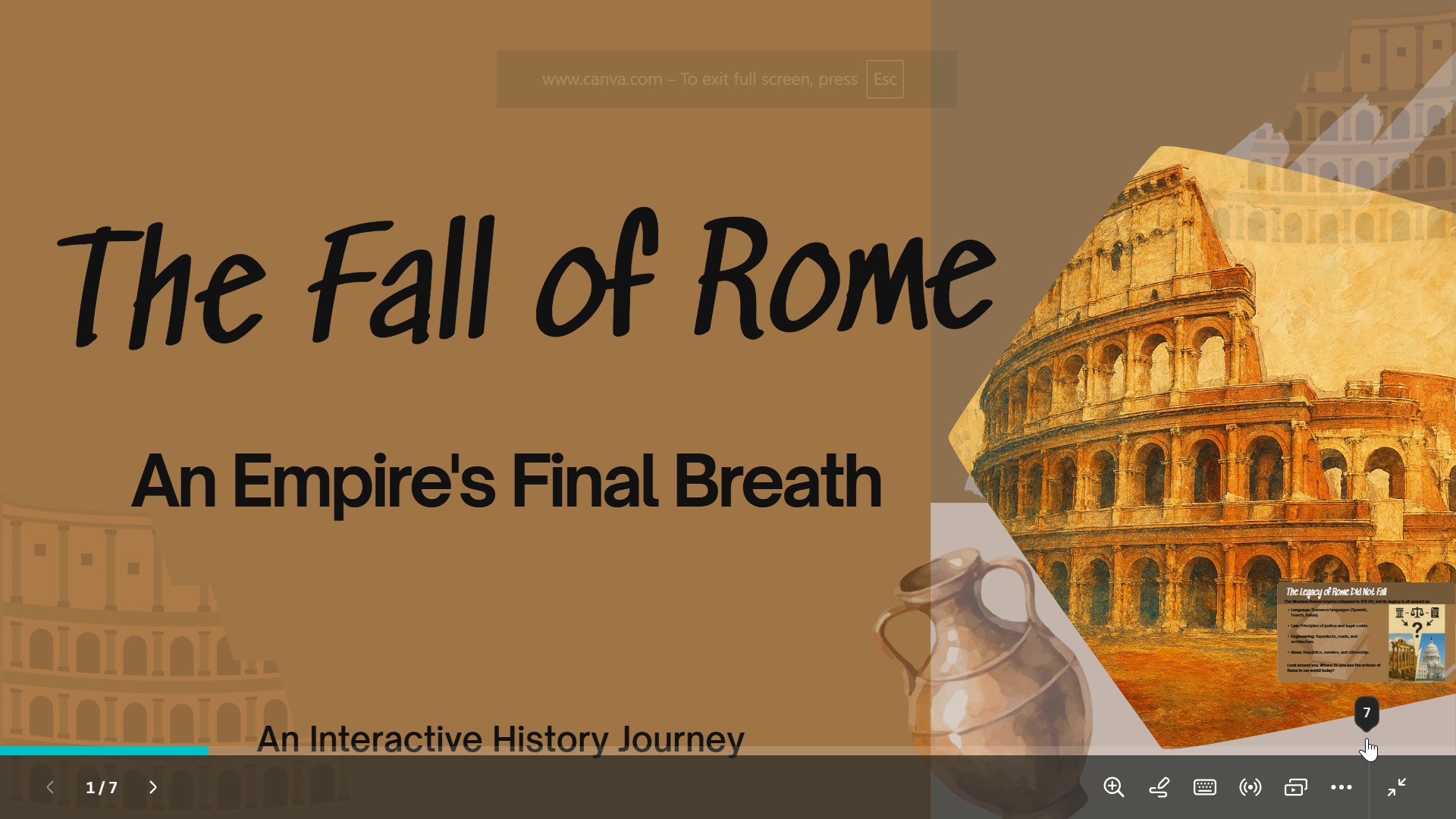 
wait(5.7)
 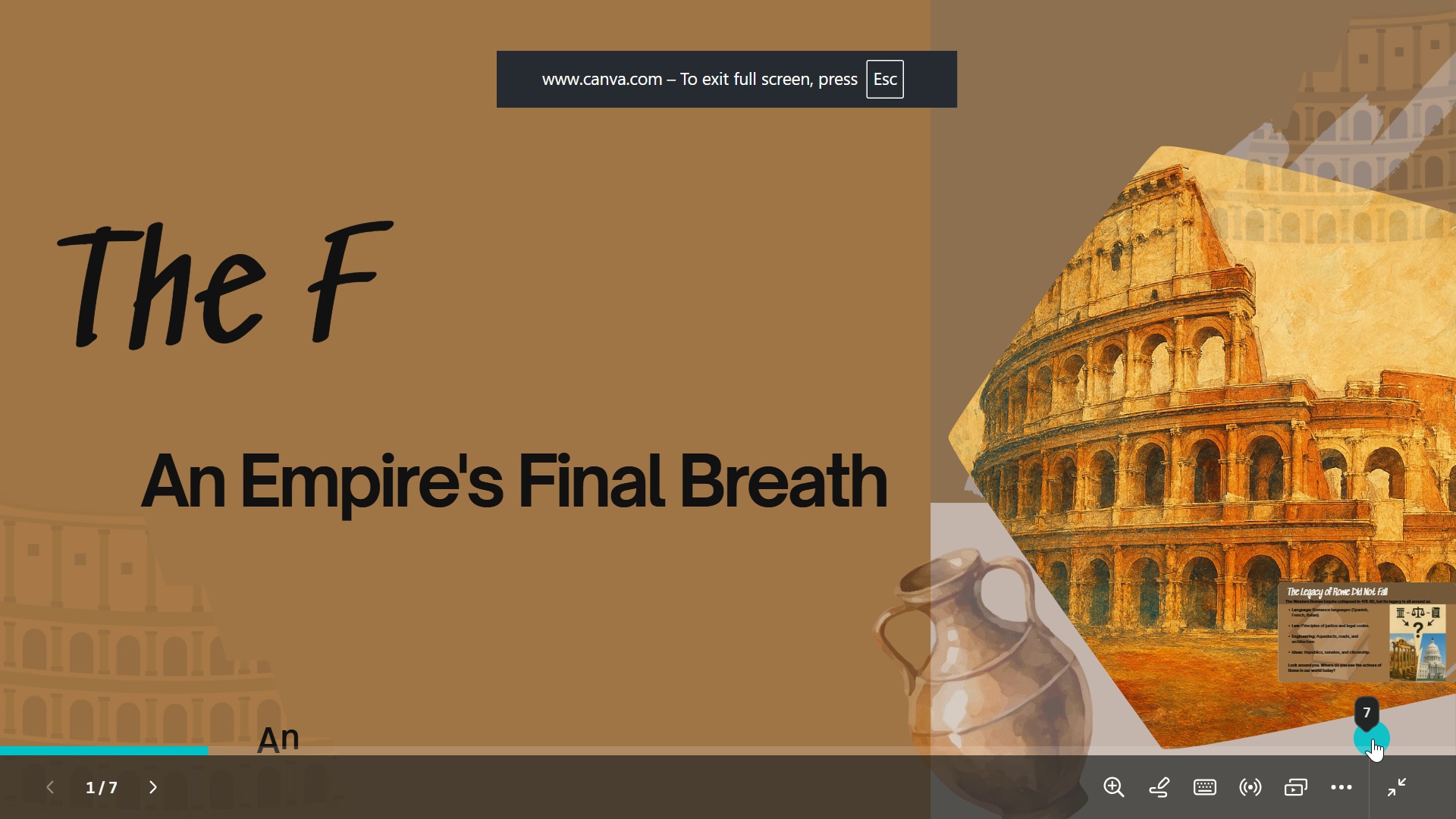 
key(Enter)
 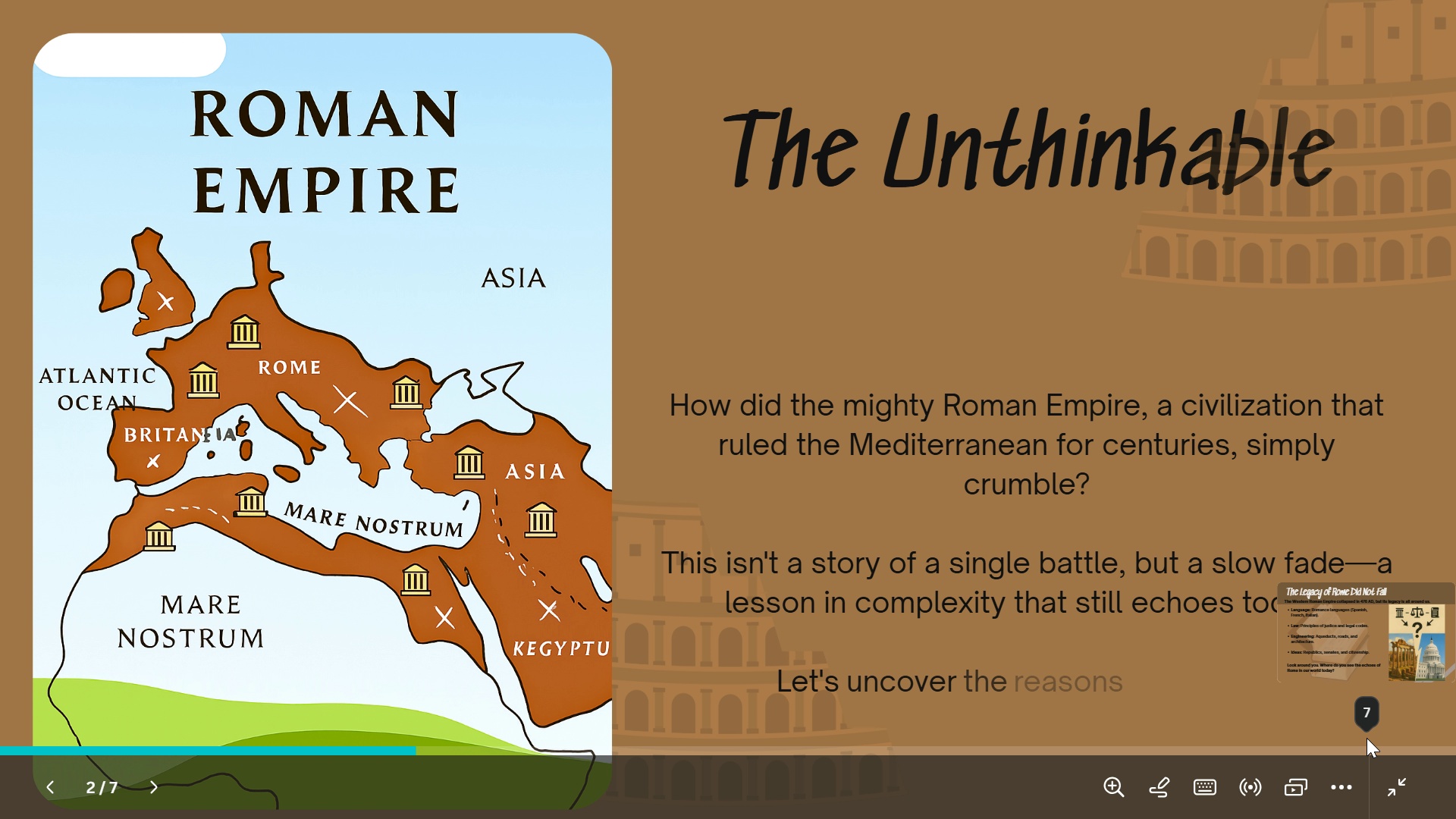 
wait(8.1)
 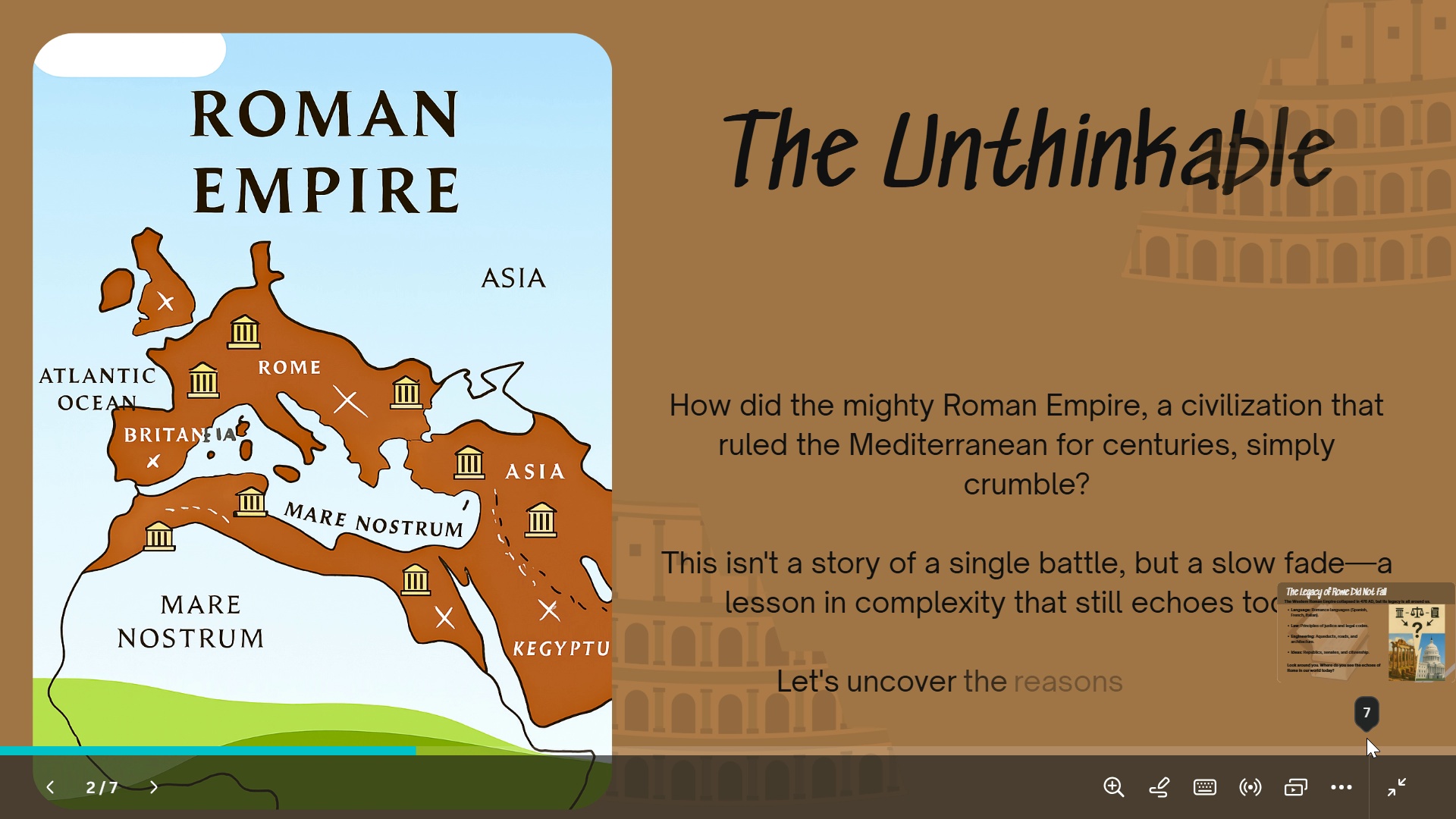 
key(Enter)
 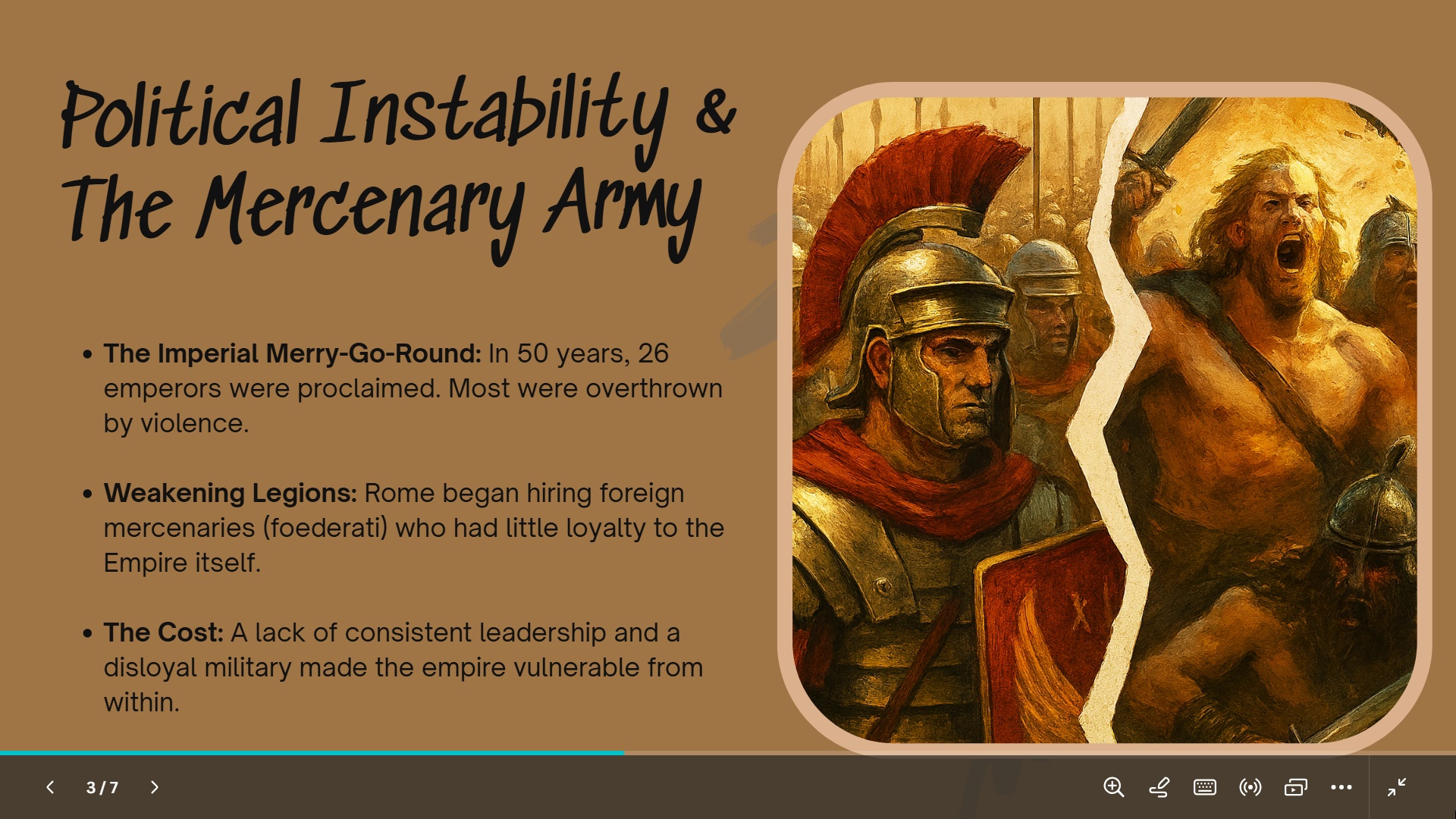 
wait(5.62)
 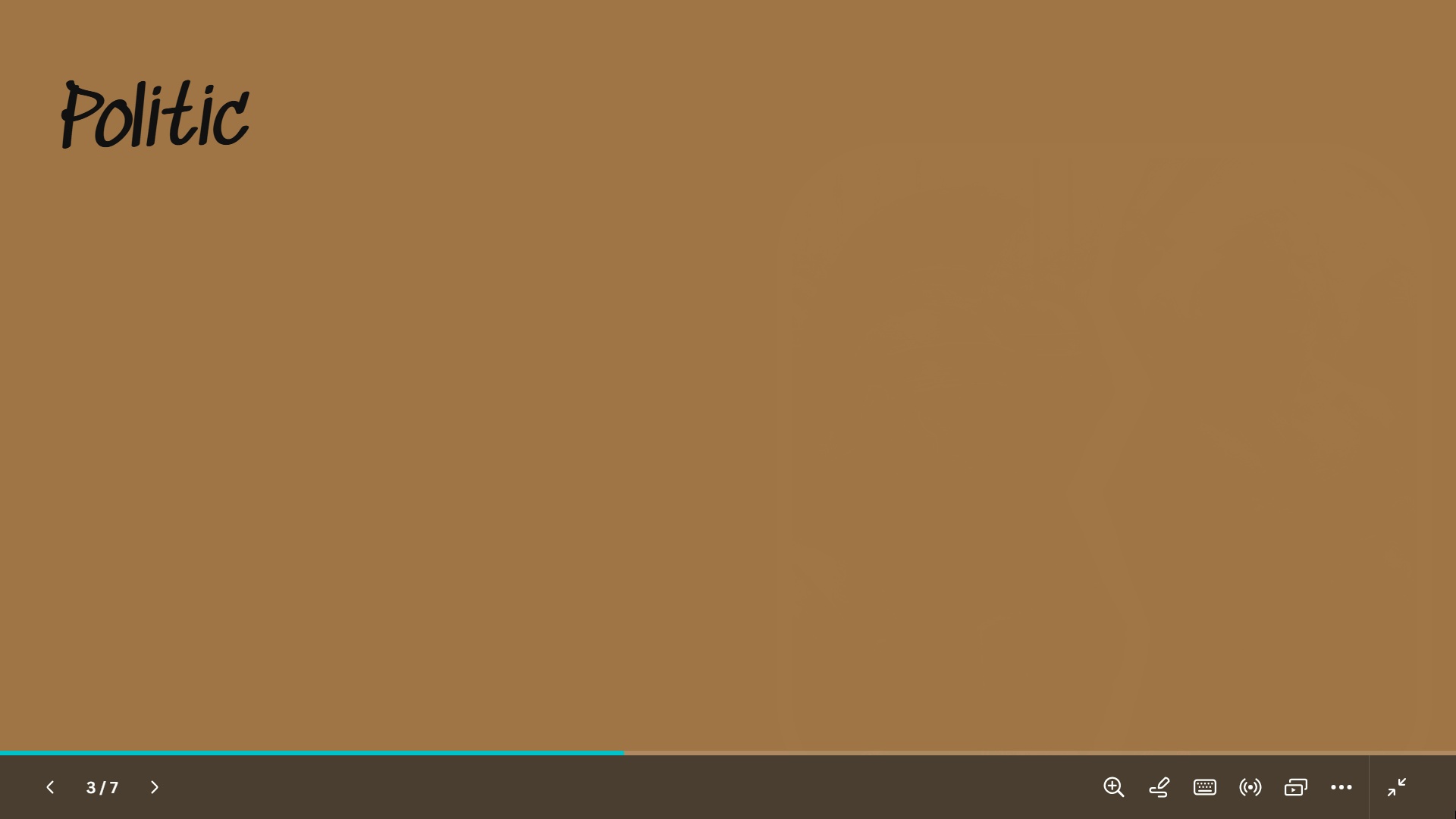 
key(Enter)
 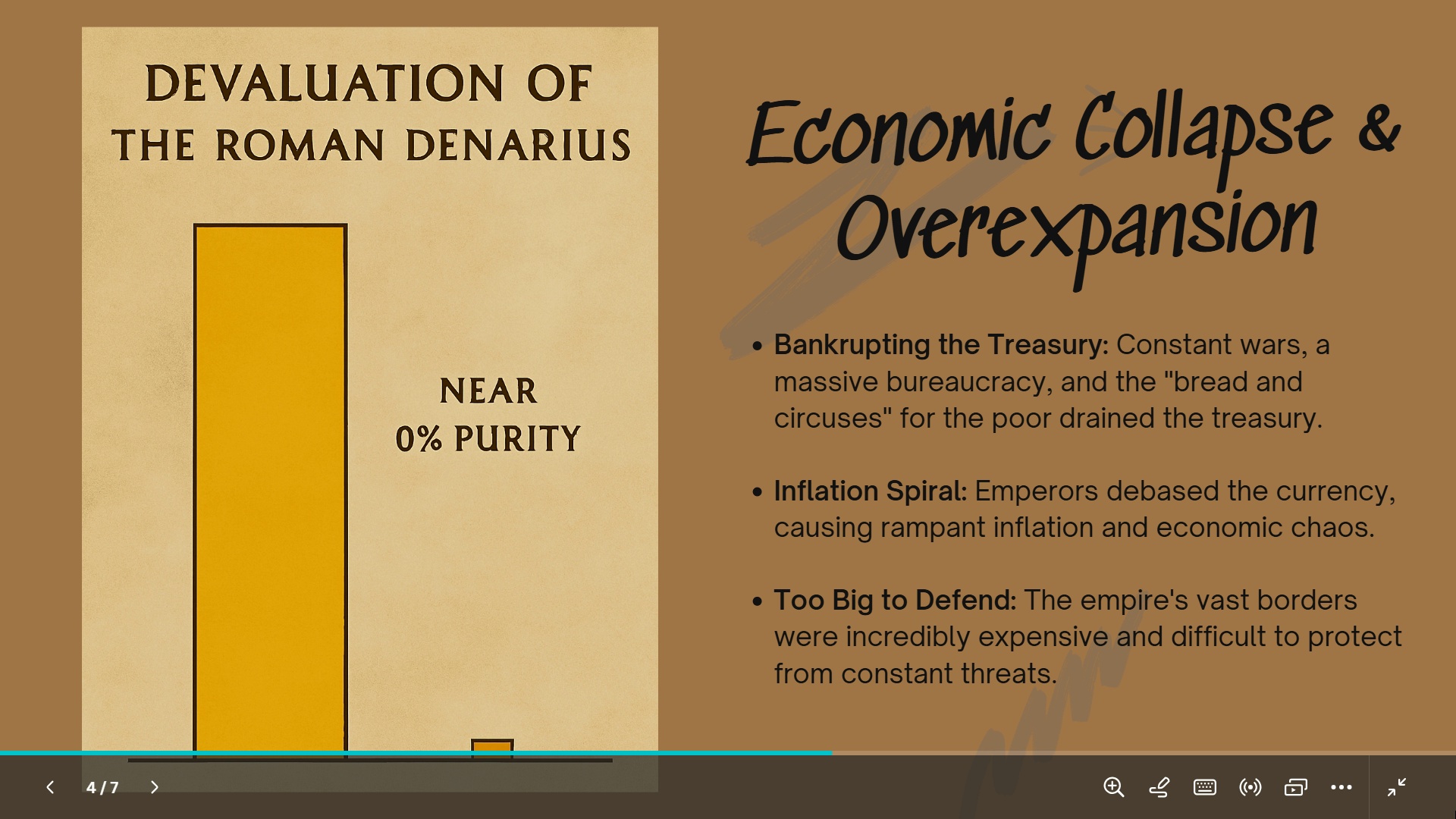 
wait(5.11)
 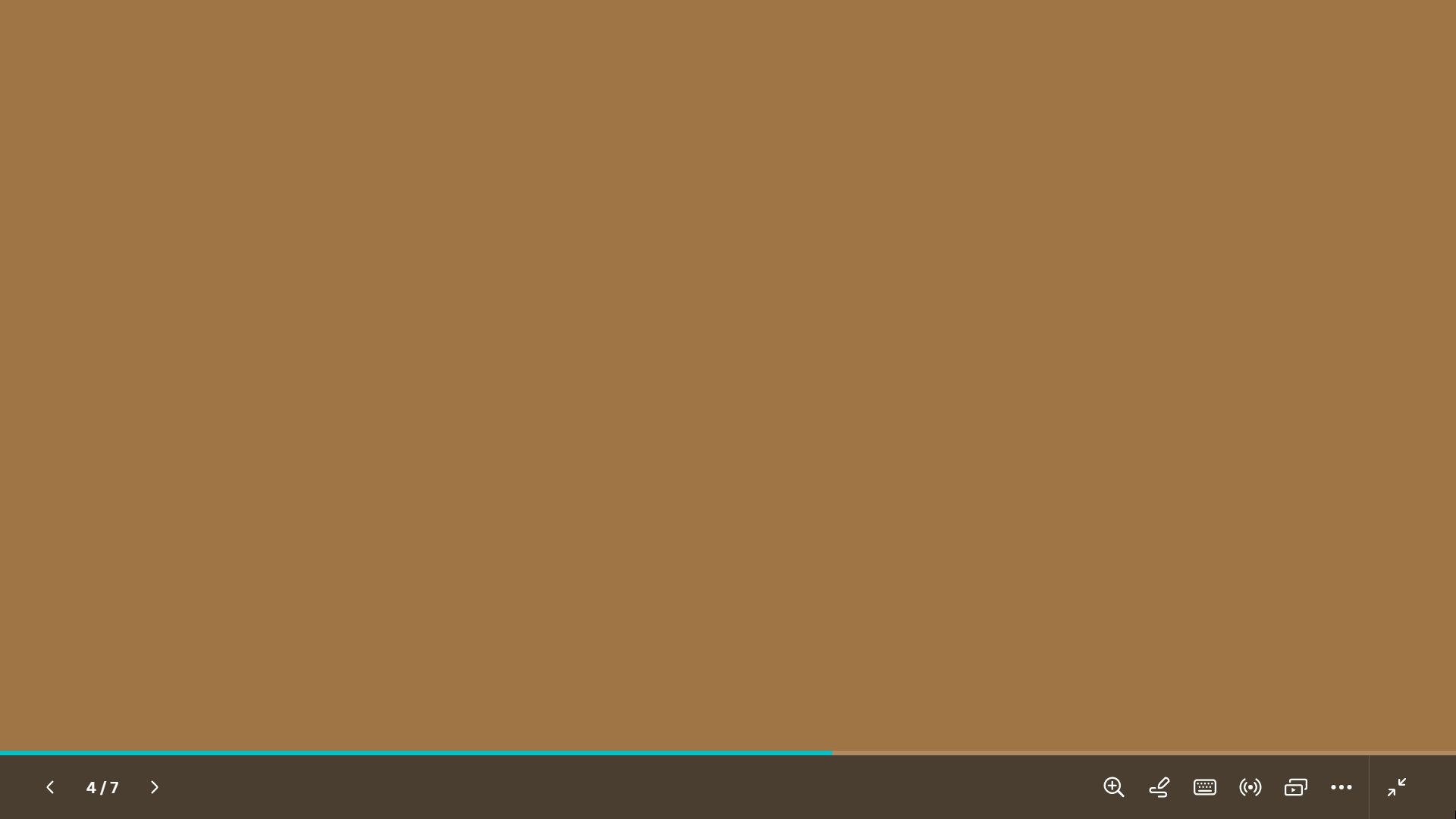 
key(Enter)
 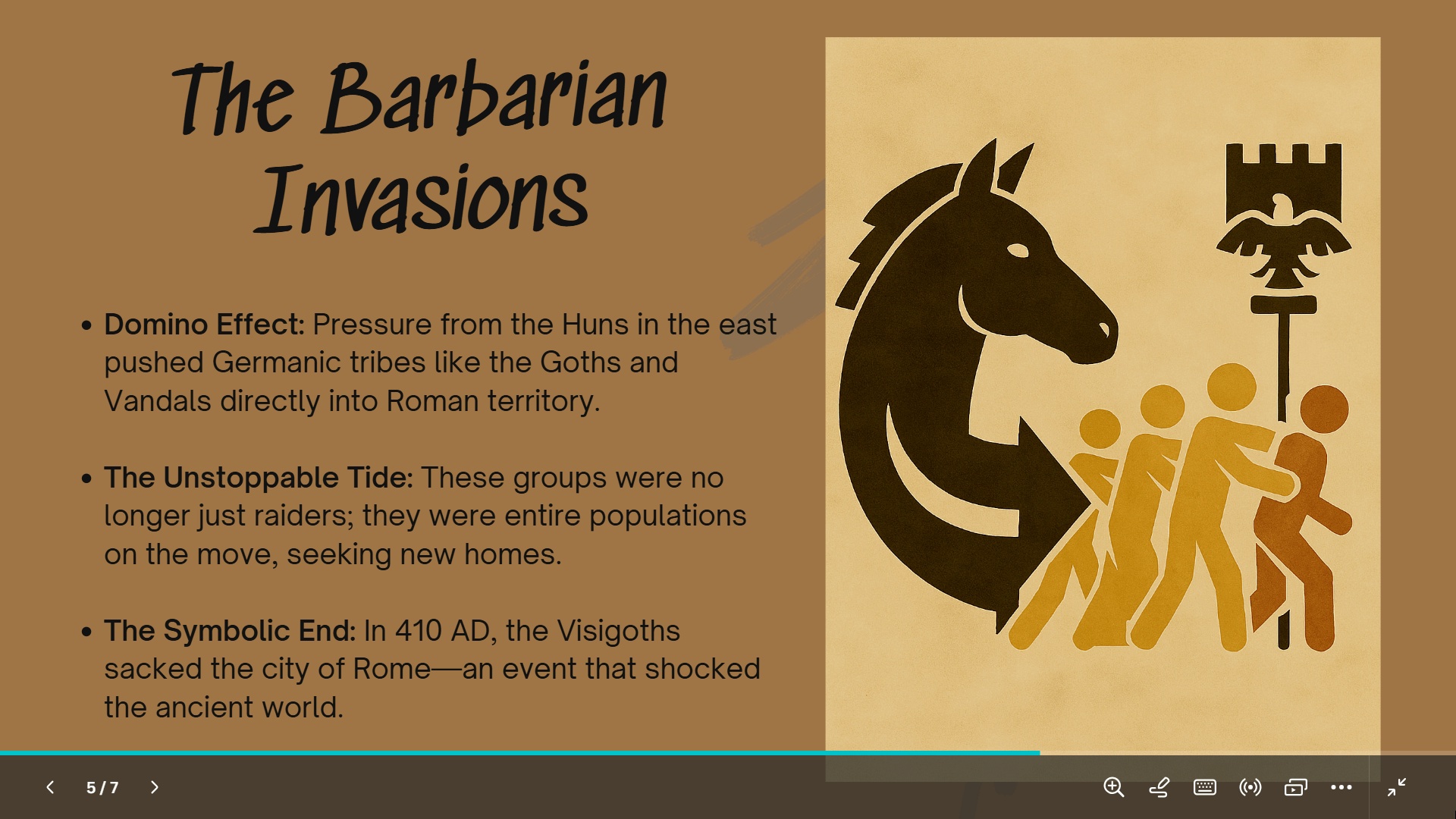 
wait(5.79)
 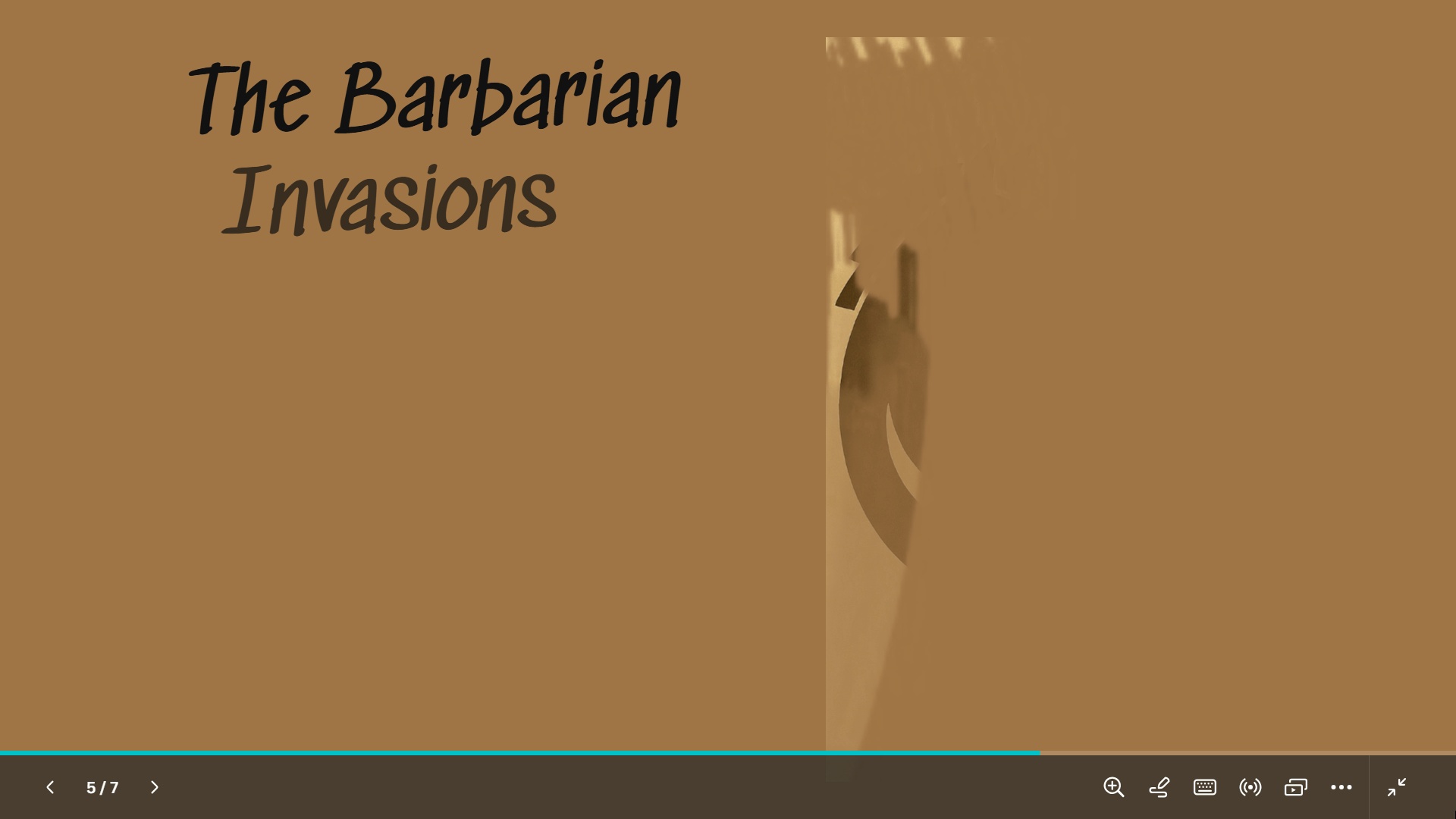 
key(Enter)
 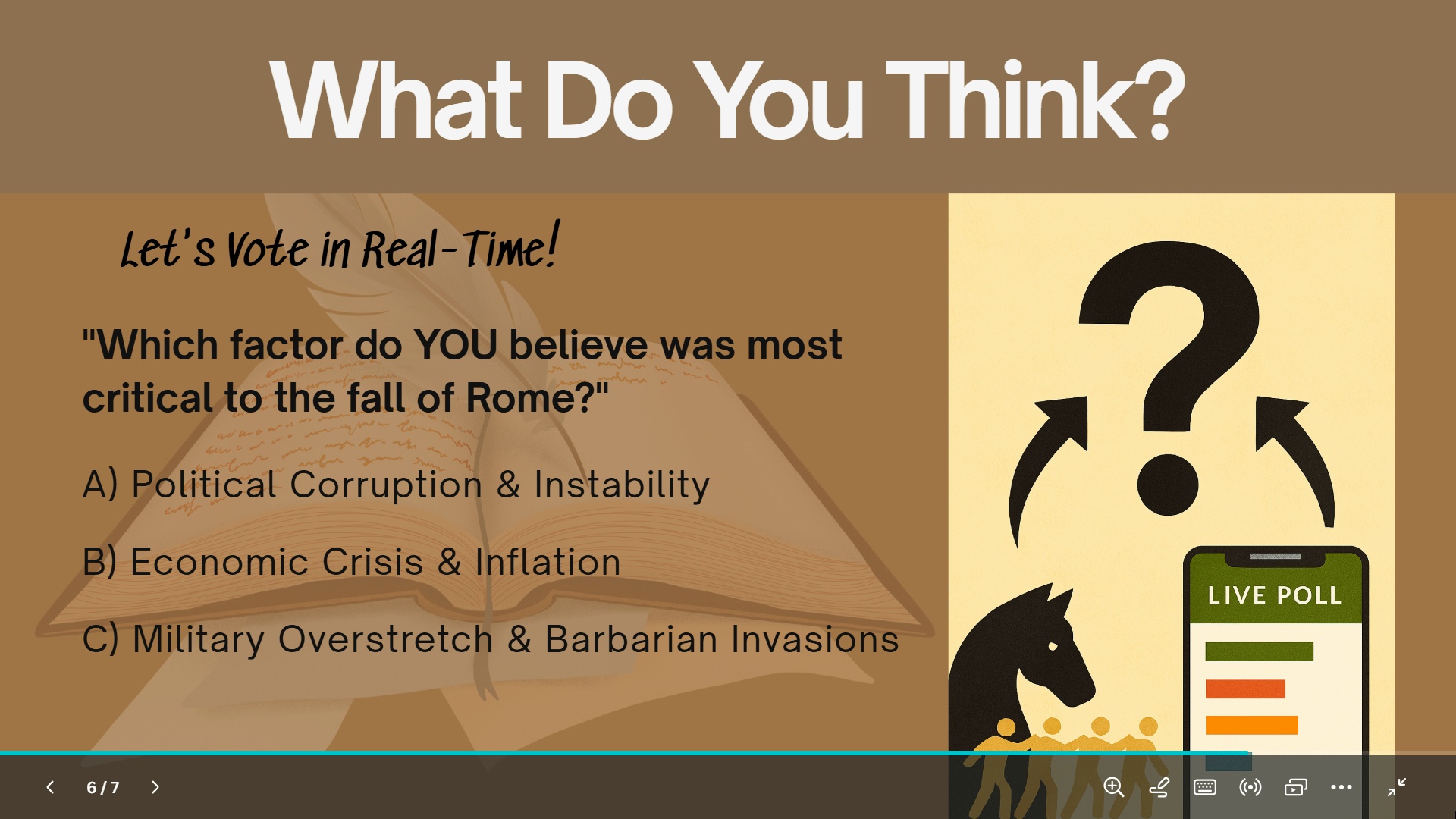 
wait(6.08)
 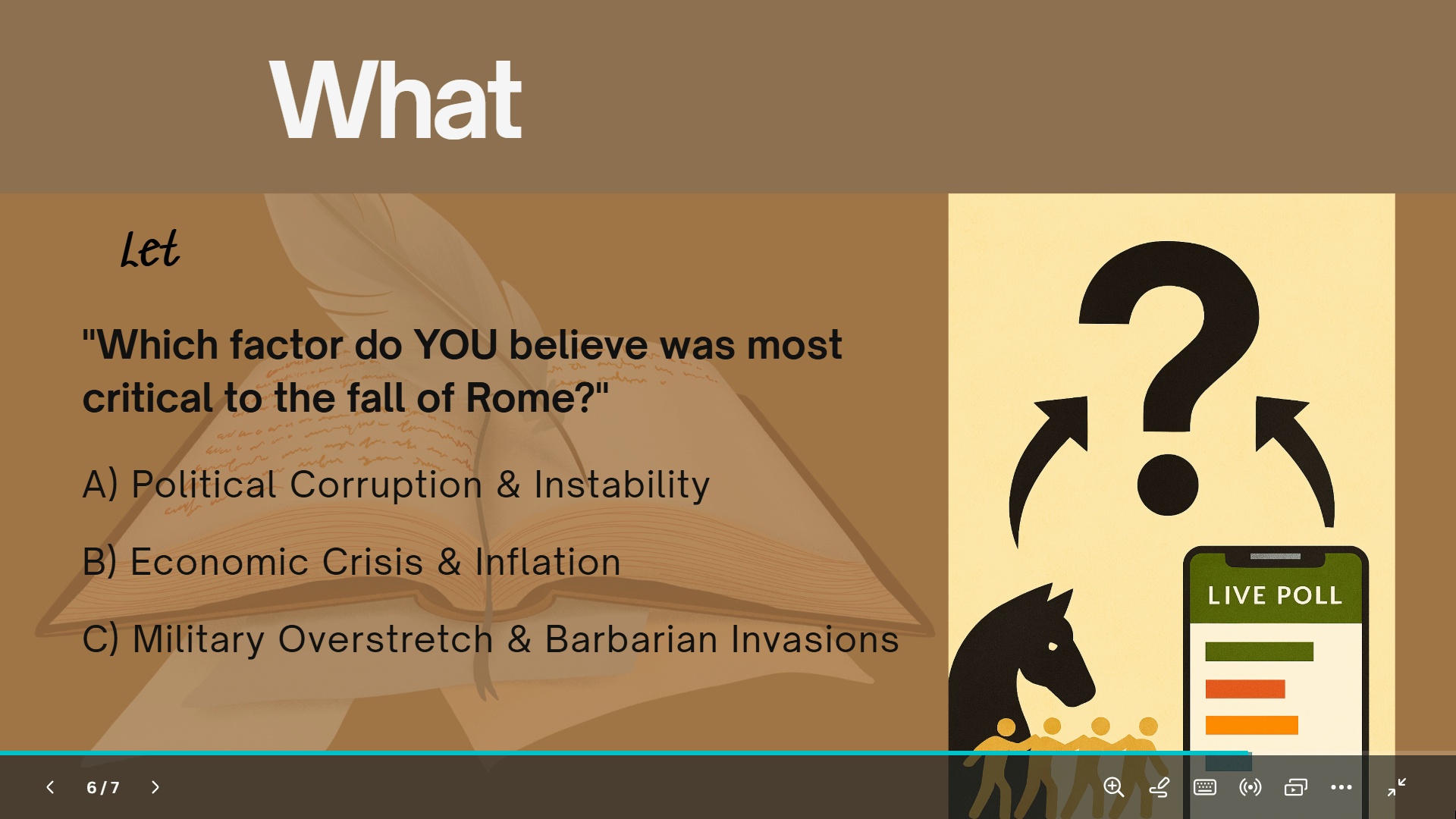 
key(Escape)
 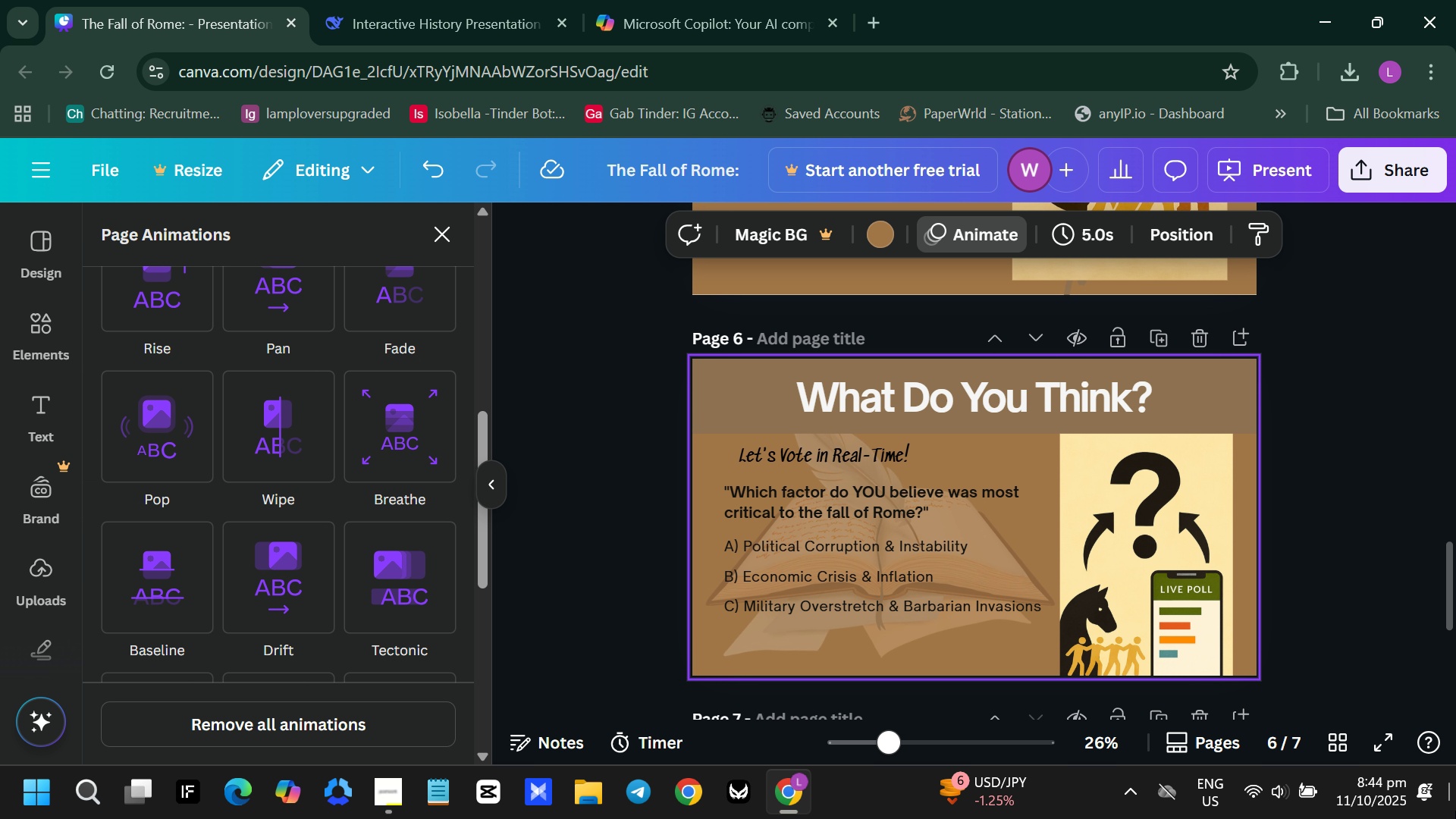 
scroll: coordinate [1455, 811], scroll_direction: up, amount: 1.0
 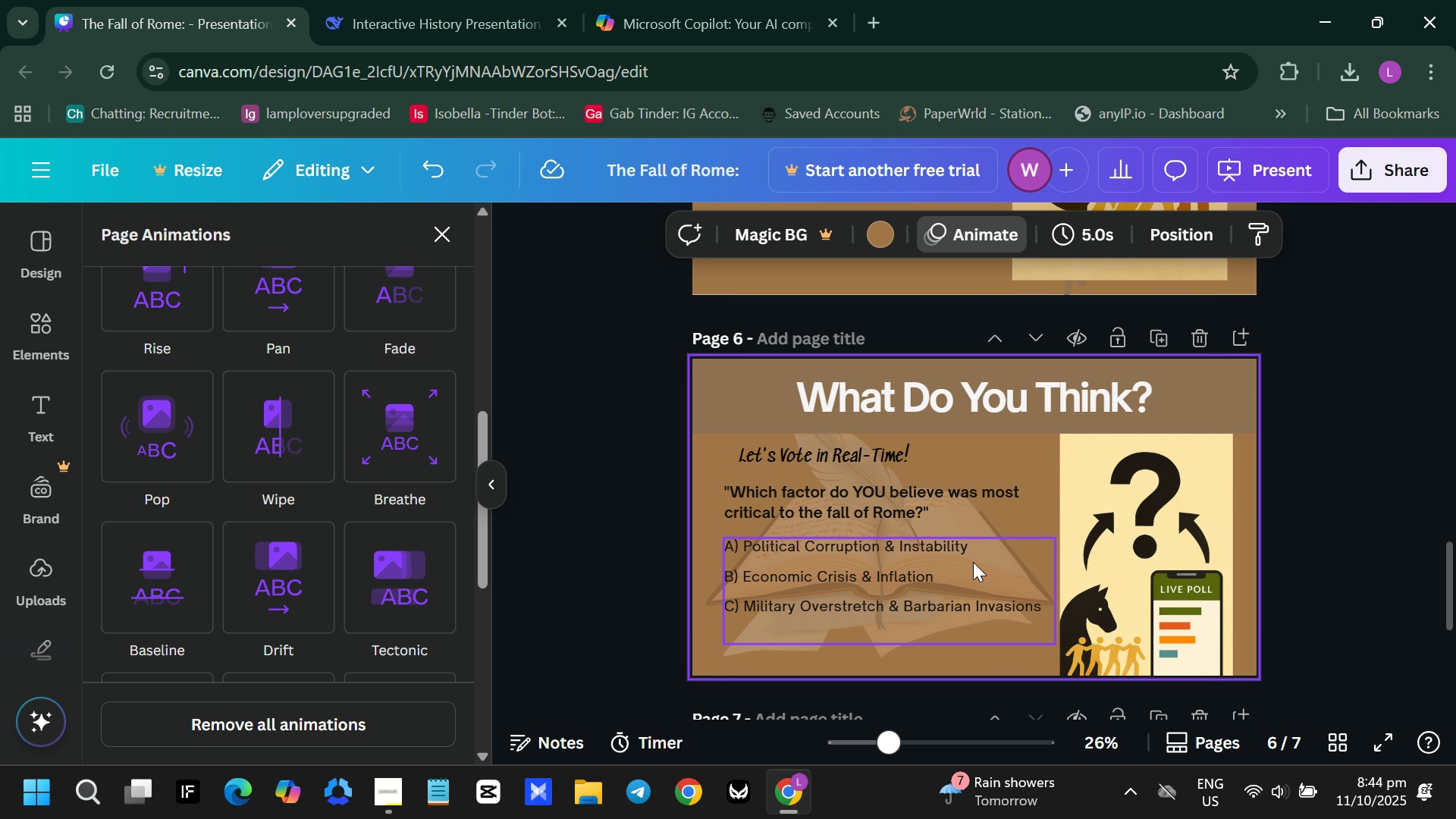 
left_click([921, 562])
 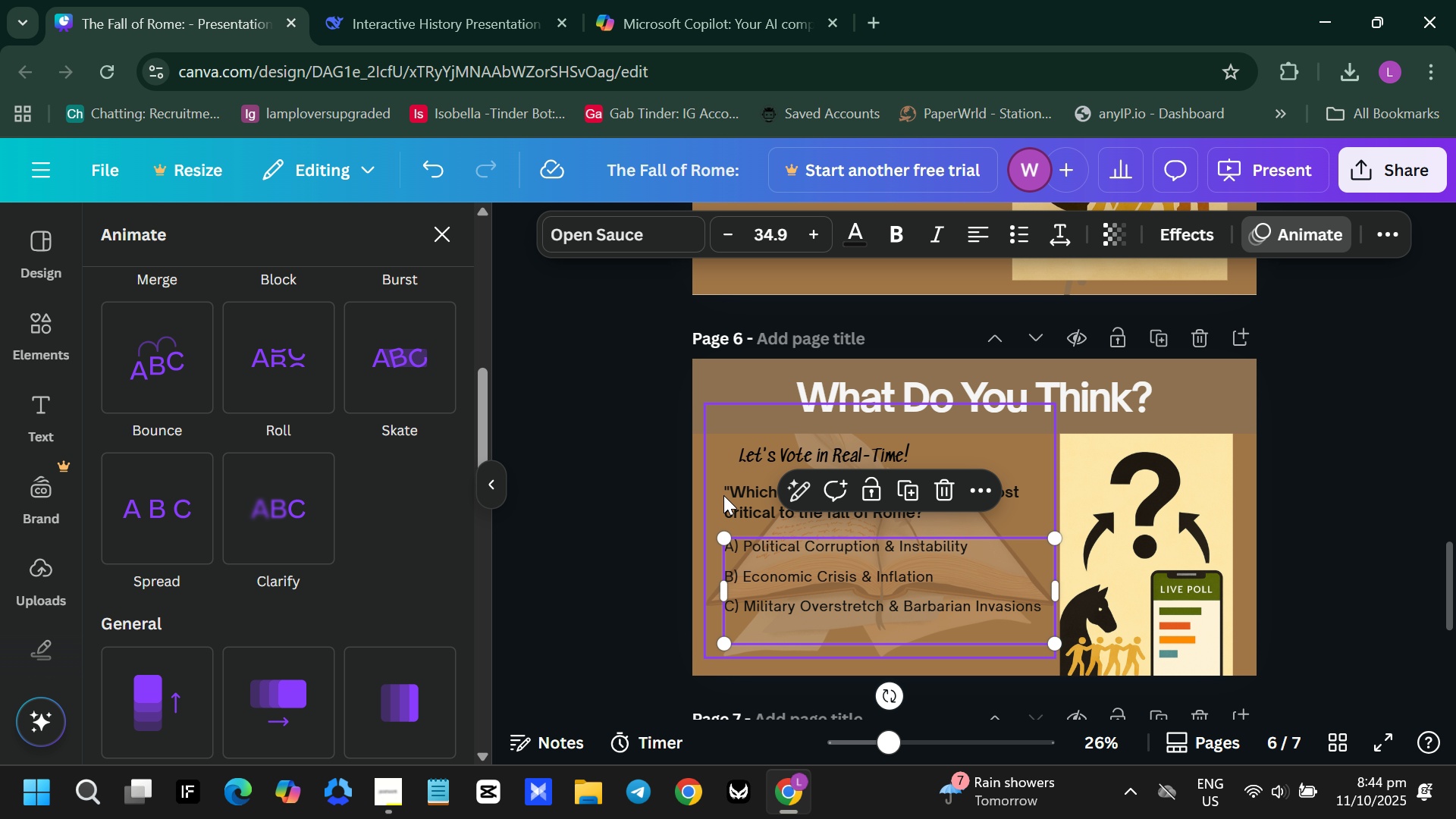 
left_click([728, 498])
 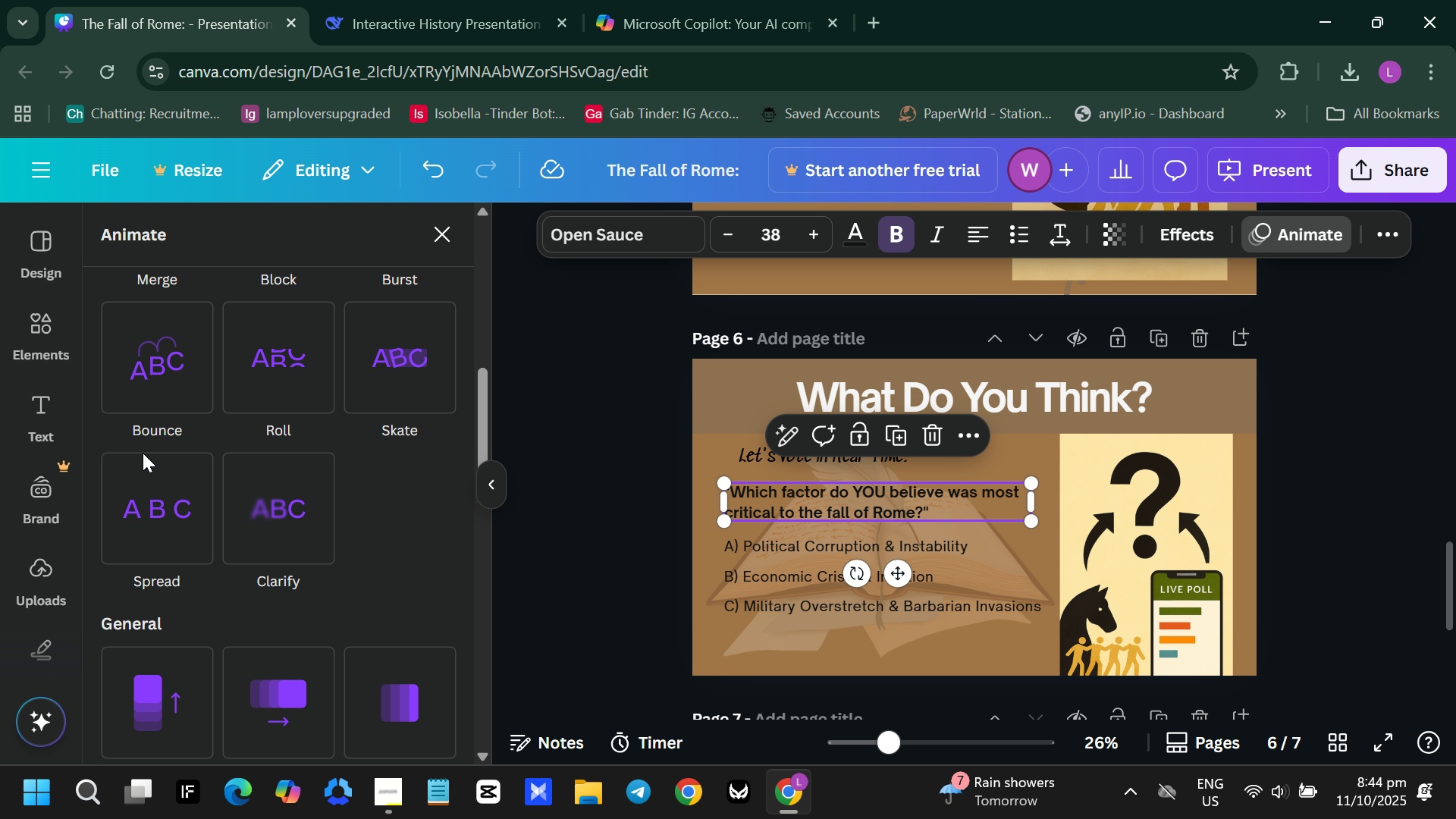 
scroll: coordinate [263, 508], scroll_direction: none, amount: 0.0
 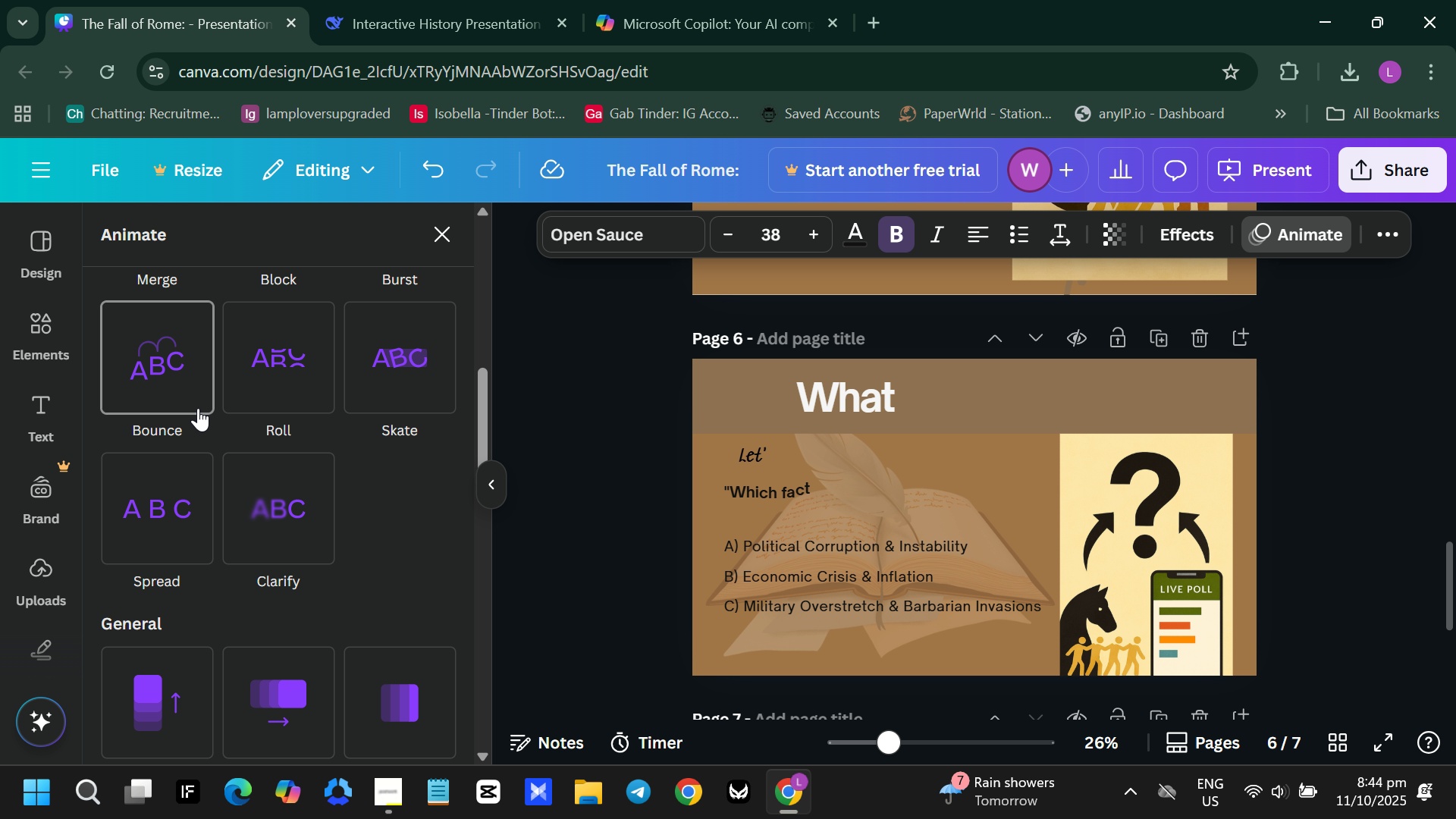 
left_click([198, 408])
 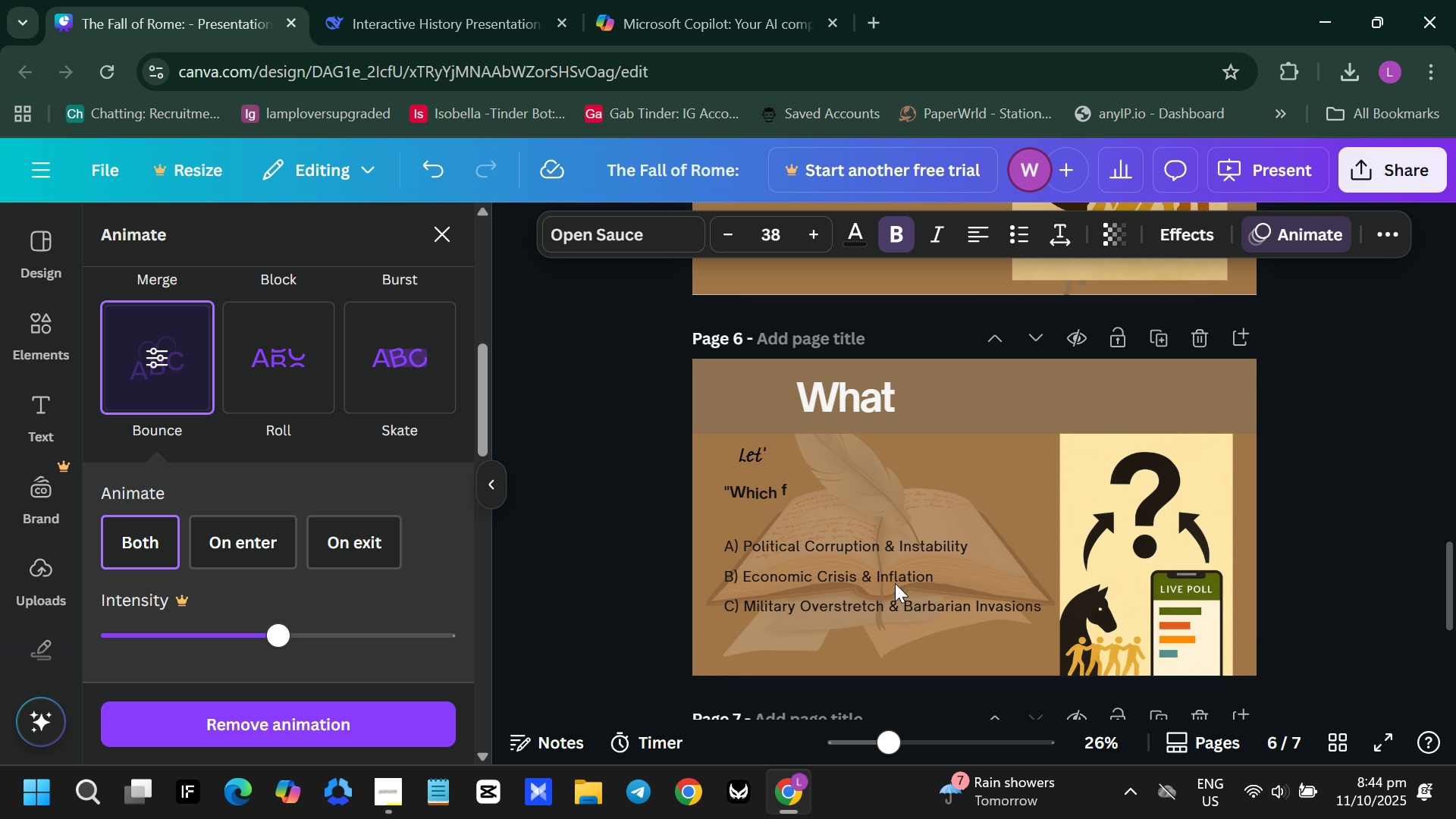 
left_click([894, 583])
 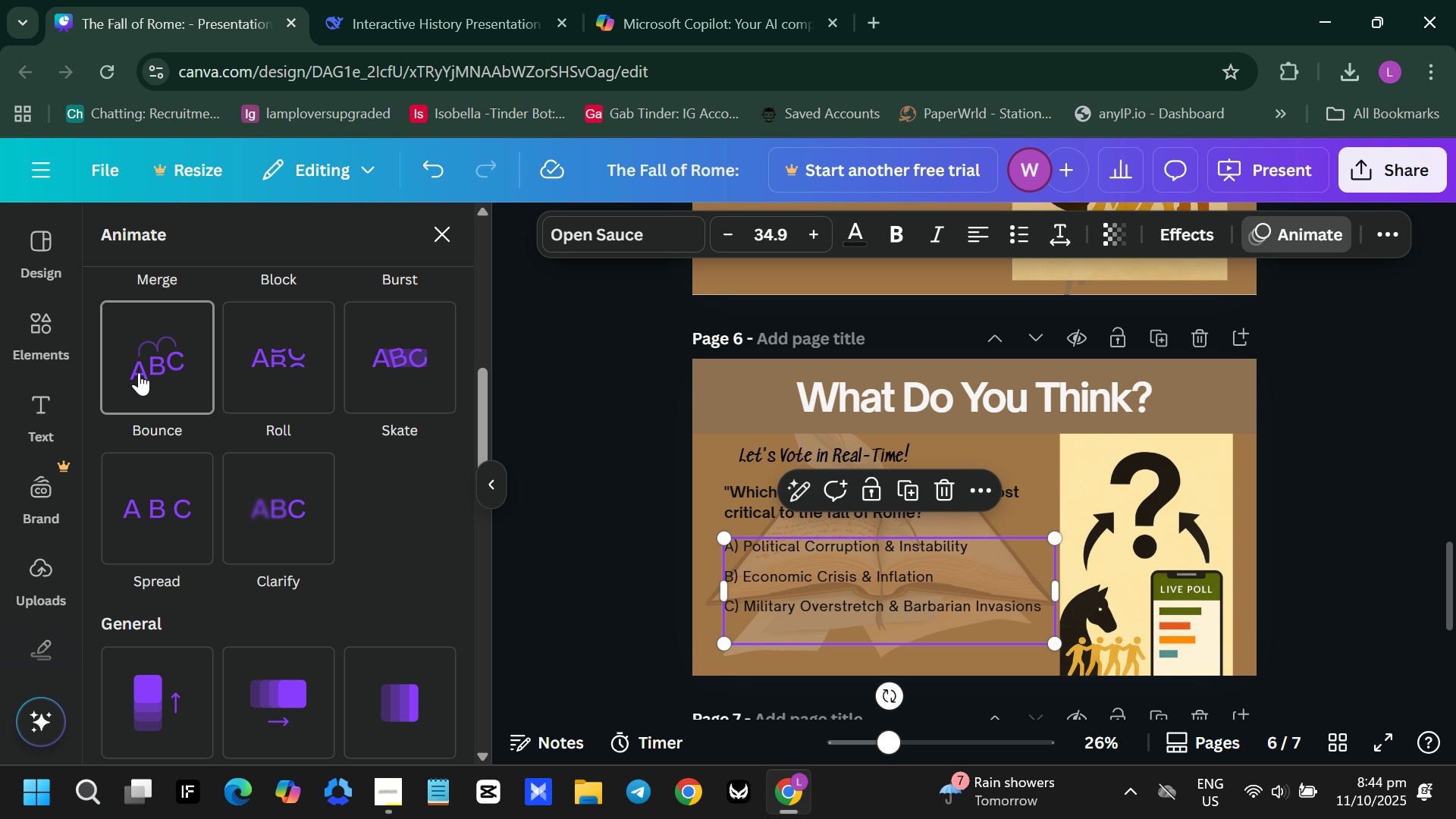 
left_click([139, 372])
 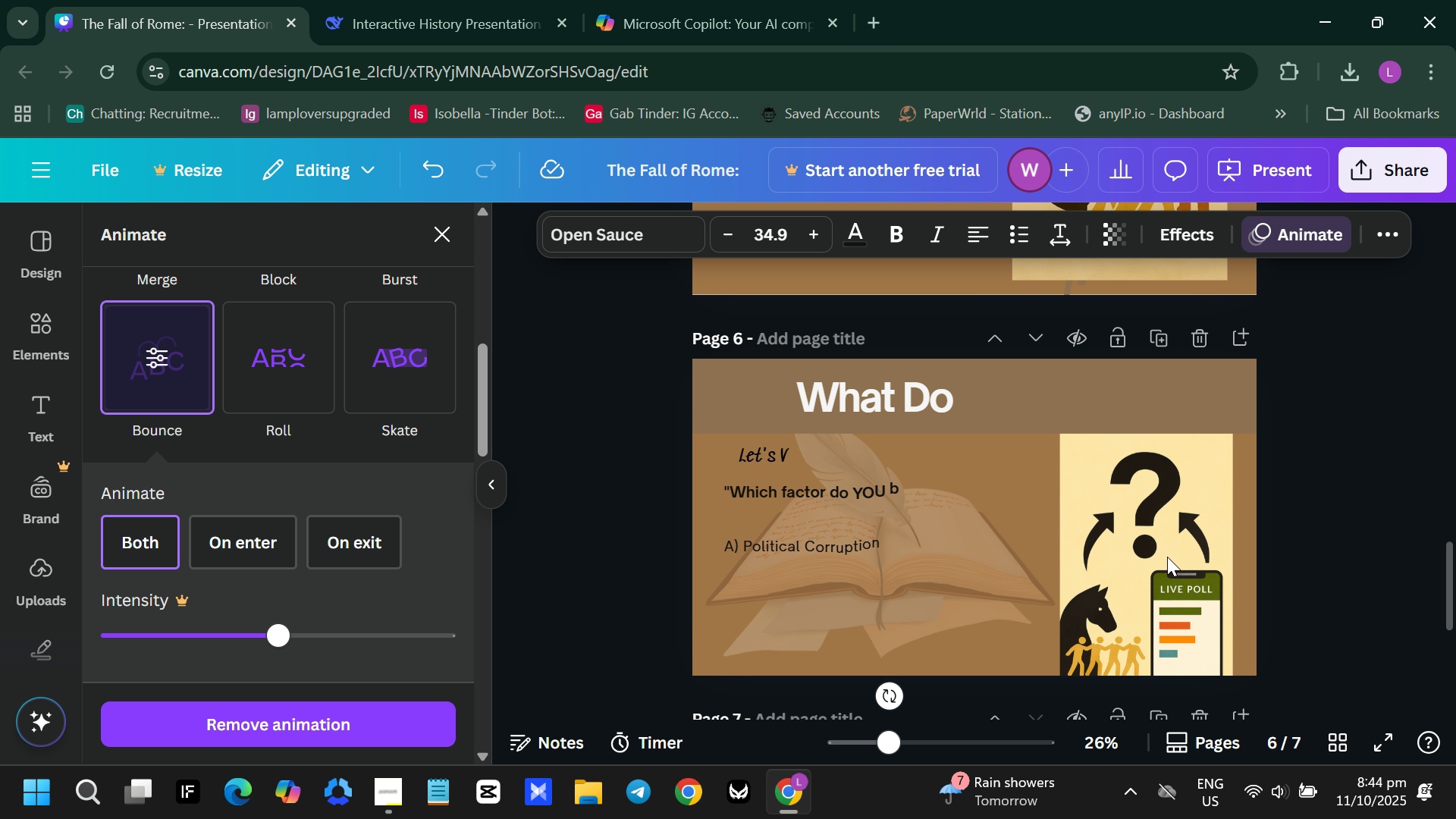 
left_click([1167, 557])
 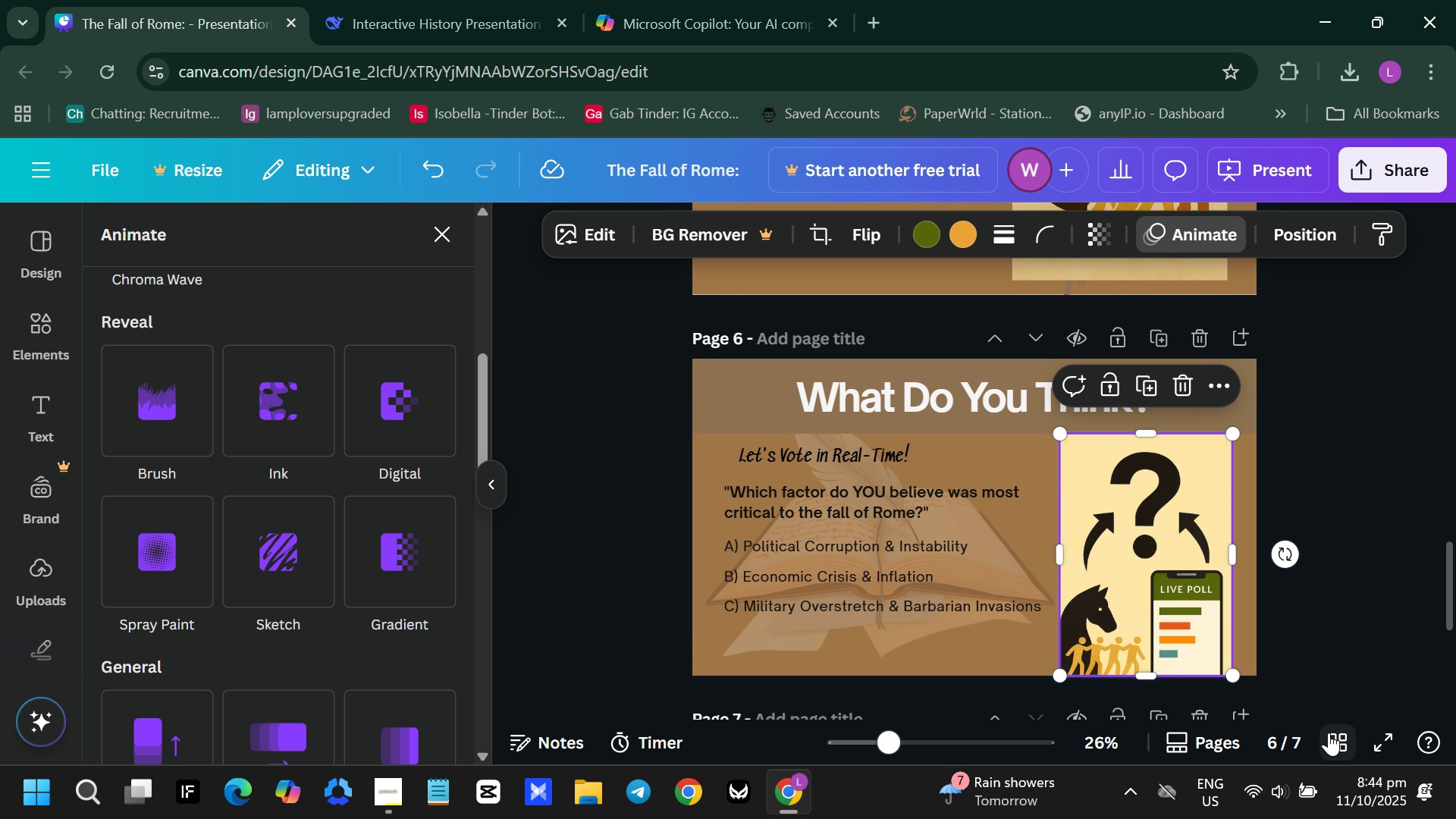 
left_click([1389, 742])
 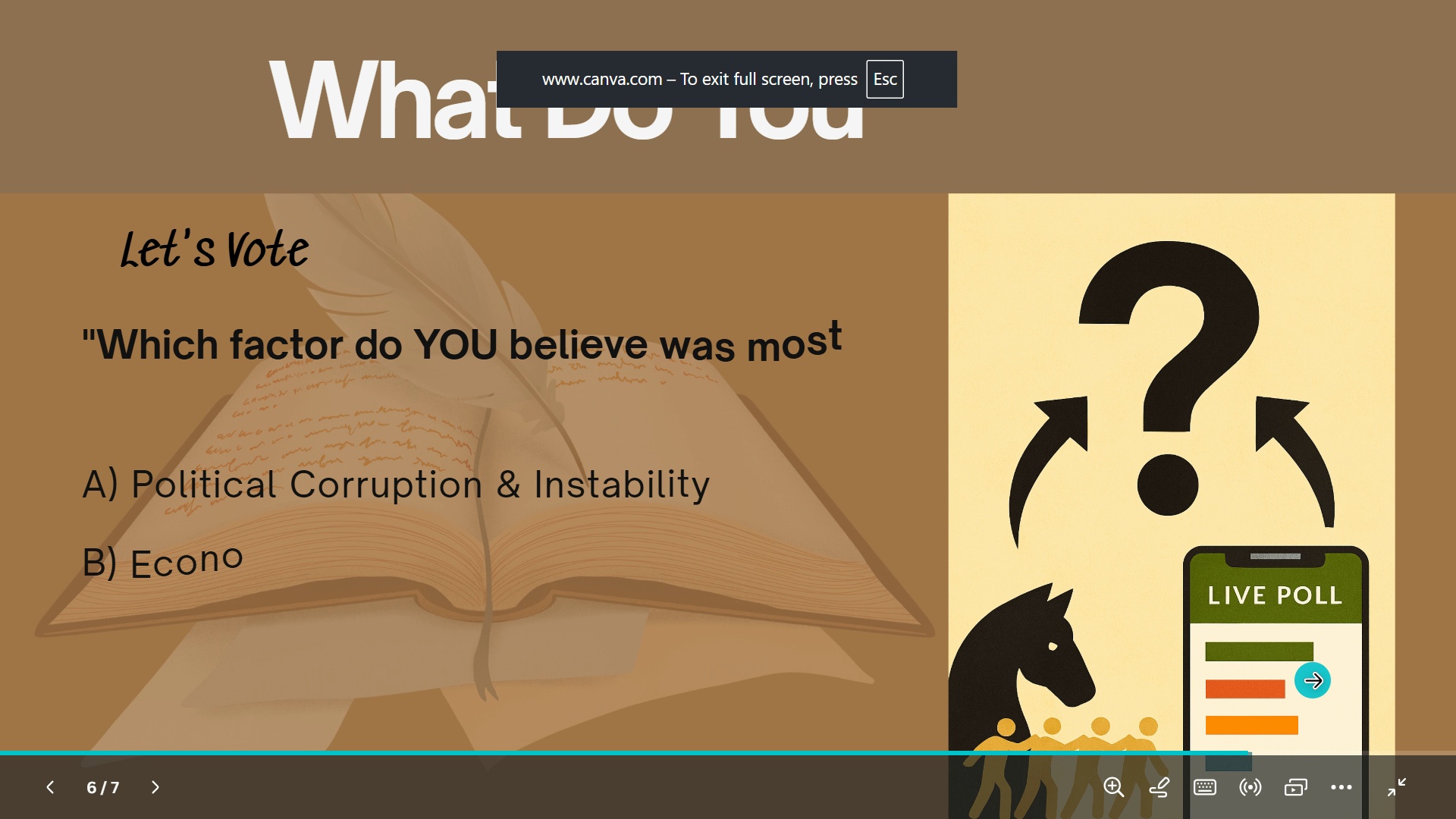 
key(Escape)
 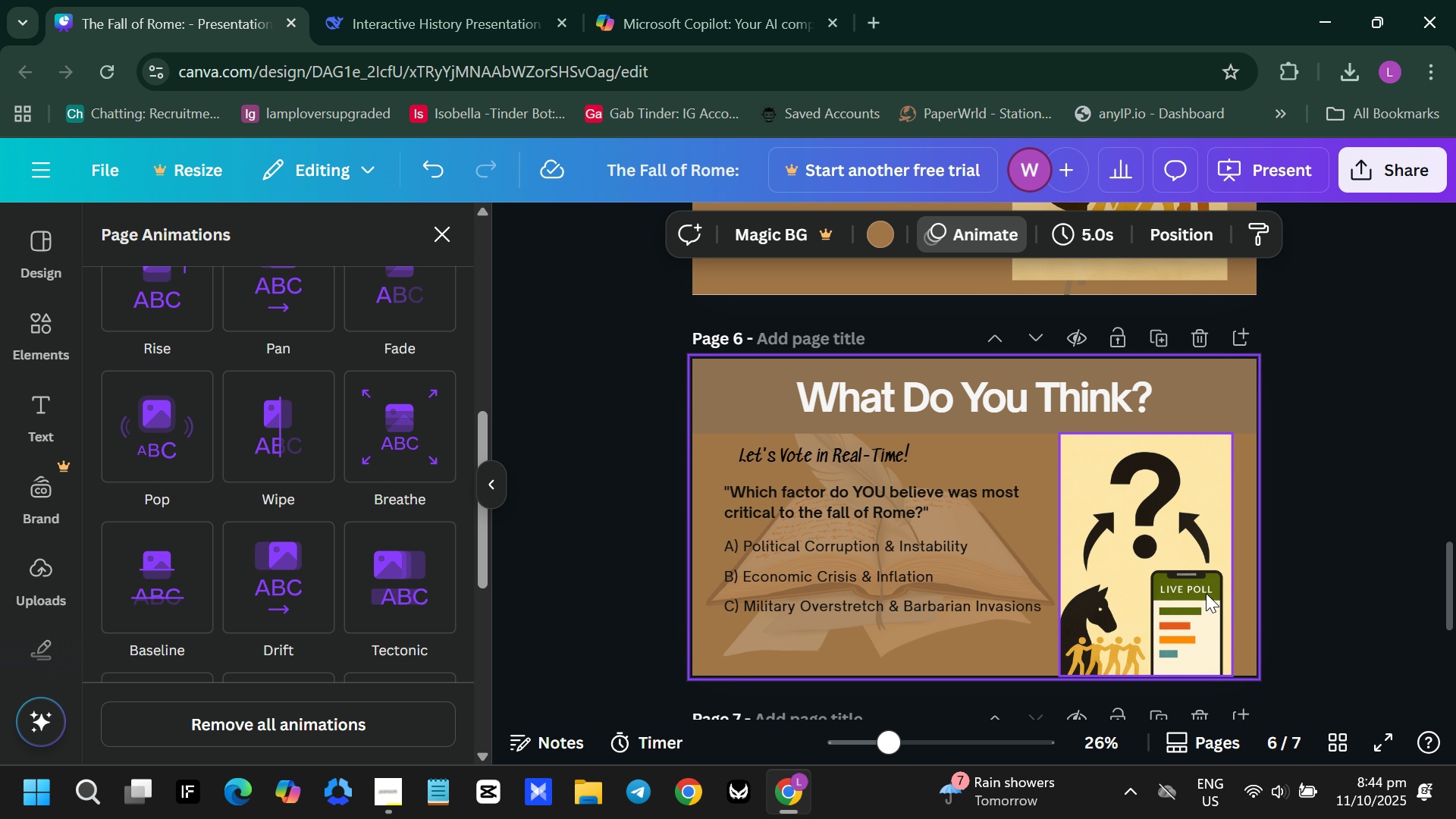 
left_click([1206, 593])
 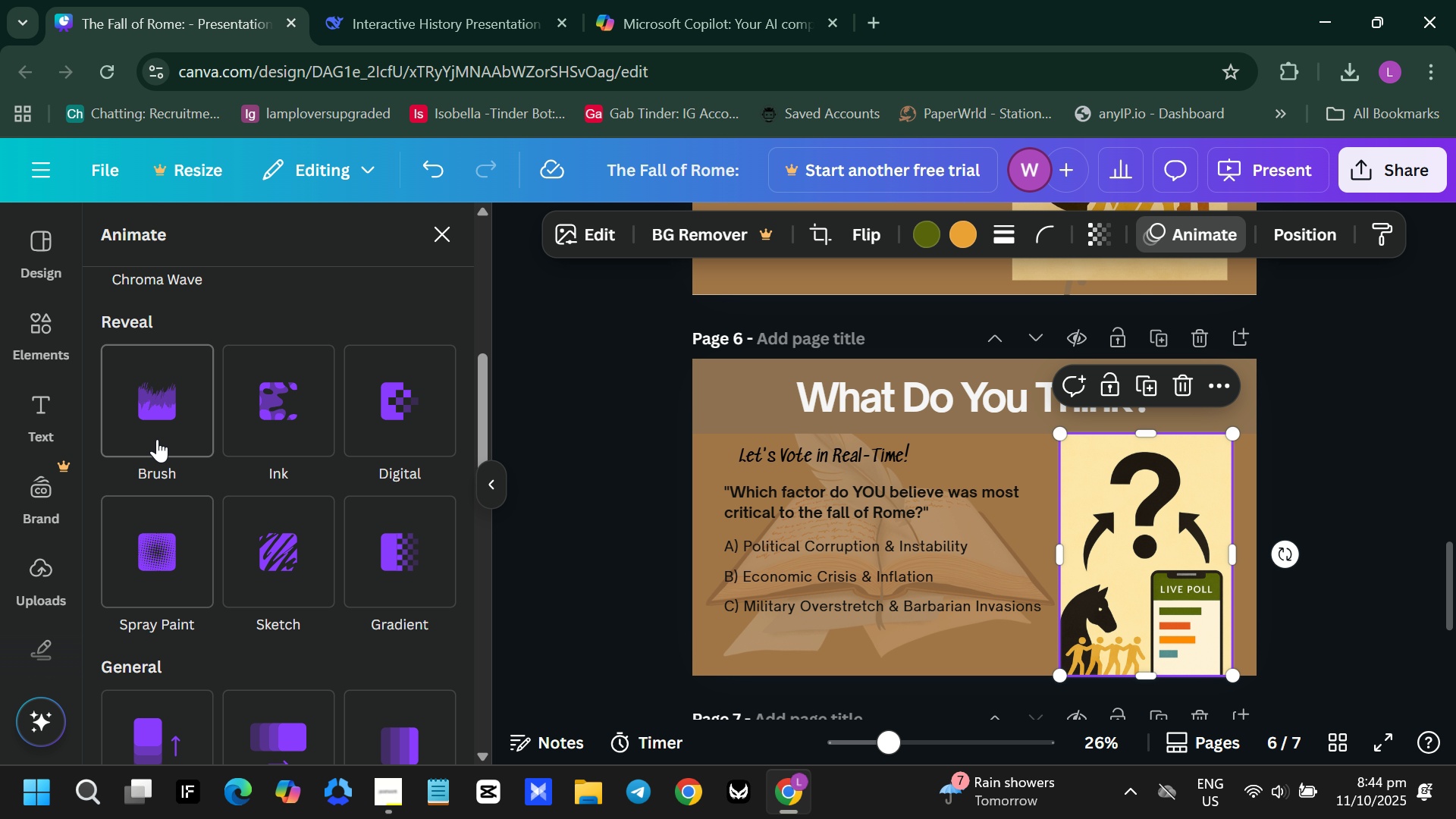 
left_click([158, 429])
 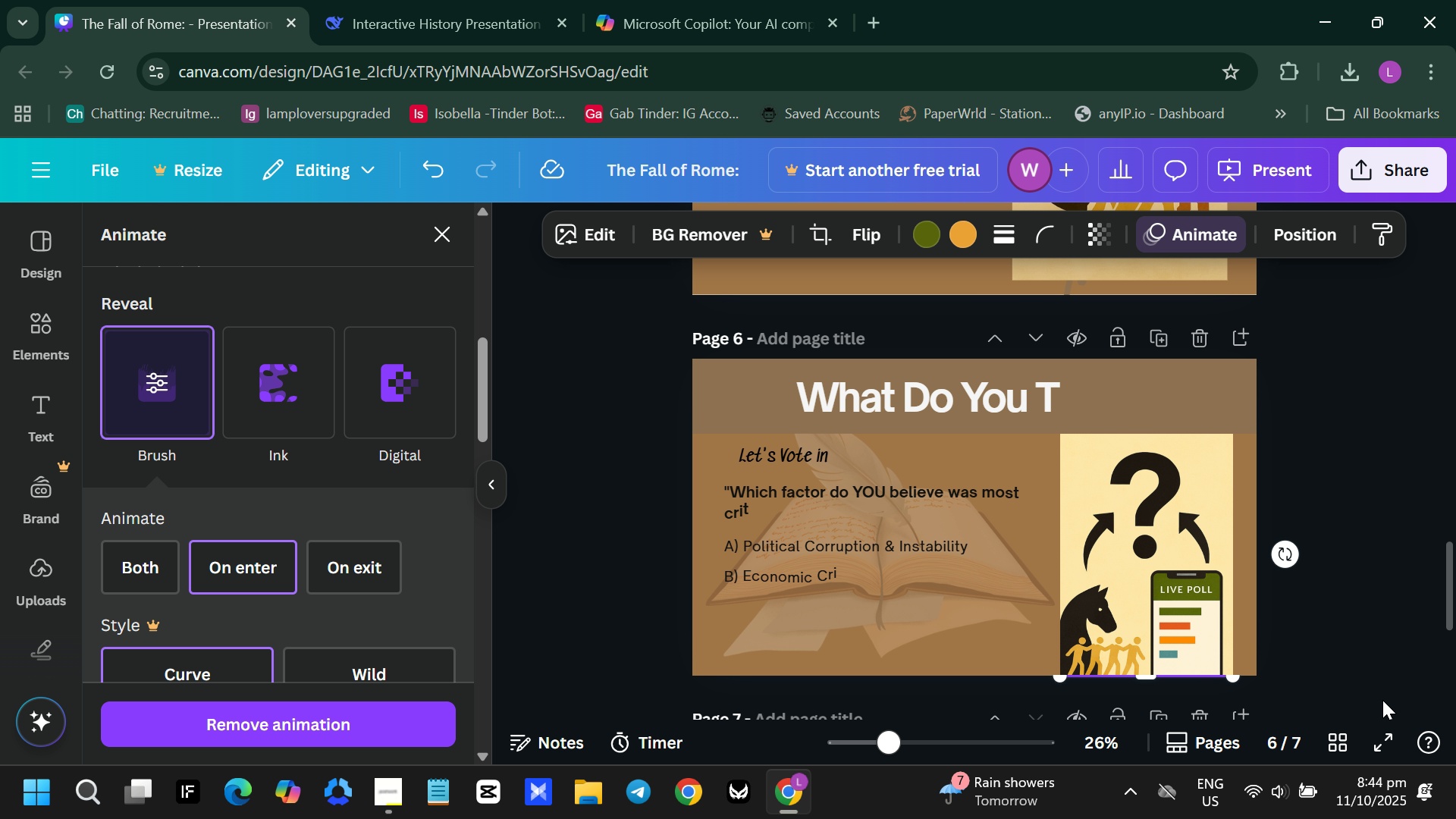 
left_click([1381, 738])
 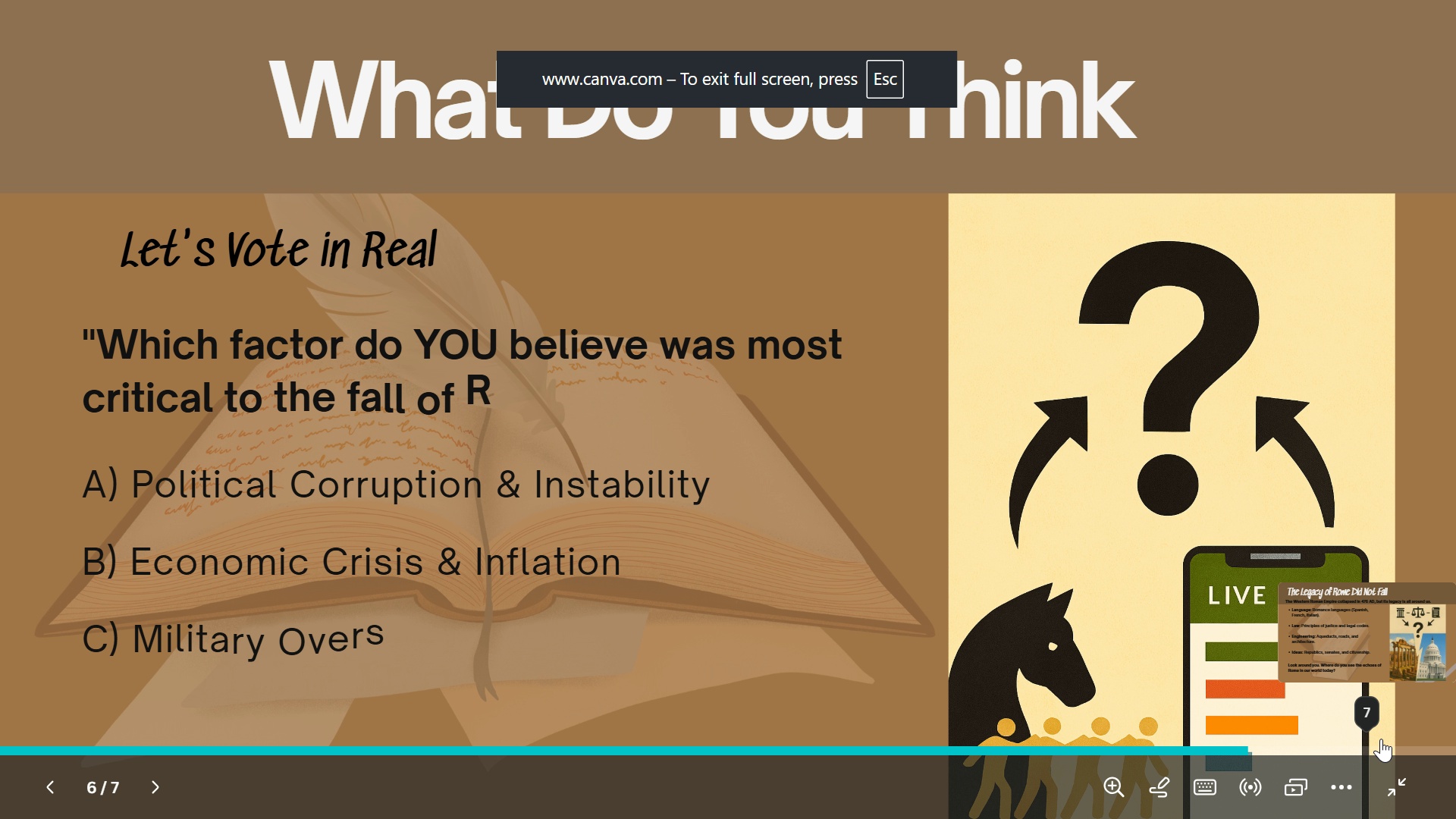 
key(ArrowRight)
 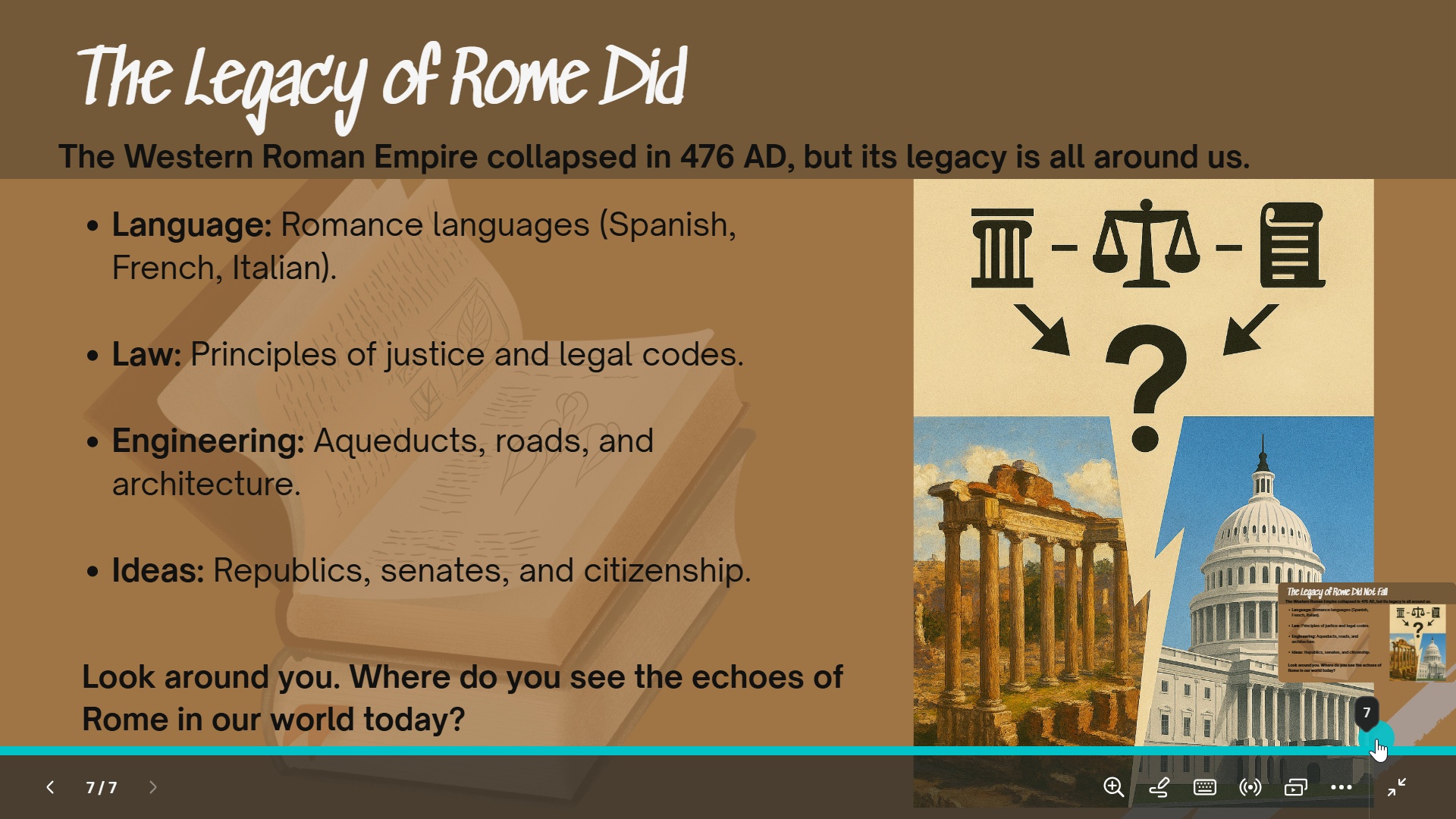 
key(Escape)
 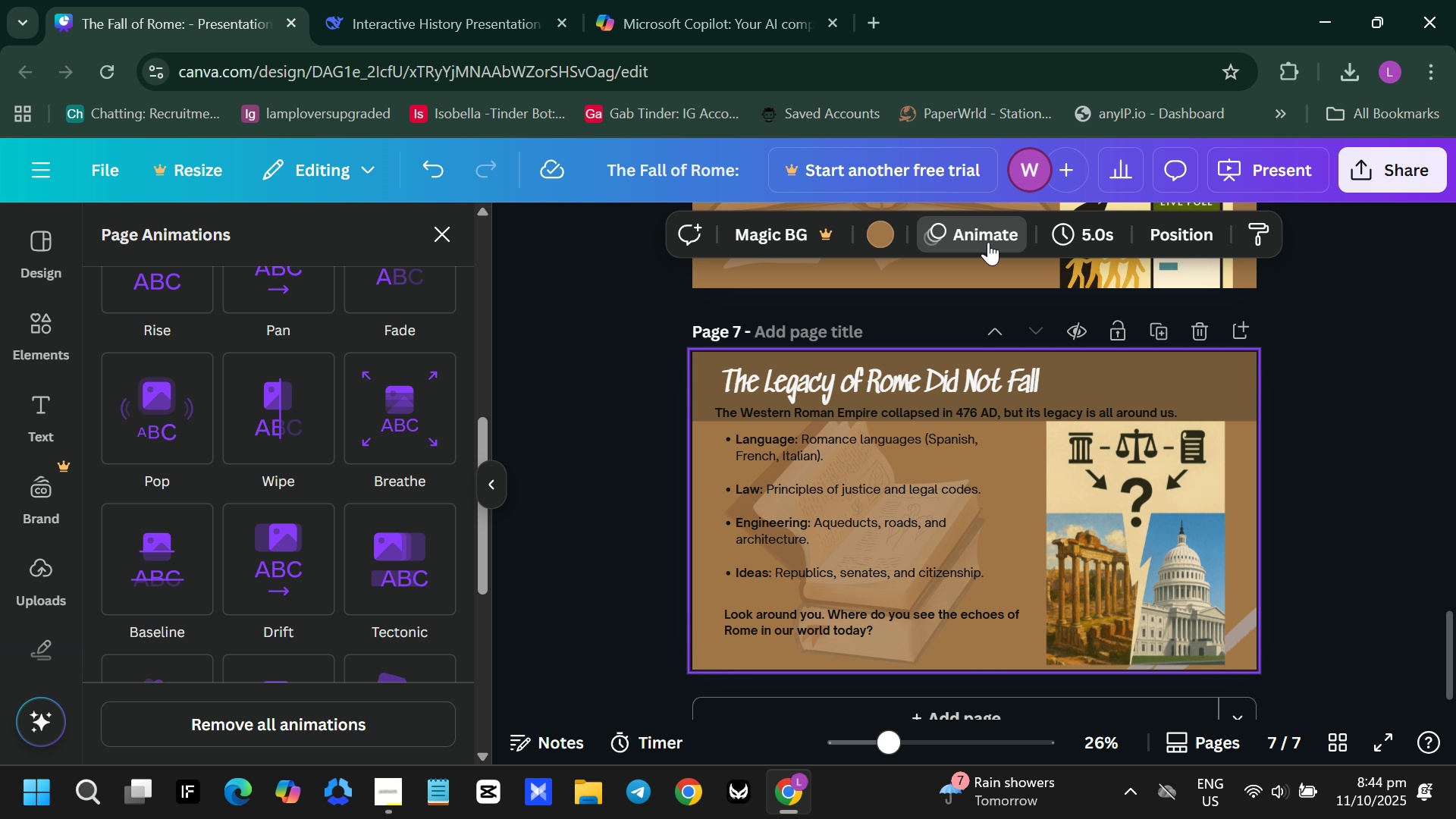 
mouse_move([857, 385])
 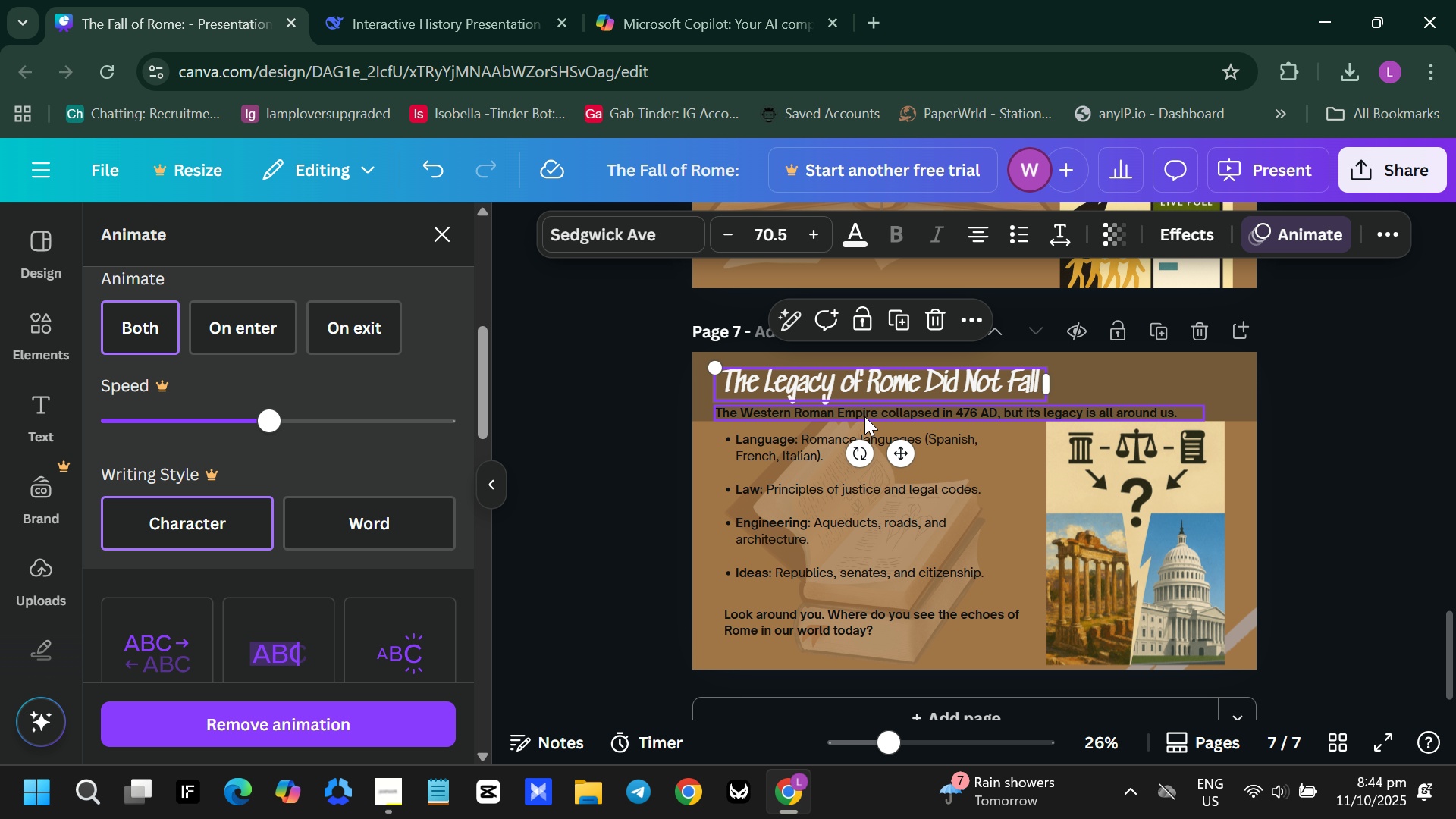 
left_click([865, 416])
 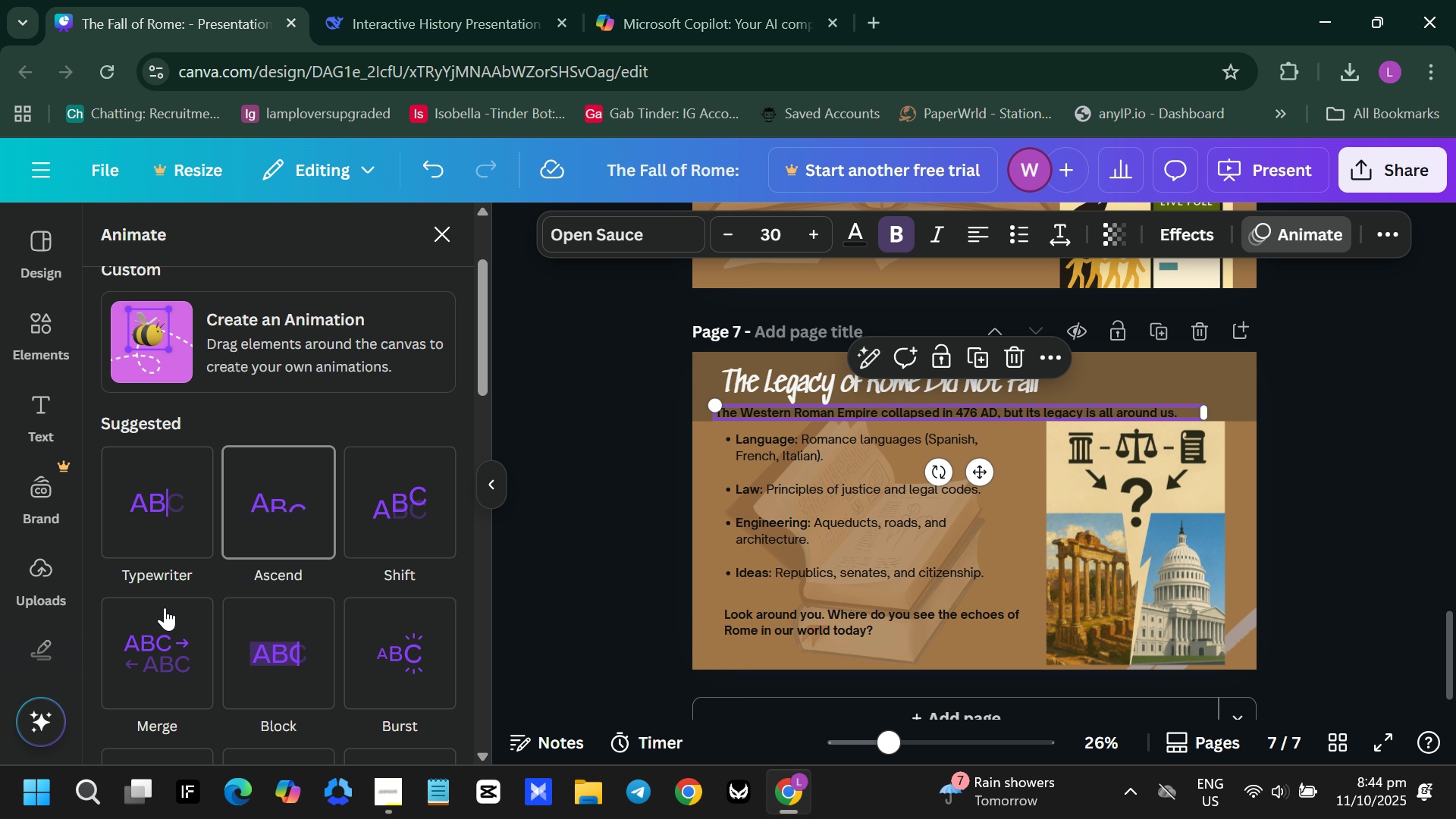 
left_click([126, 666])
 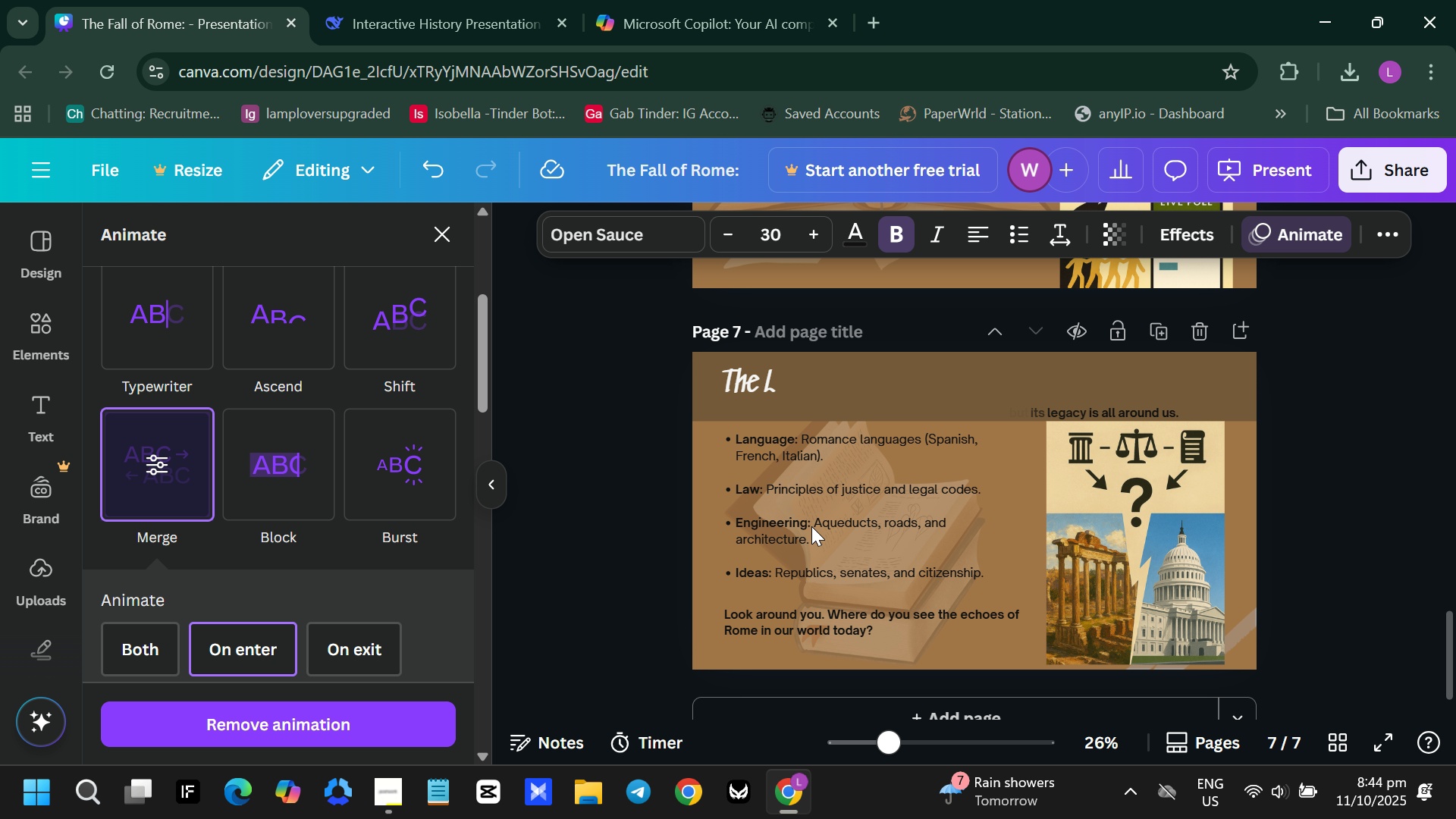 
left_click([812, 526])
 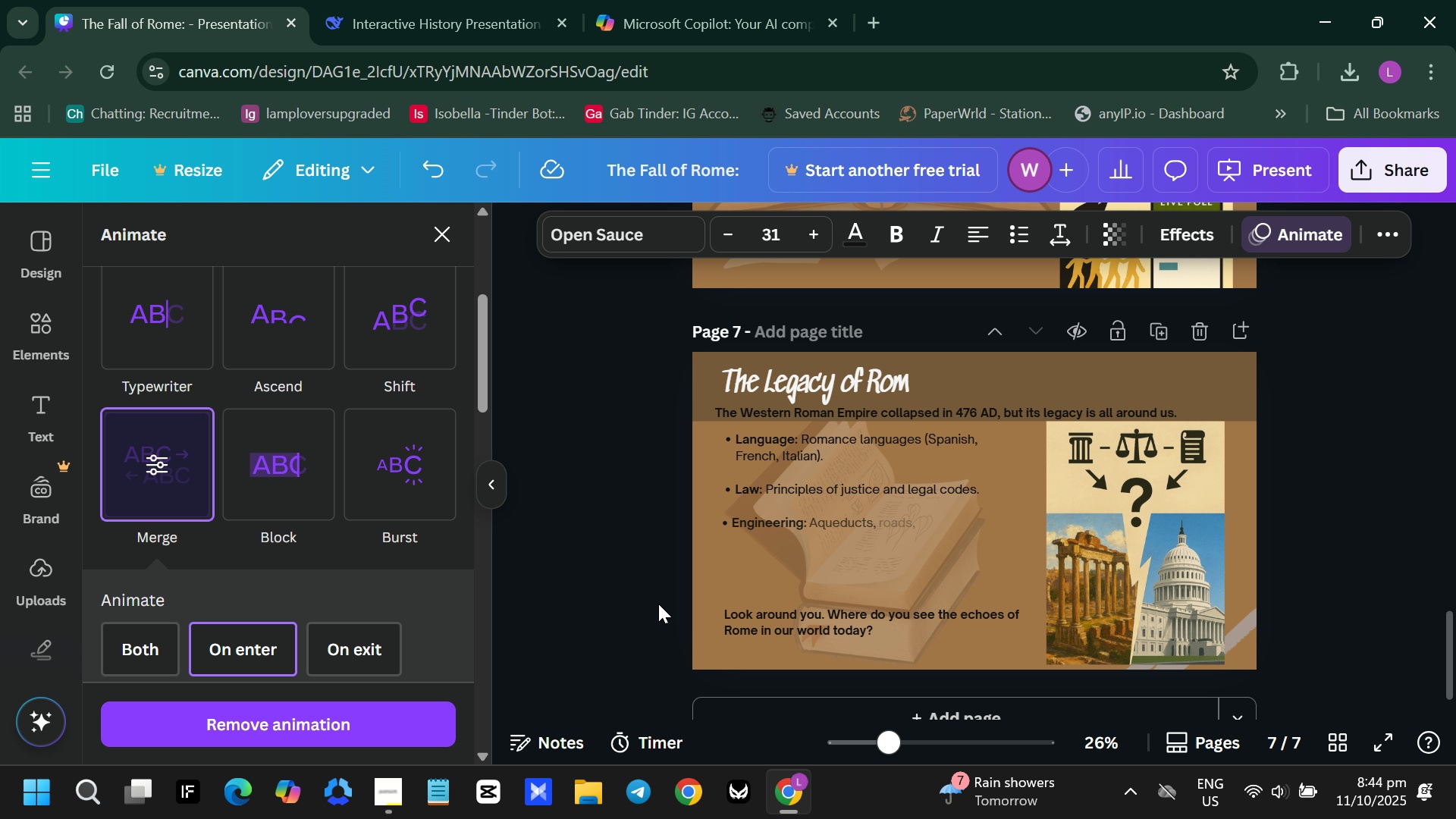 
left_click([777, 613])
 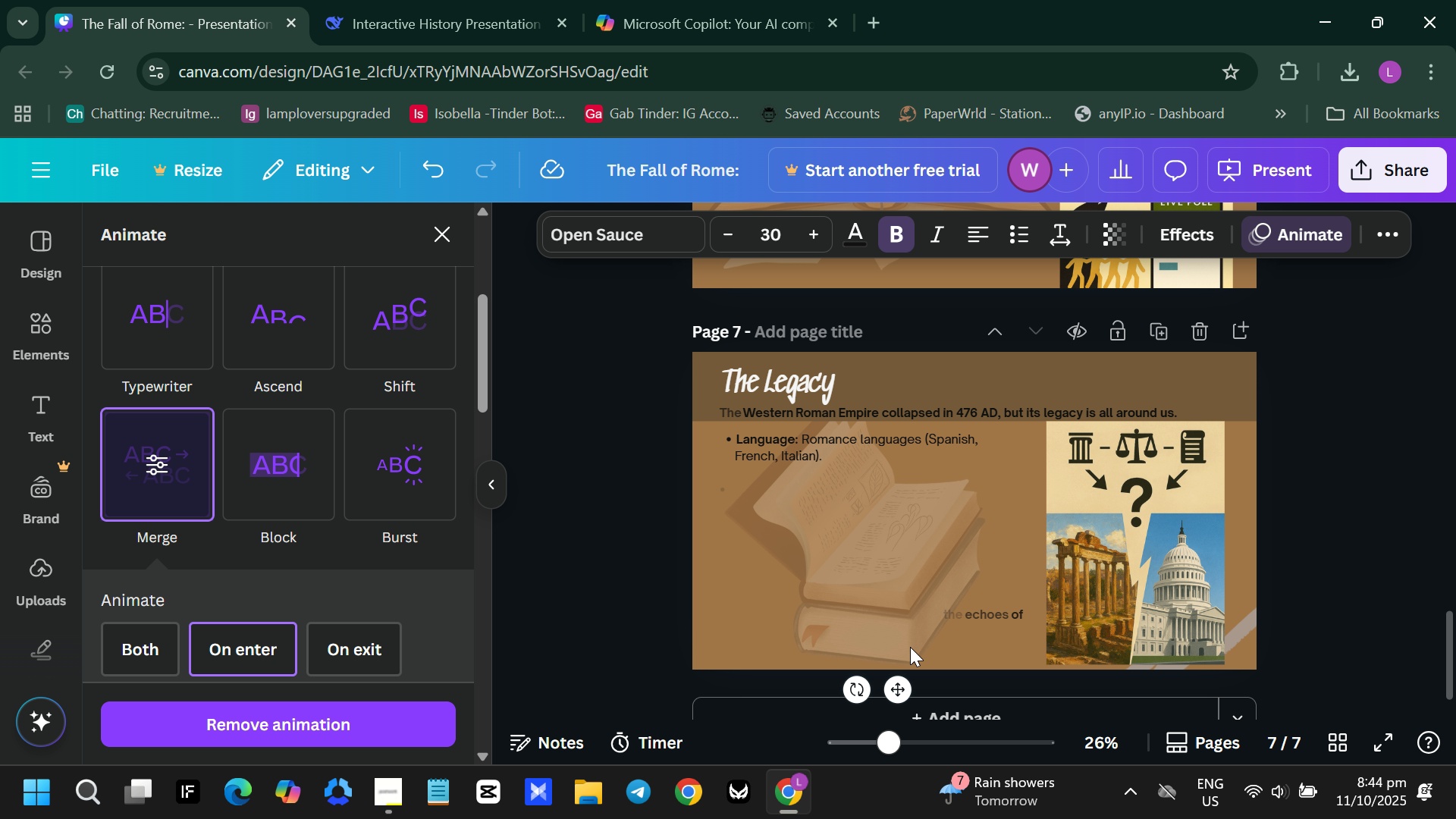 
left_click([910, 647])
 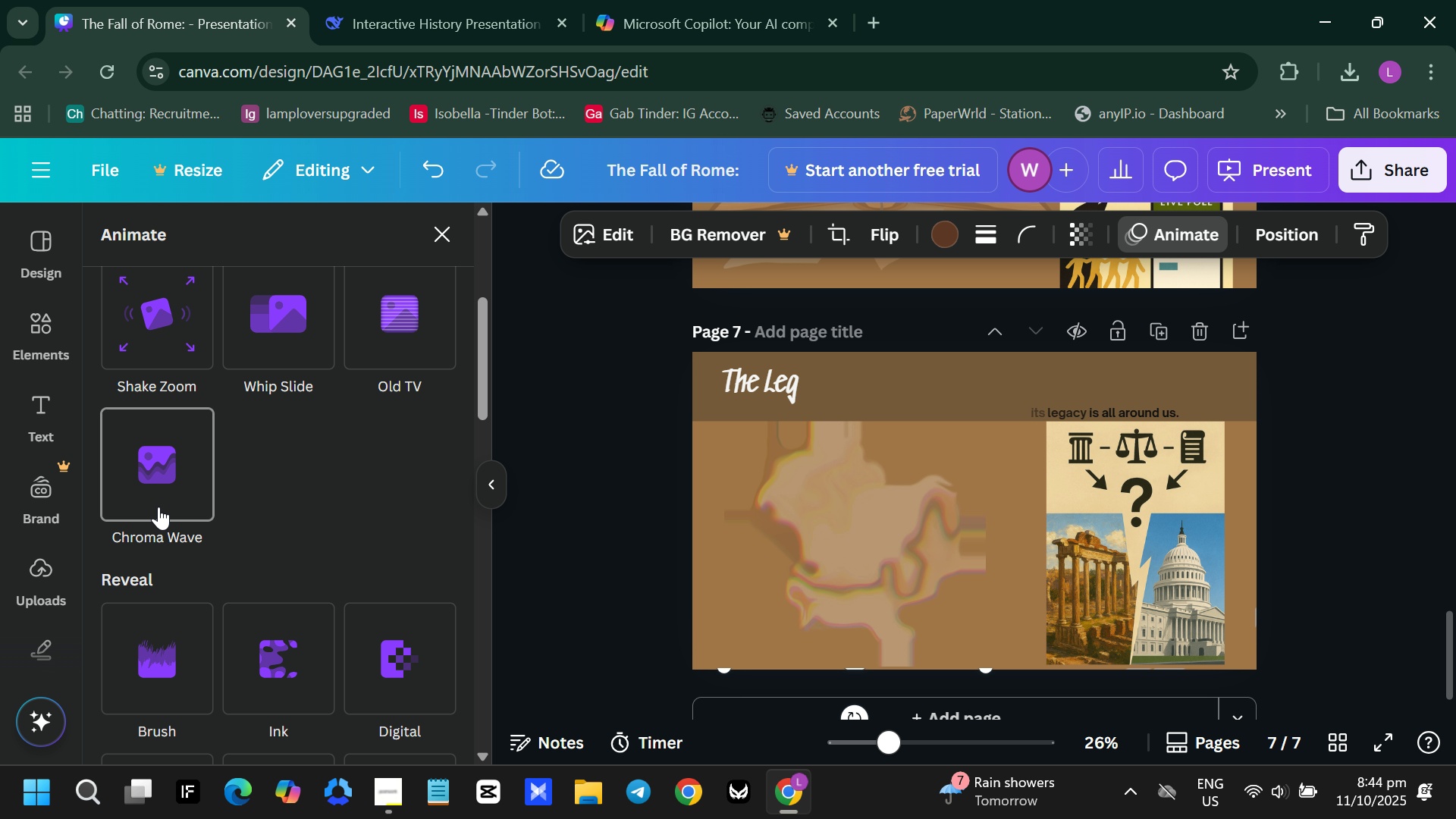 
left_click([158, 646])
 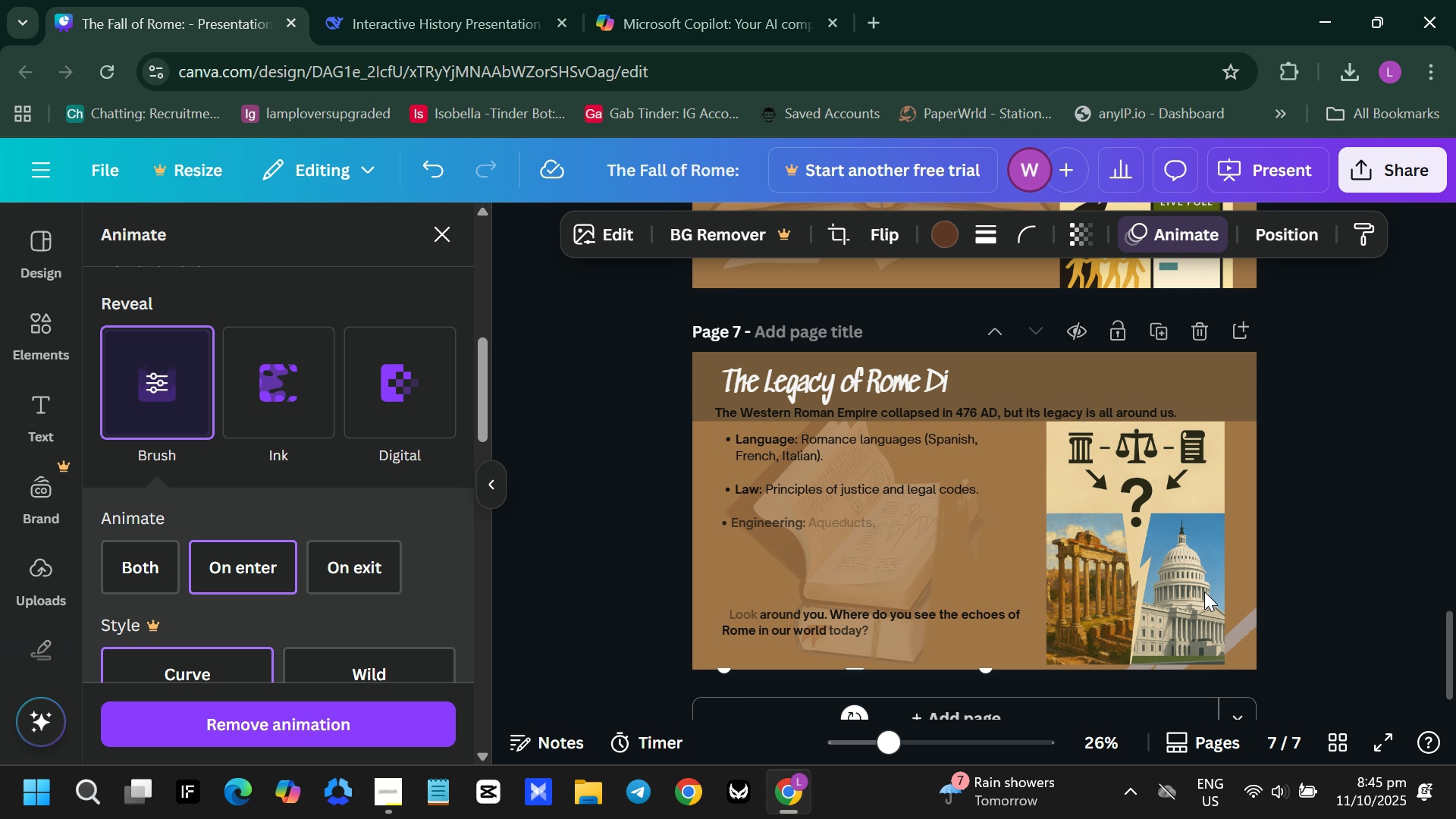 
left_click([1203, 591])
 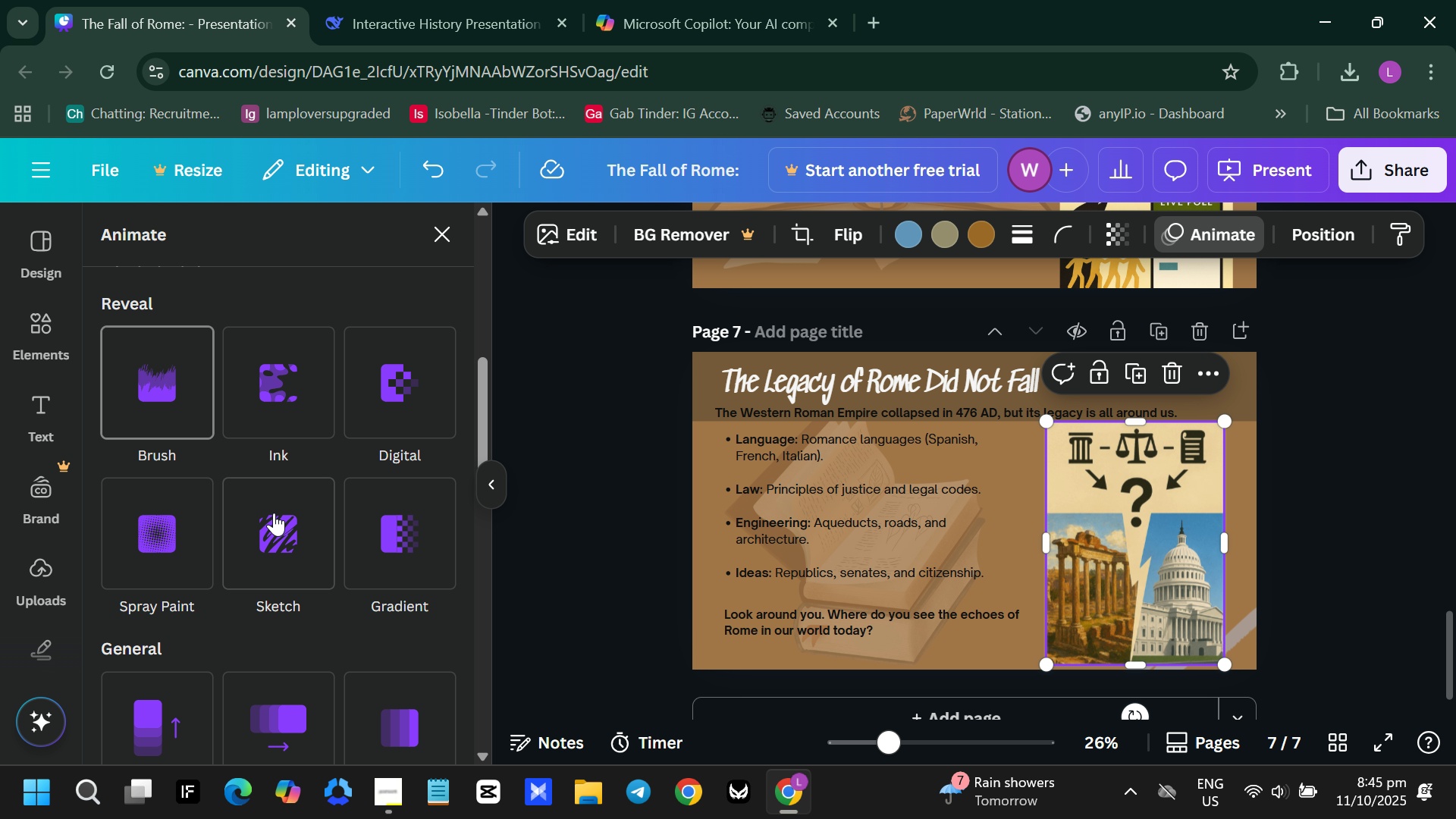 
left_click([274, 519])
 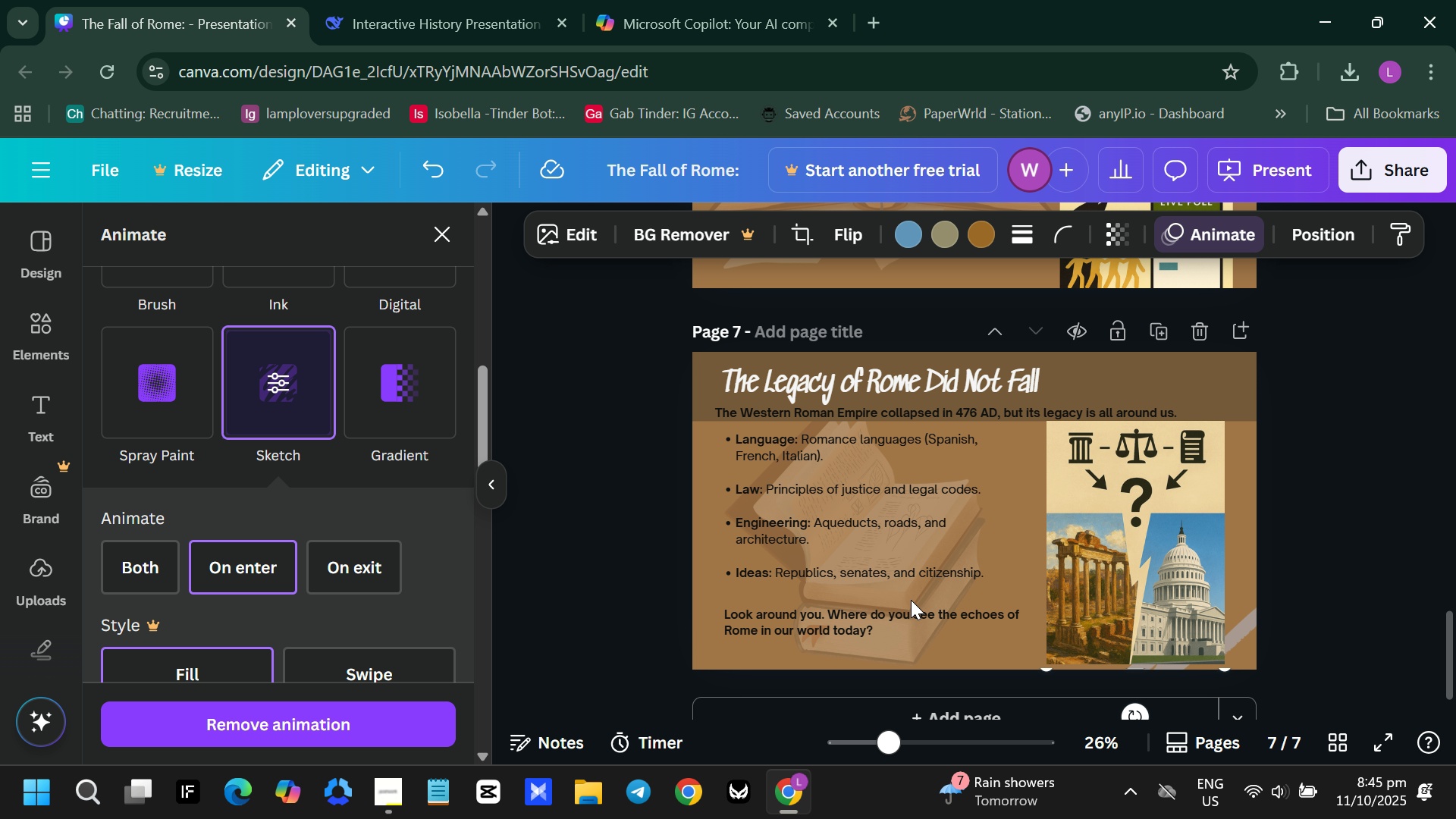 
scroll: coordinate [1241, 607], scroll_direction: up, amount: 3.0
 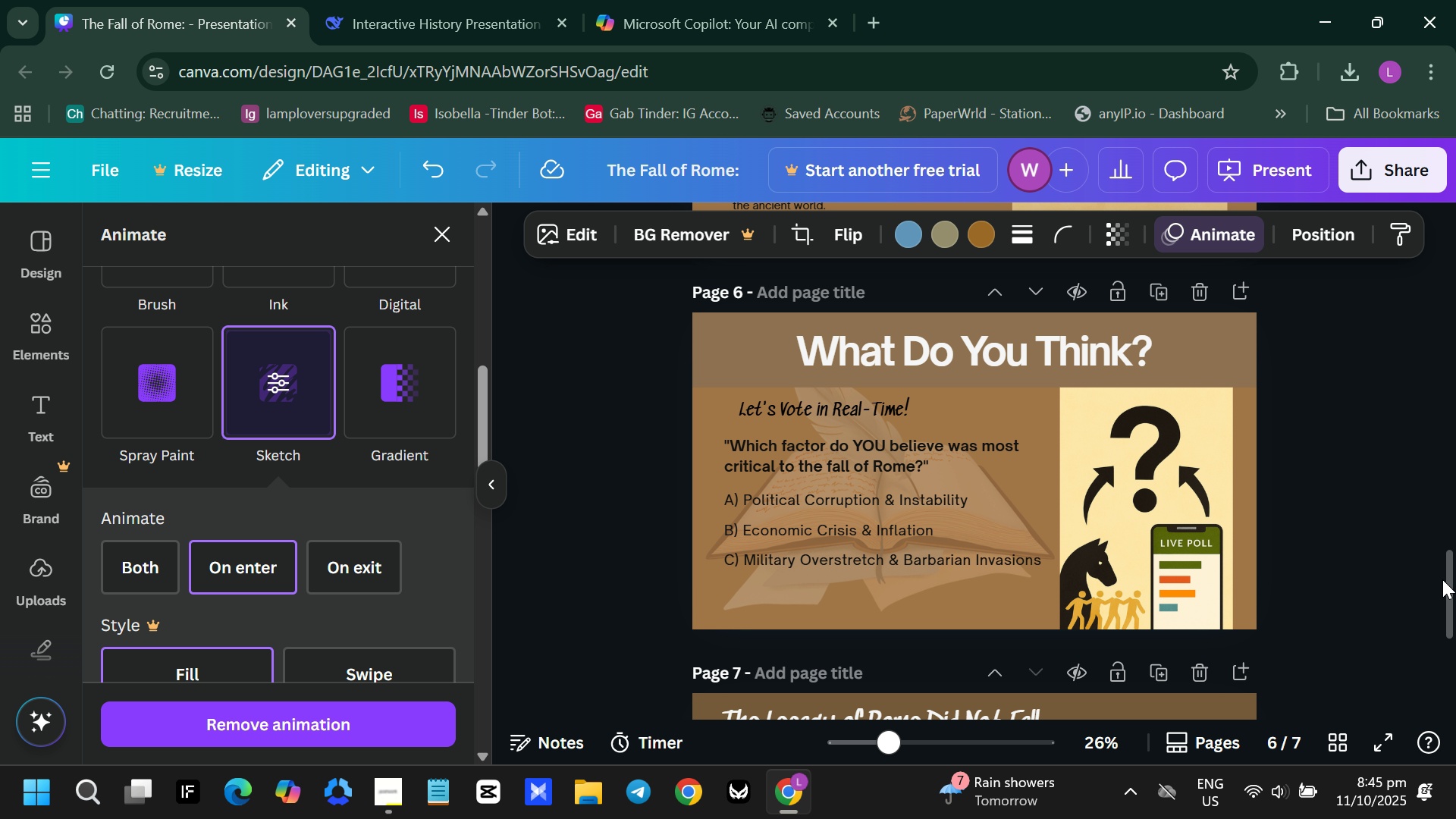 
left_click_drag(start_coordinate=[1444, 581], to_coordinate=[1455, 134])
 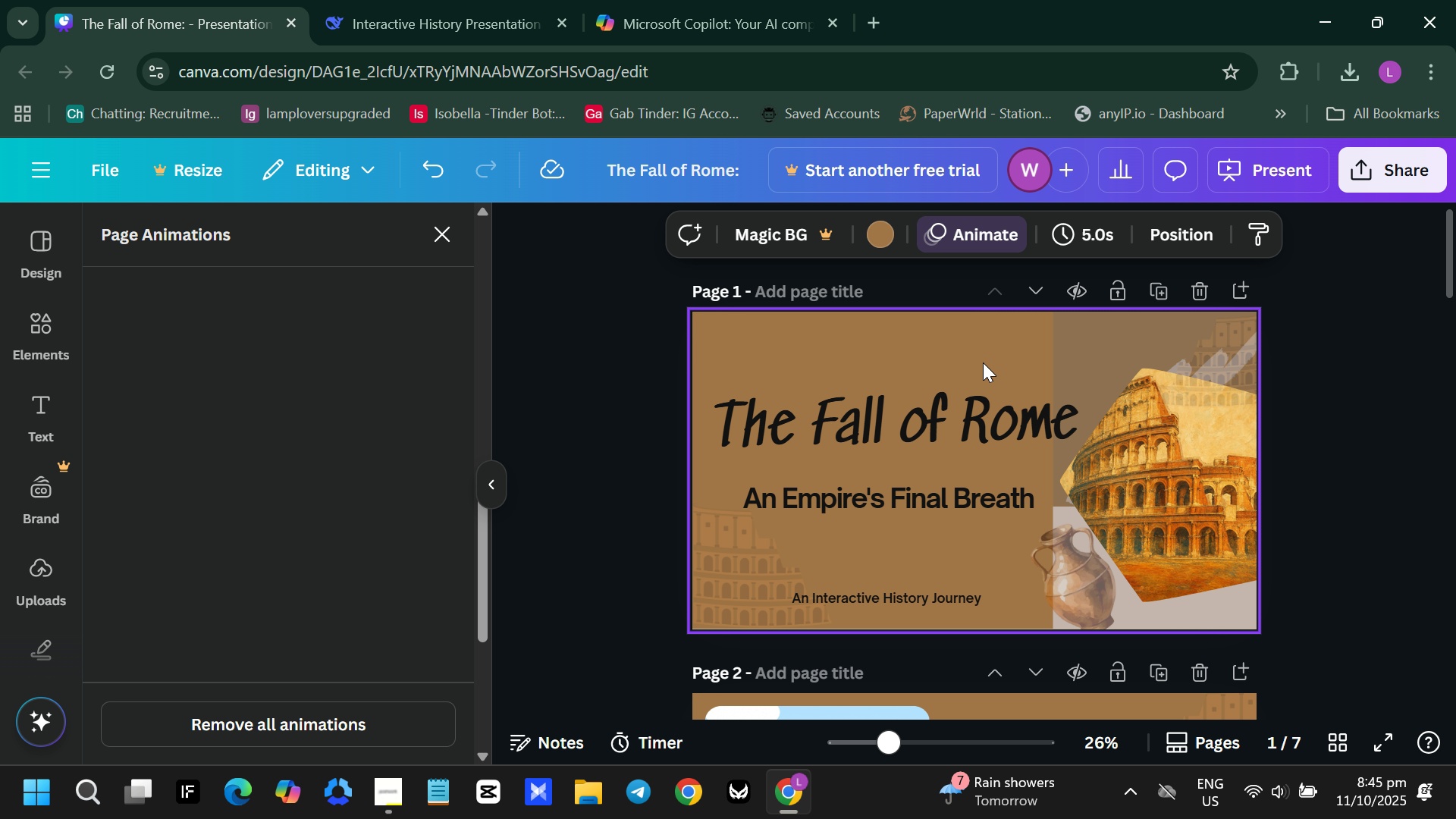 
left_click([983, 362])
 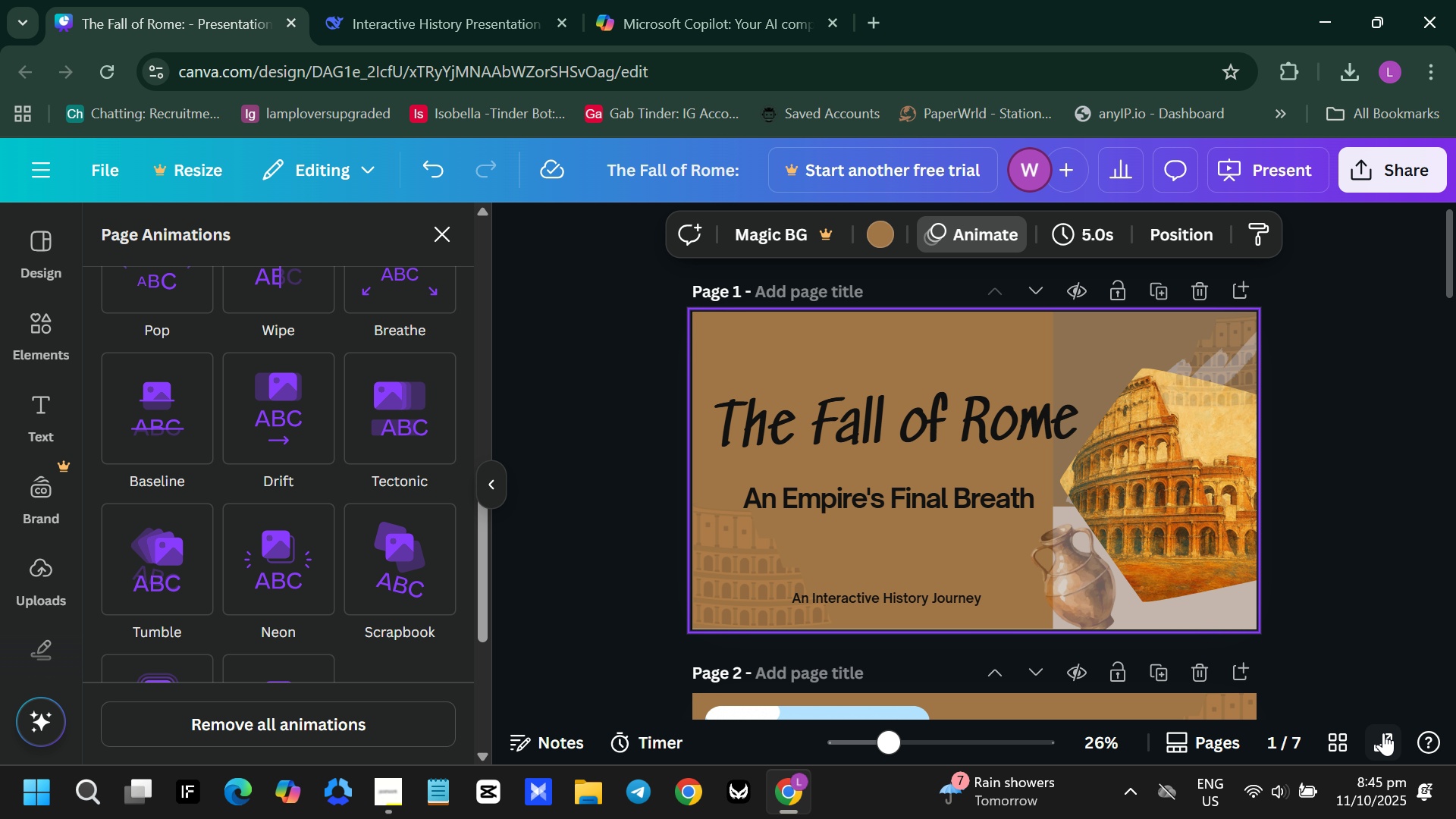 
mouse_move([1365, 730])
 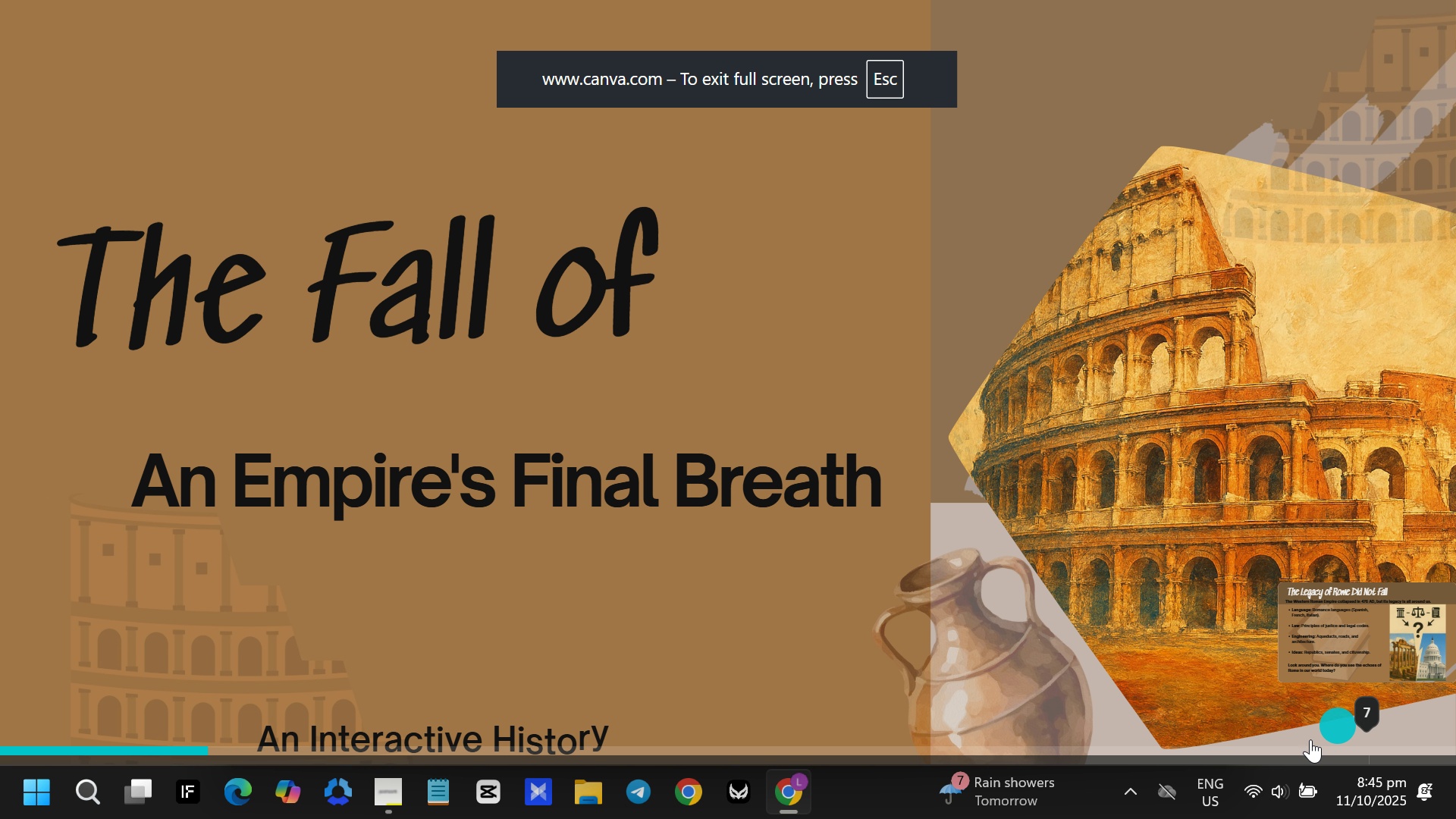 
key(Escape)
 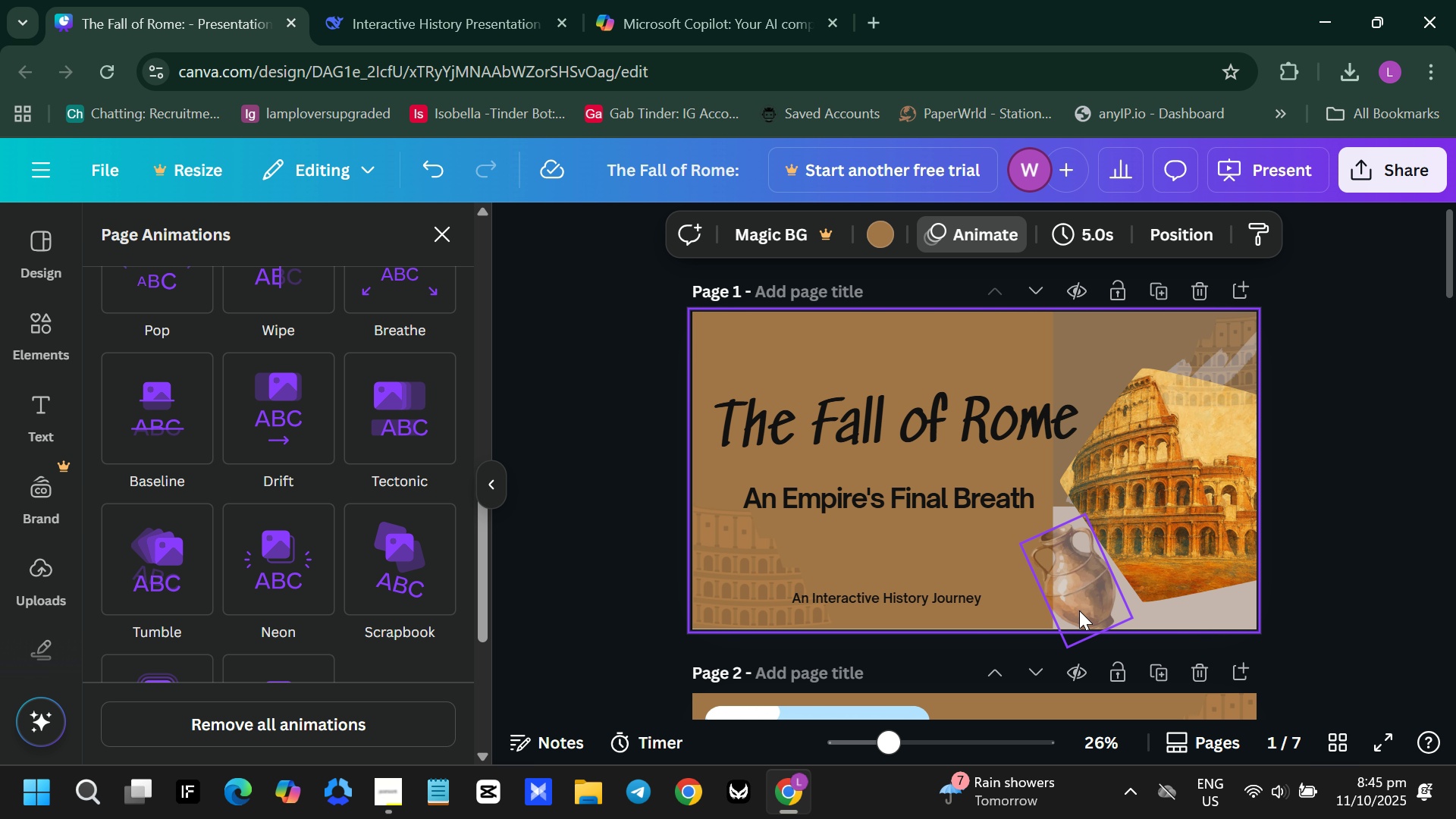 
left_click([1079, 610])
 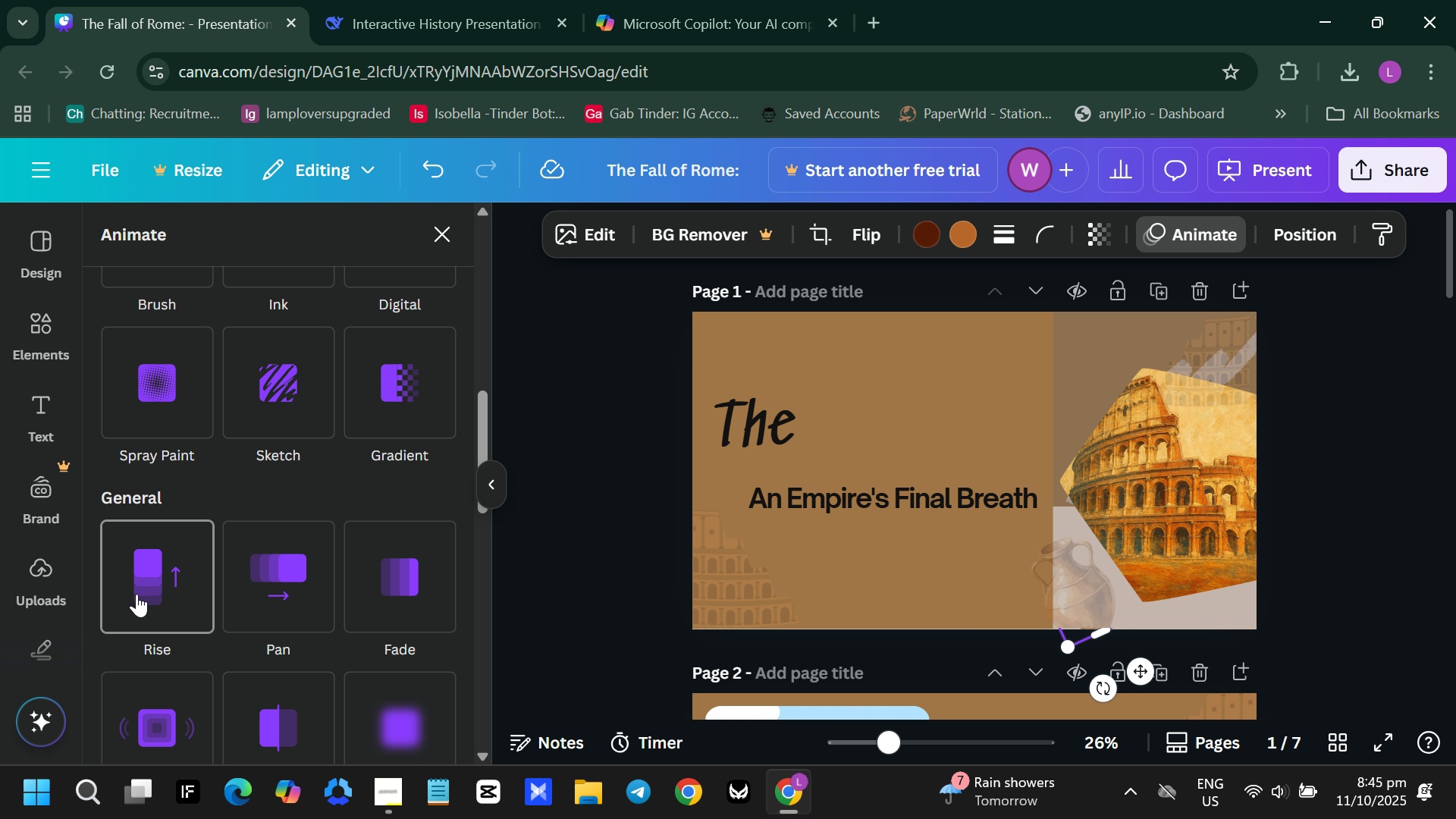 
left_click([156, 722])
 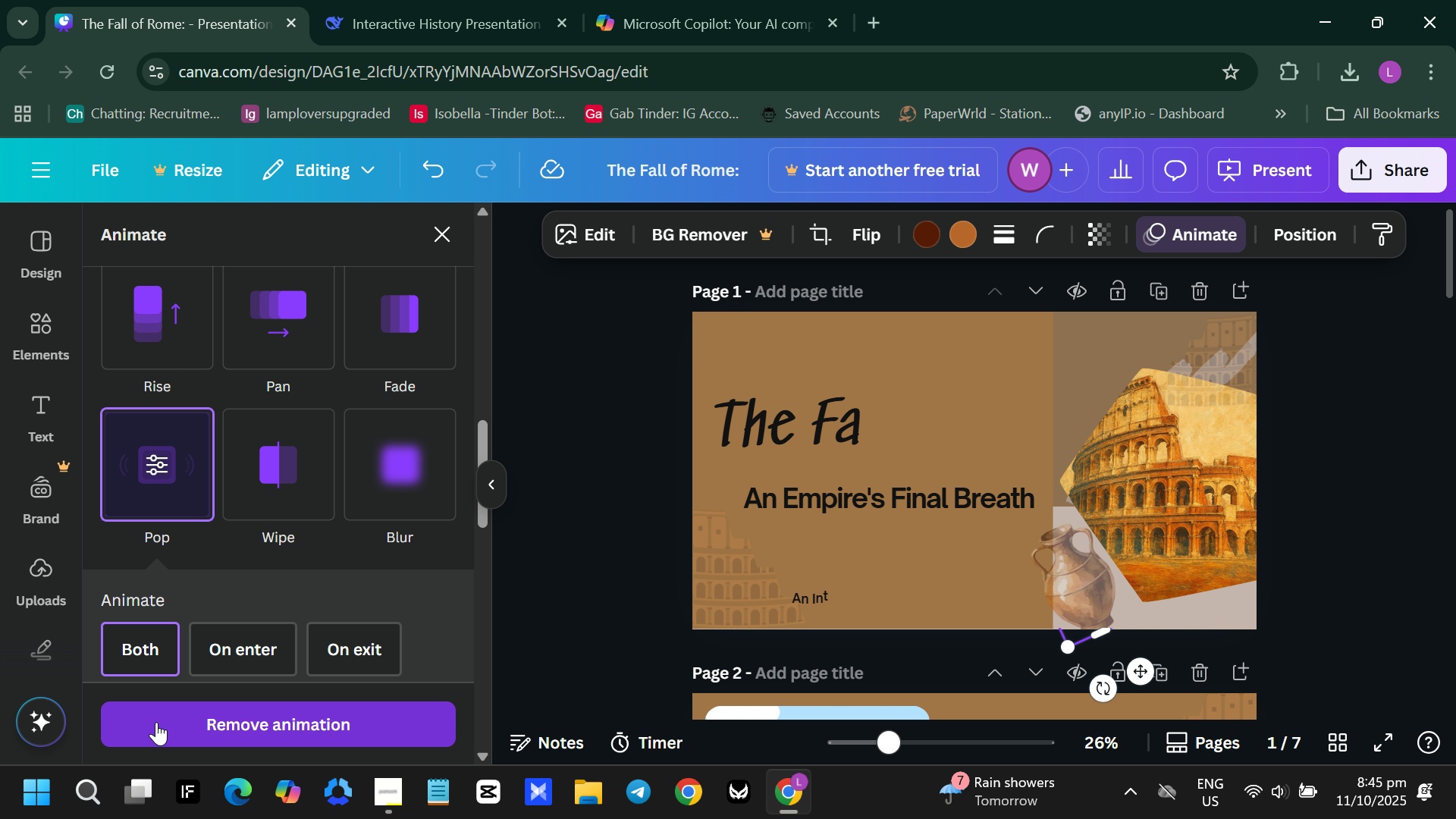 
scroll: coordinate [150, 652], scroll_direction: down, amount: 3.0
 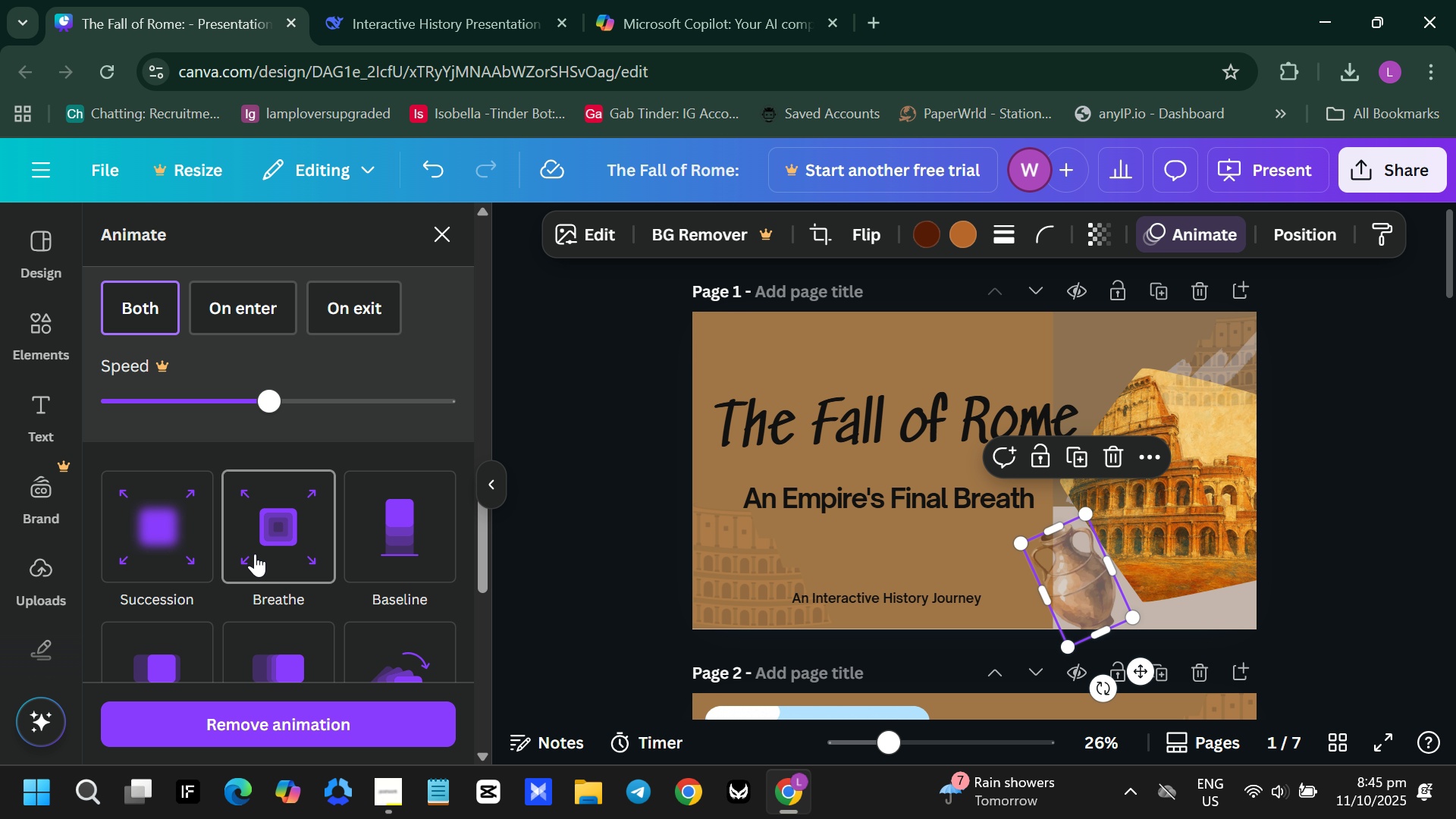 
left_click([194, 538])
 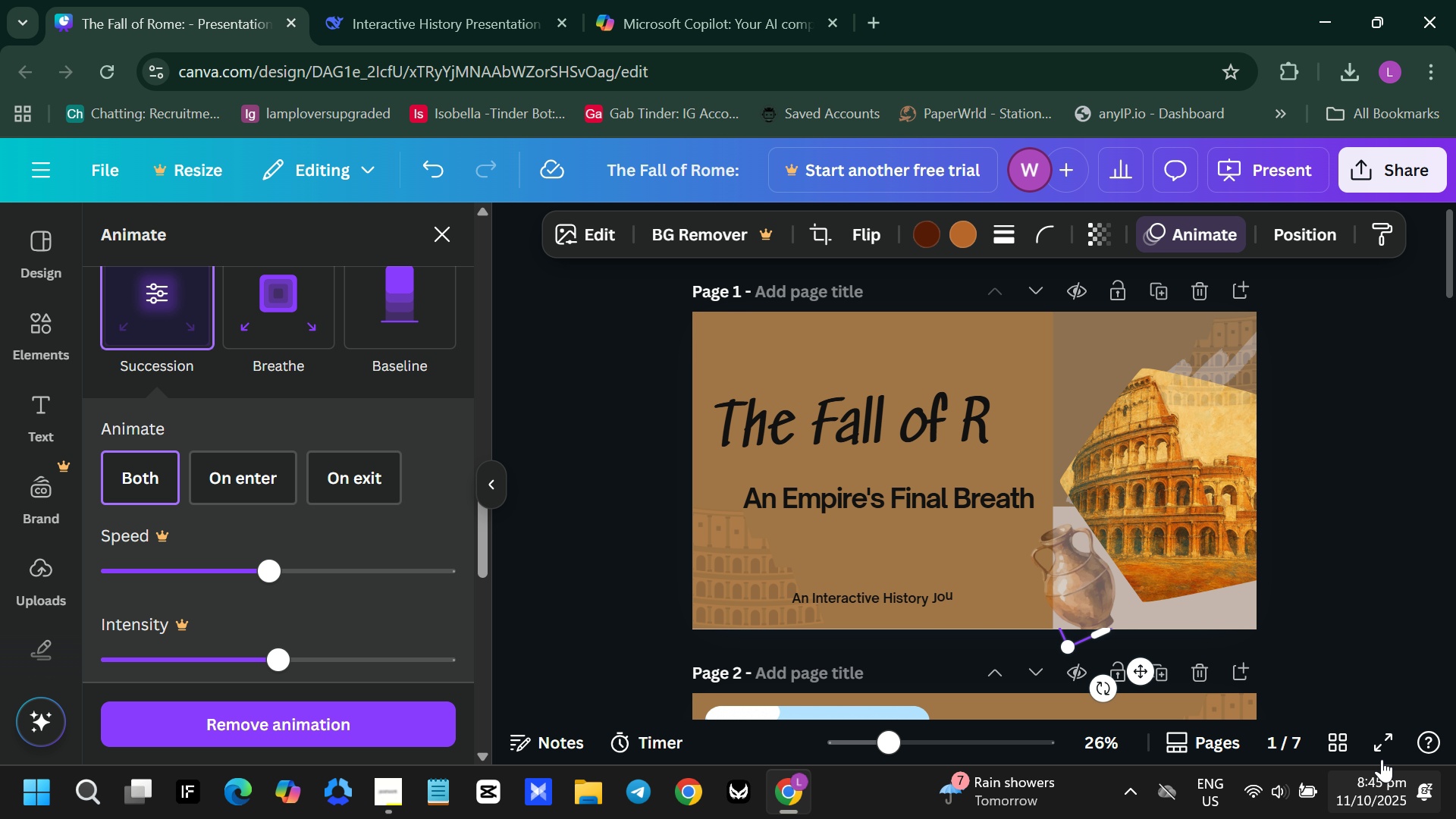 
left_click([1381, 742])
 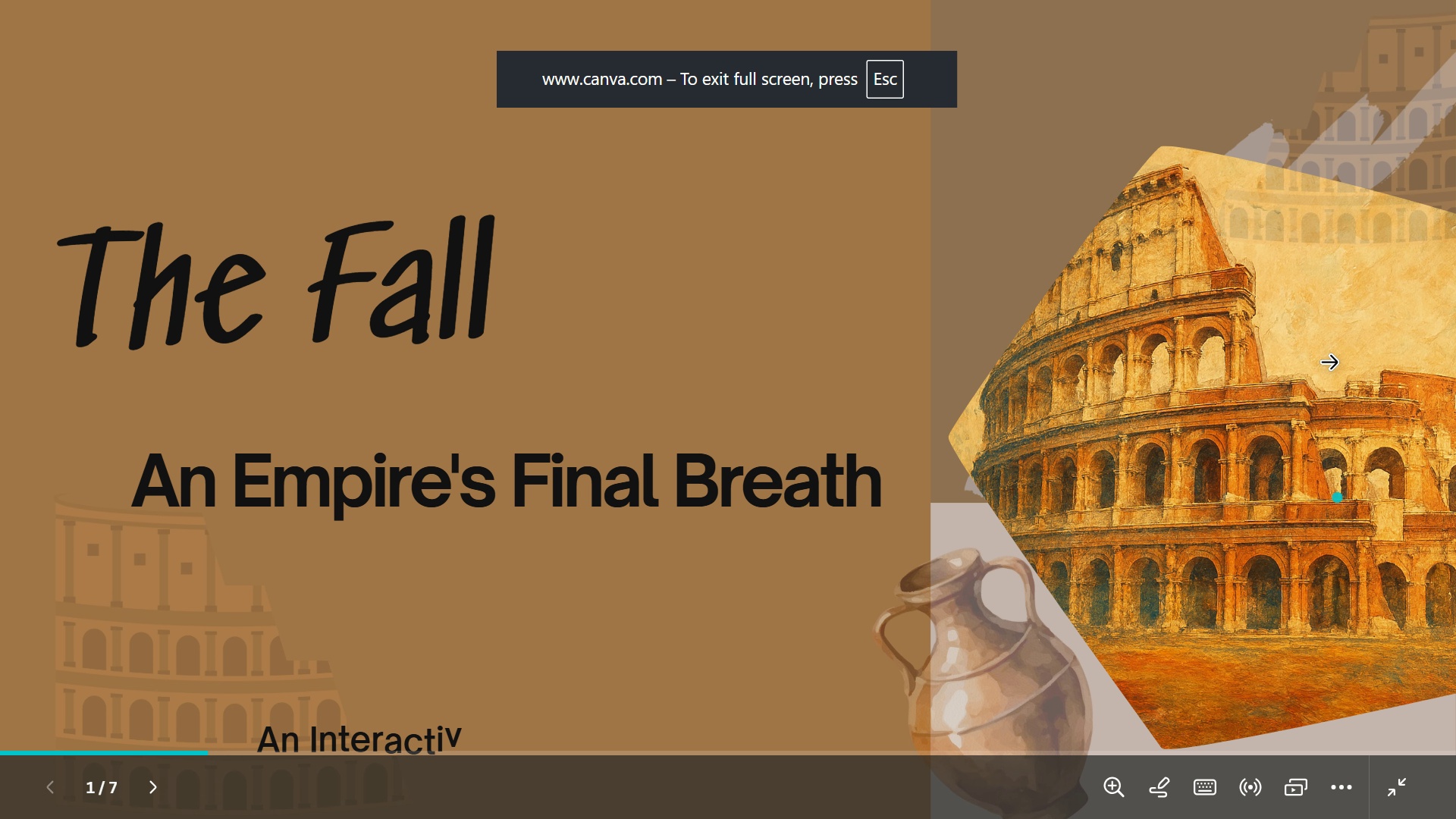 
key(ArrowRight)
 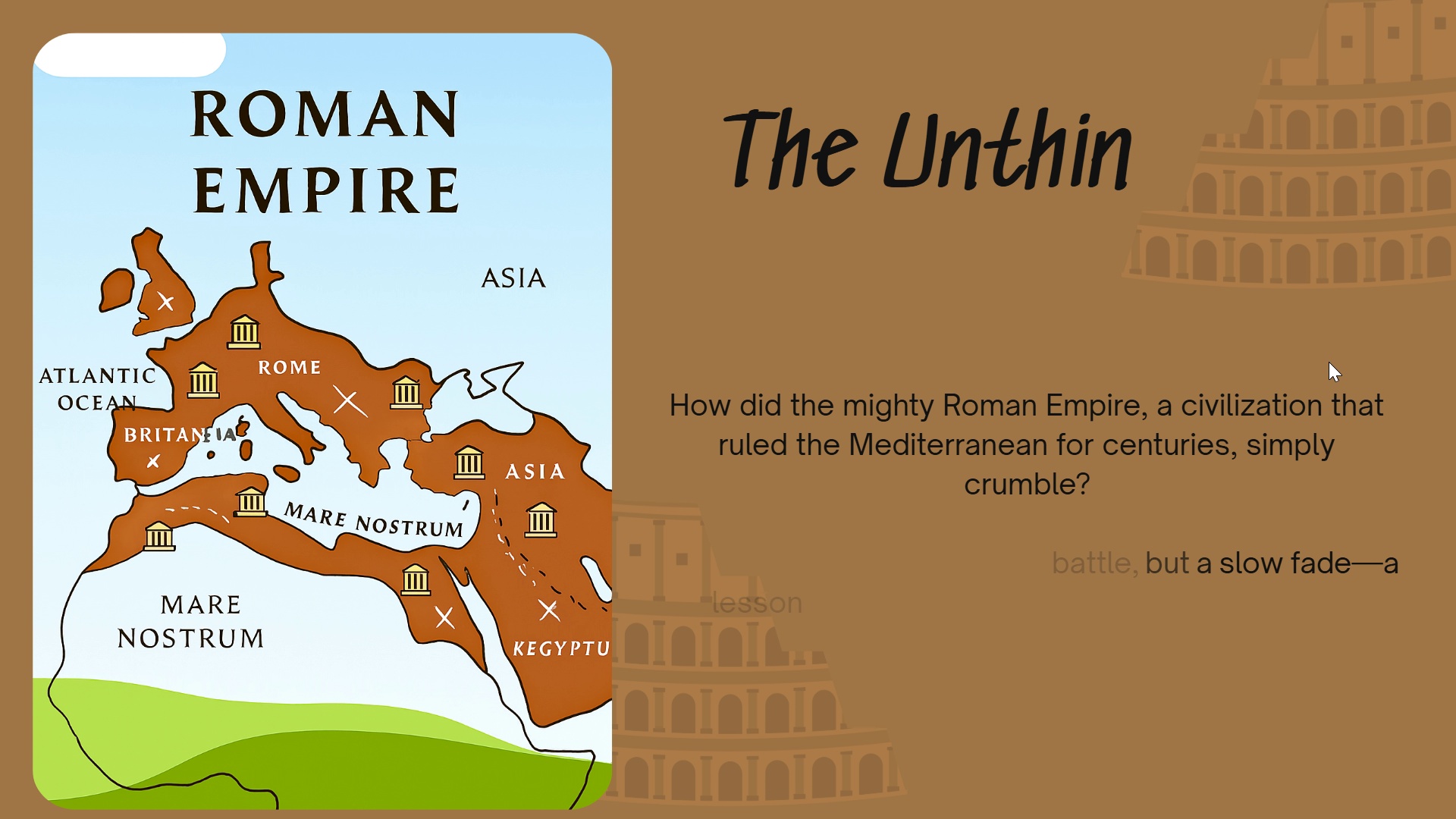 
key(Escape)
 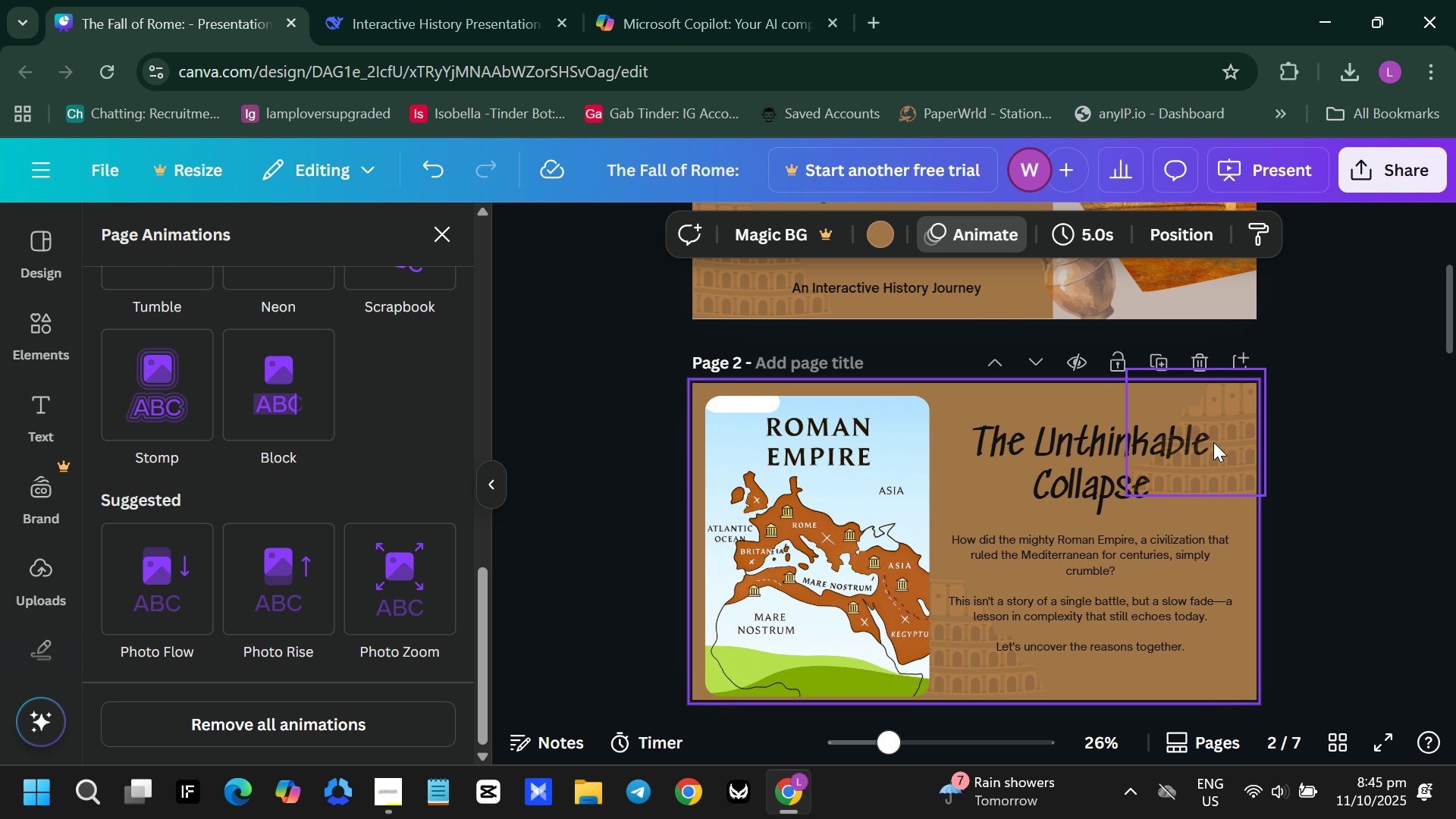 
left_click([1238, 428])
 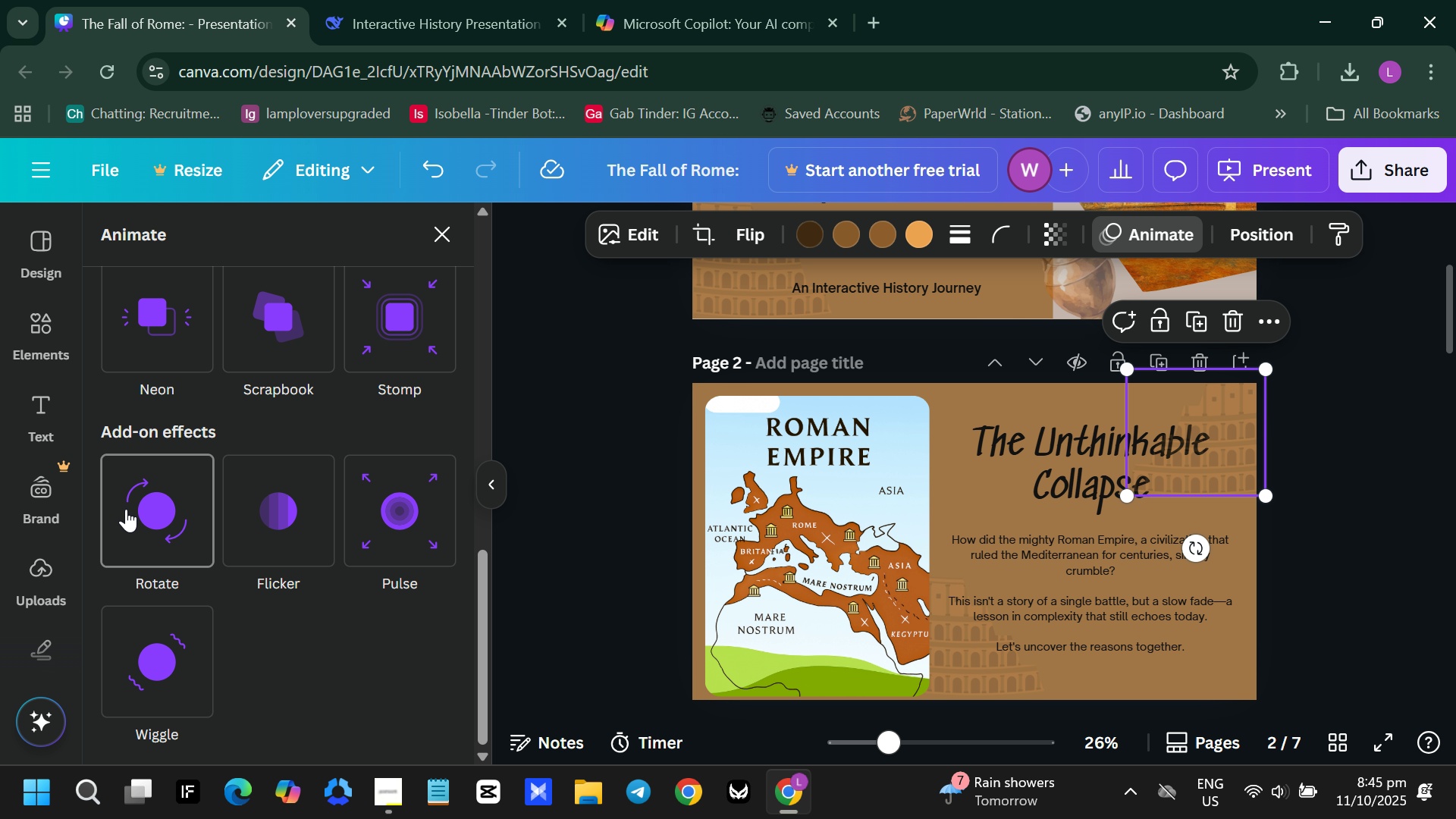 
scroll: coordinate [126, 509], scroll_direction: down, amount: 2.0
 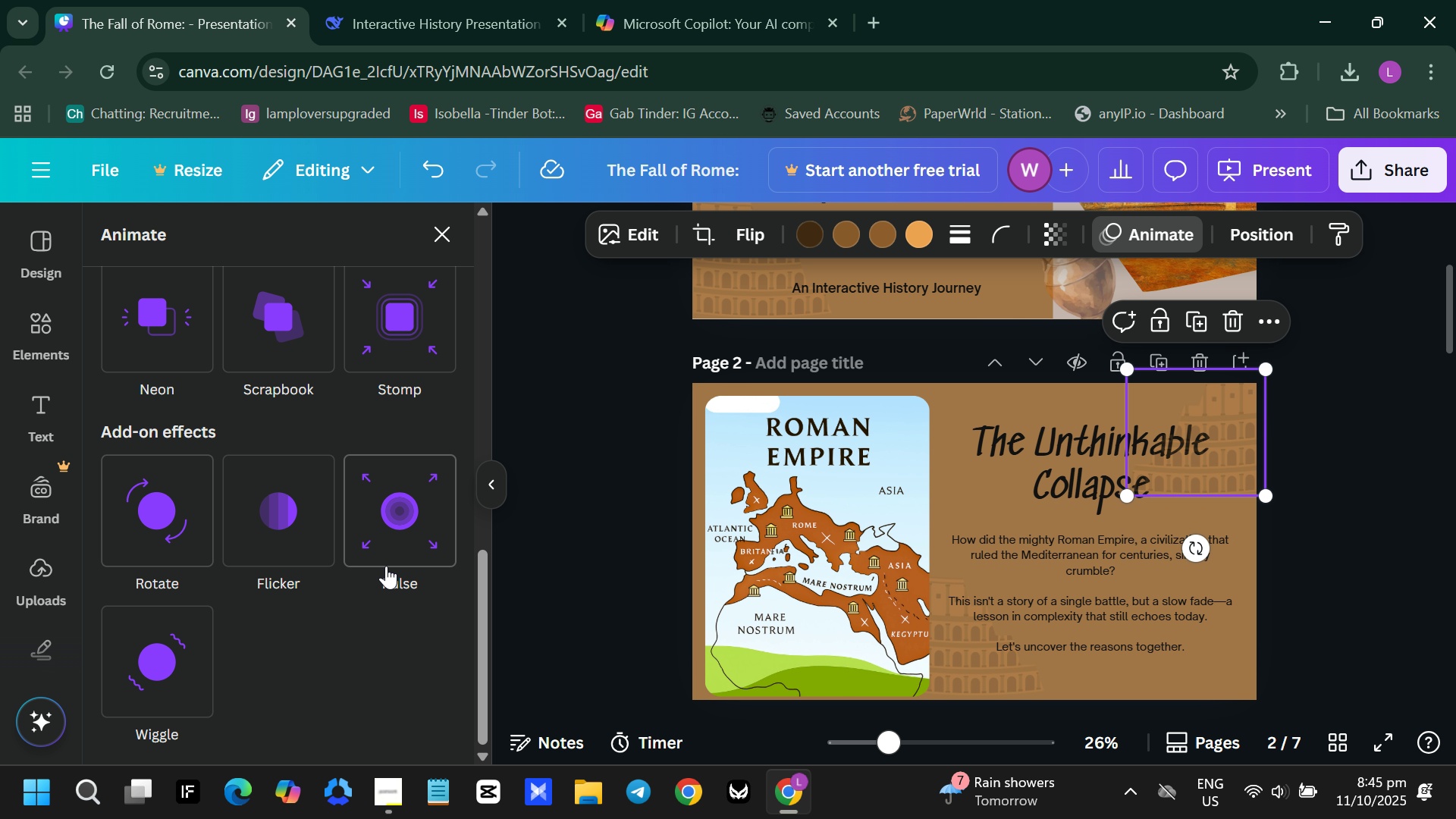 
scroll: coordinate [161, 442], scroll_direction: up, amount: 9.0
 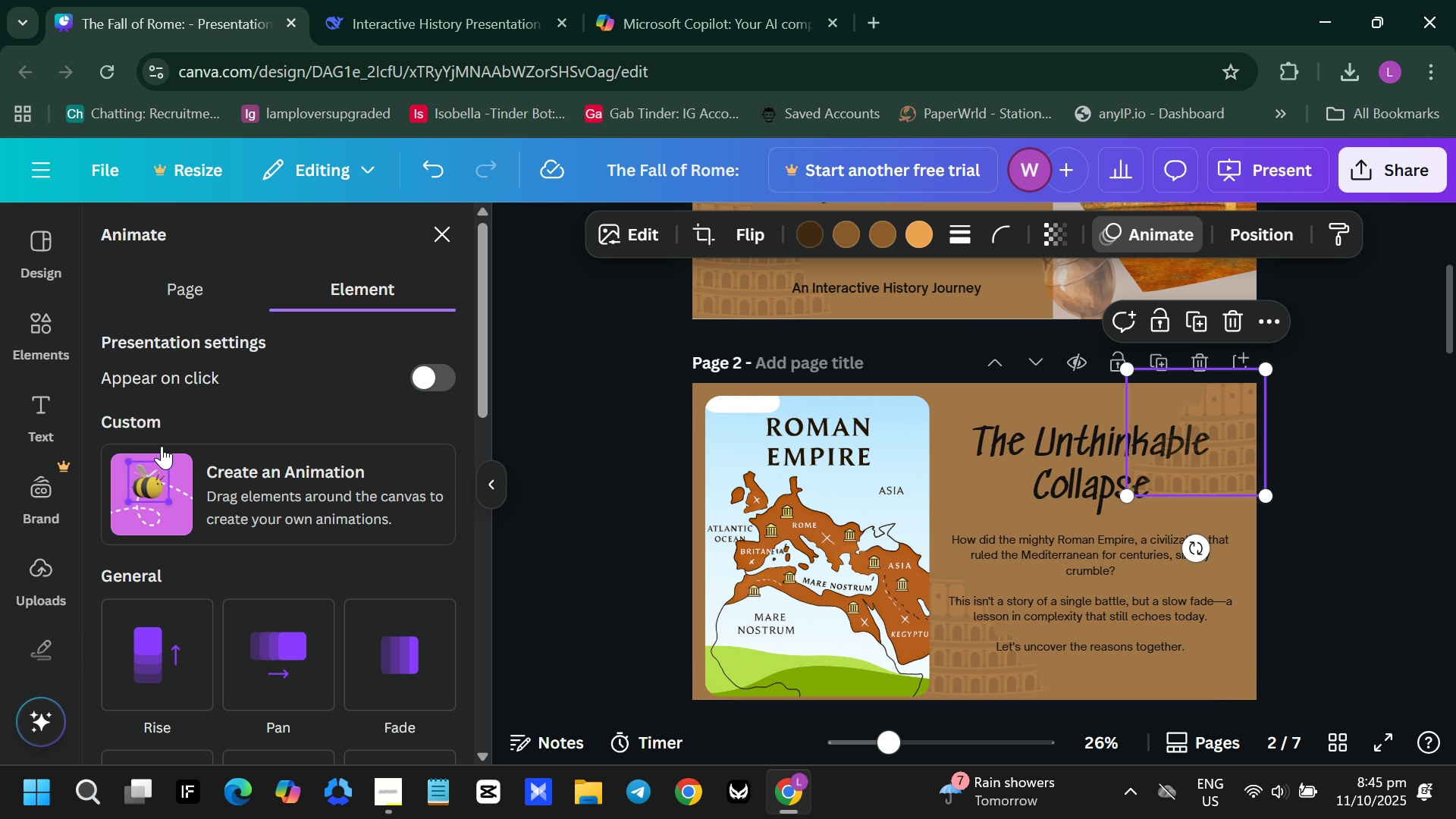 
scroll: coordinate [259, 475], scroll_direction: down, amount: 8.0
 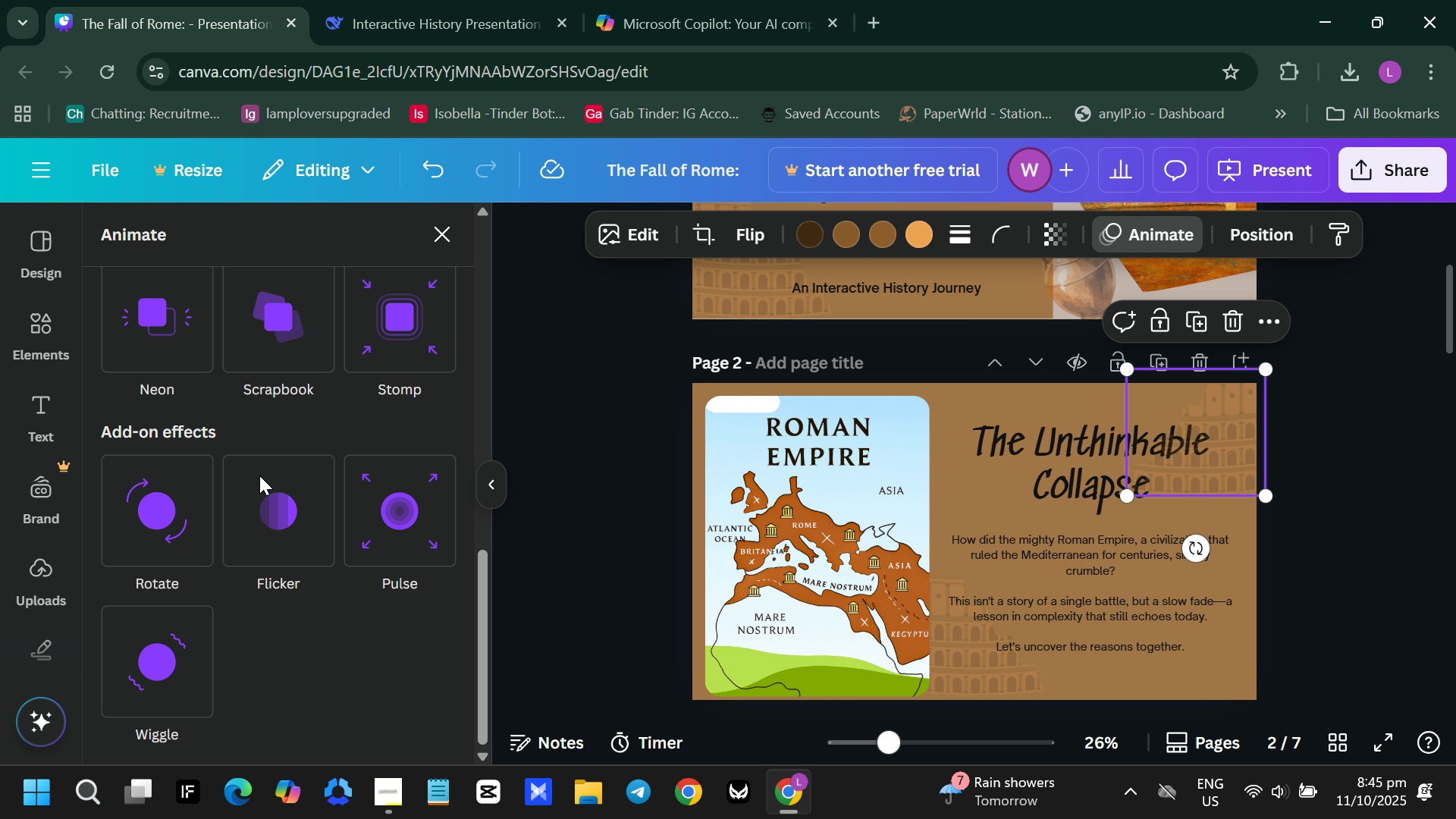 
scroll: coordinate [175, 537], scroll_direction: up, amount: 4.0
 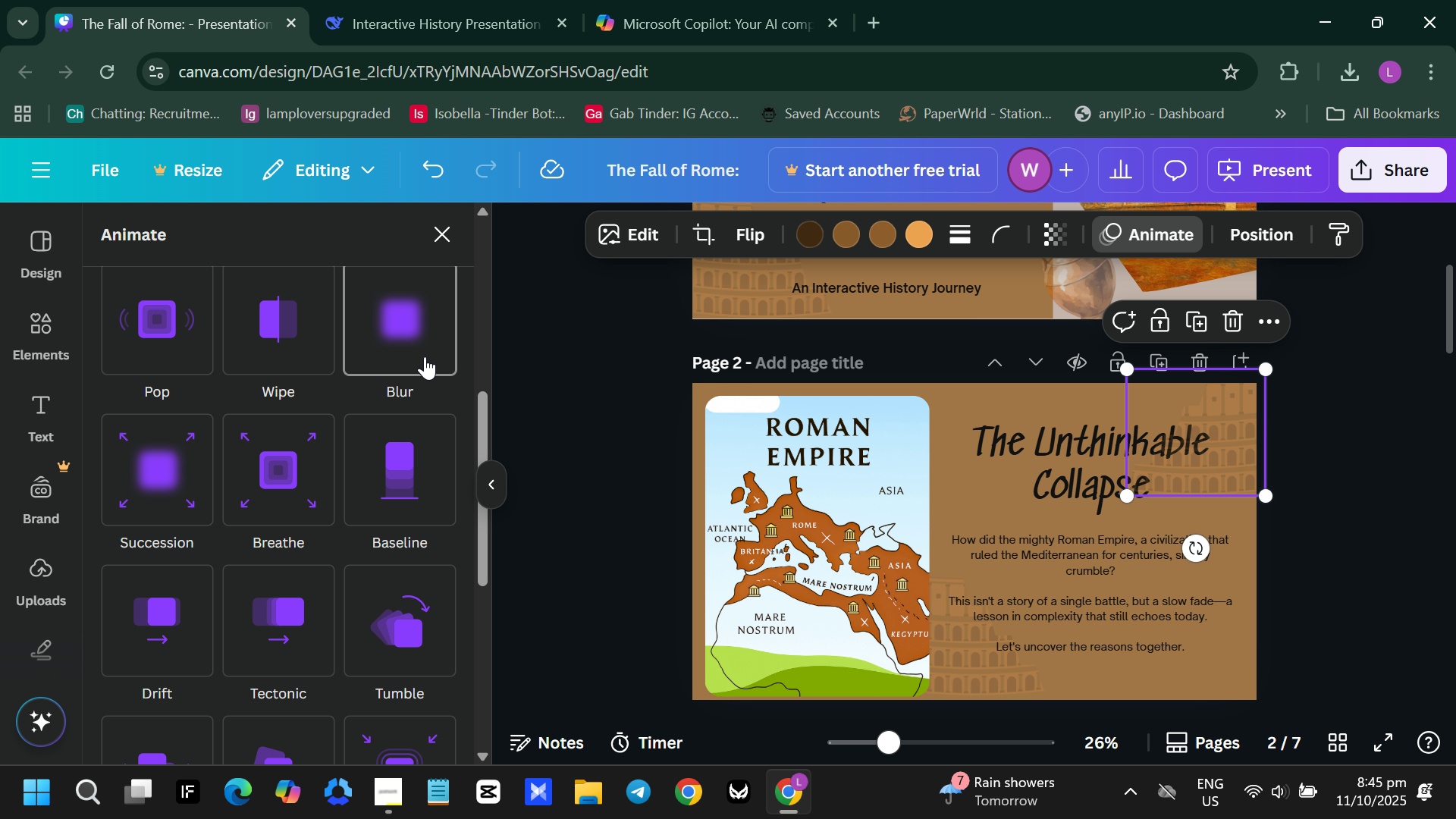 
wait(12.3)
 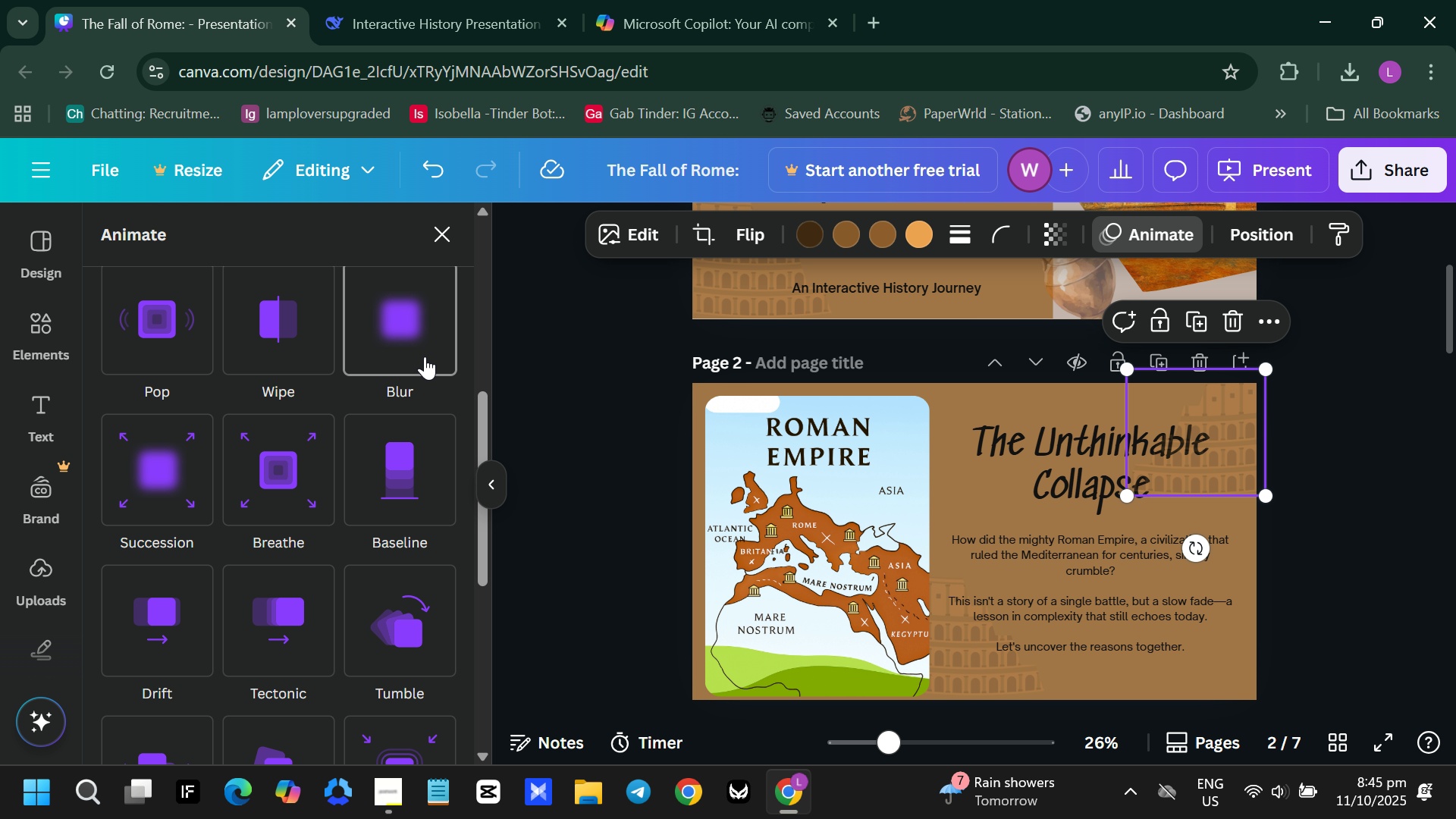 
left_click([288, 355])
 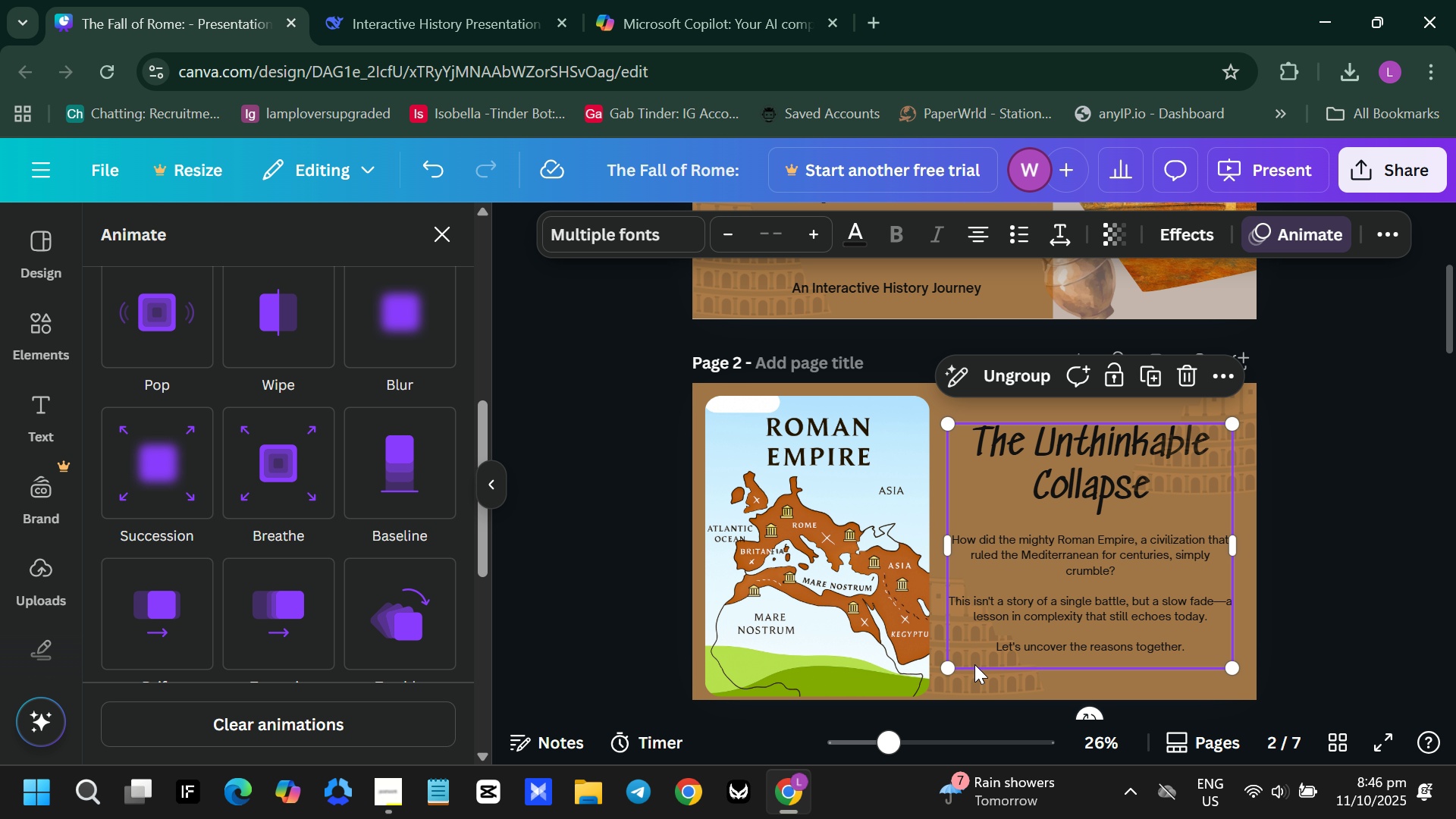 
left_click([968, 684])
 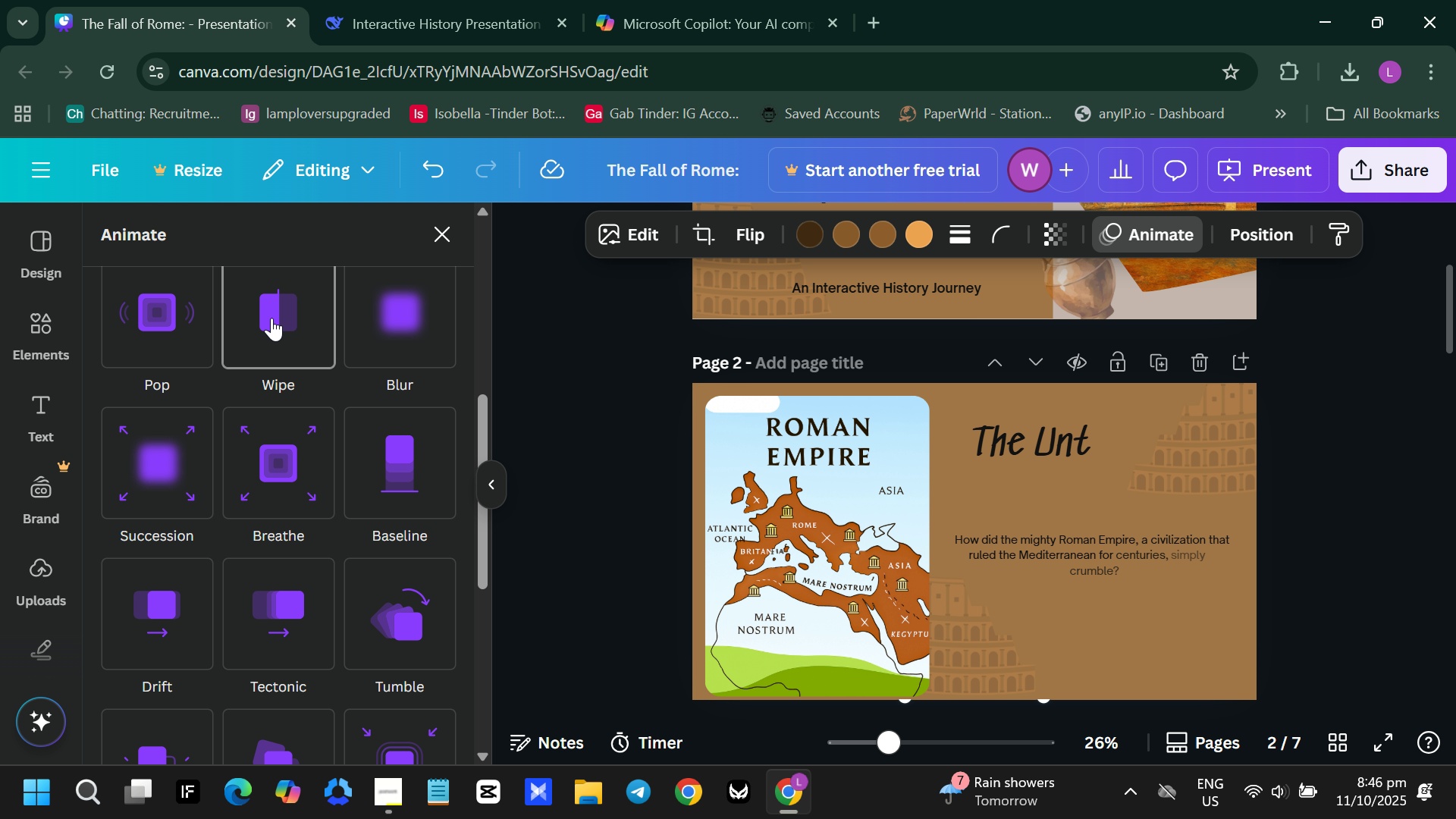 
left_click([271, 318])
 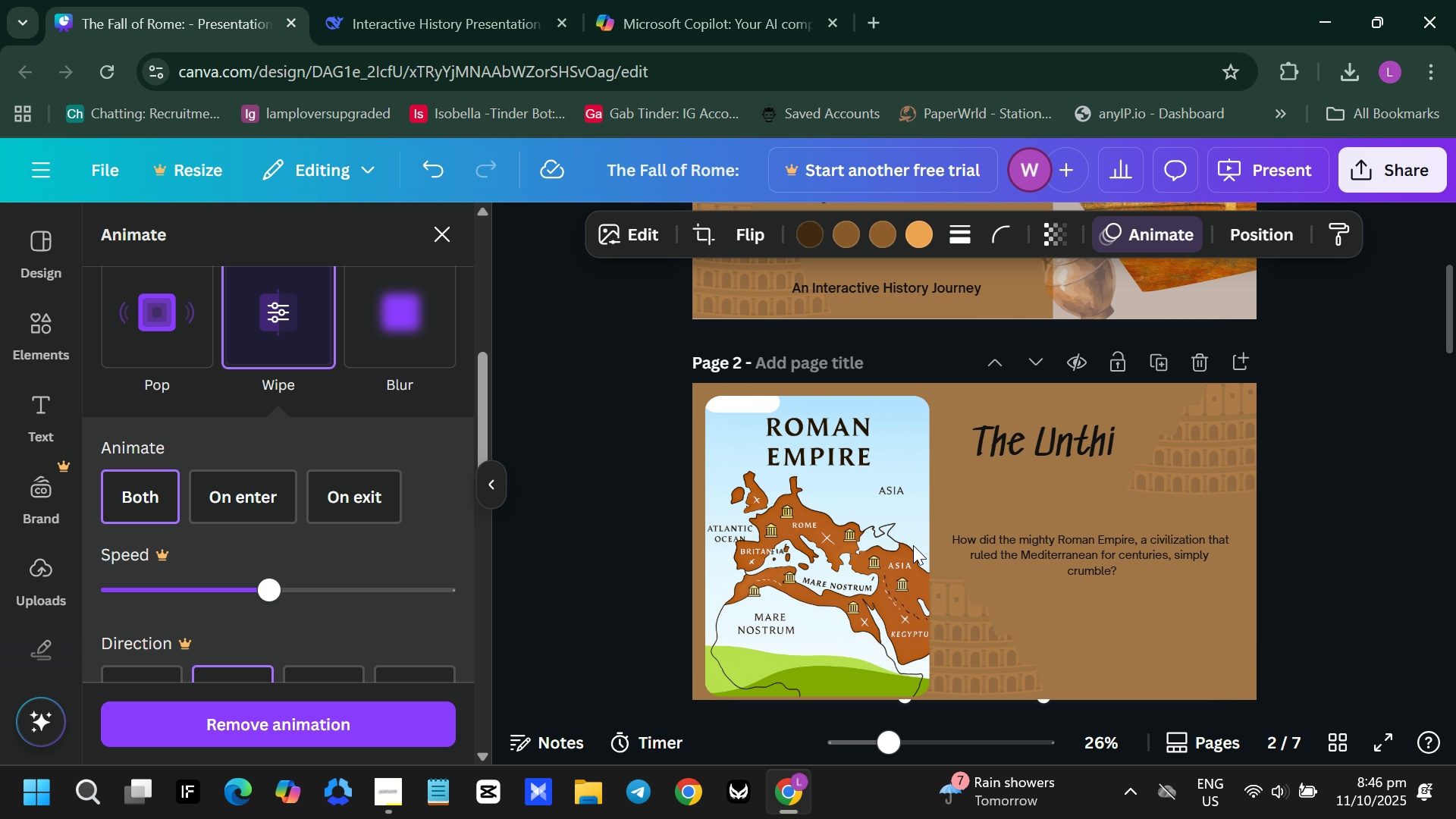 
left_click([844, 470])
 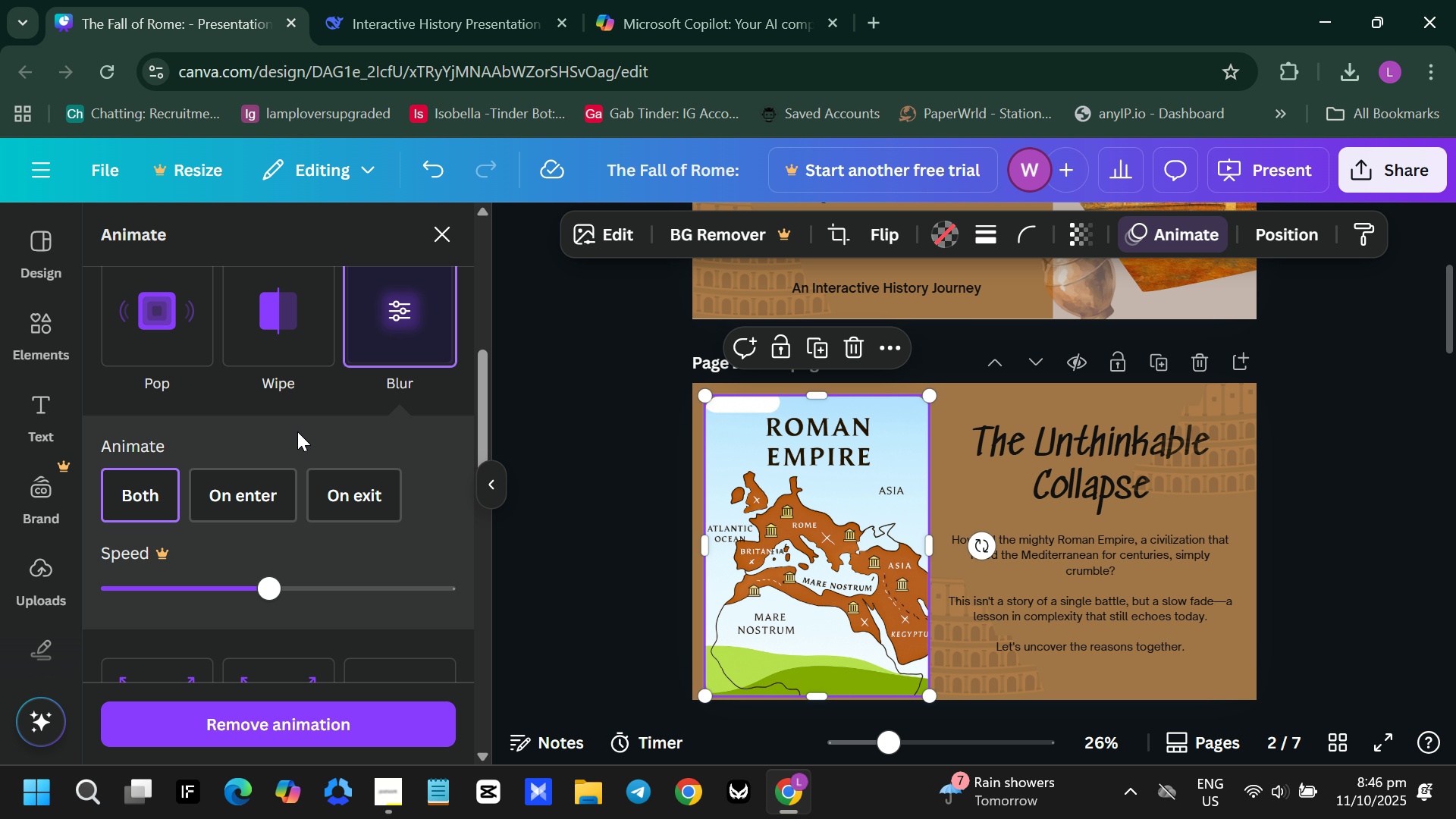 
scroll: coordinate [297, 431], scroll_direction: down, amount: 3.0
 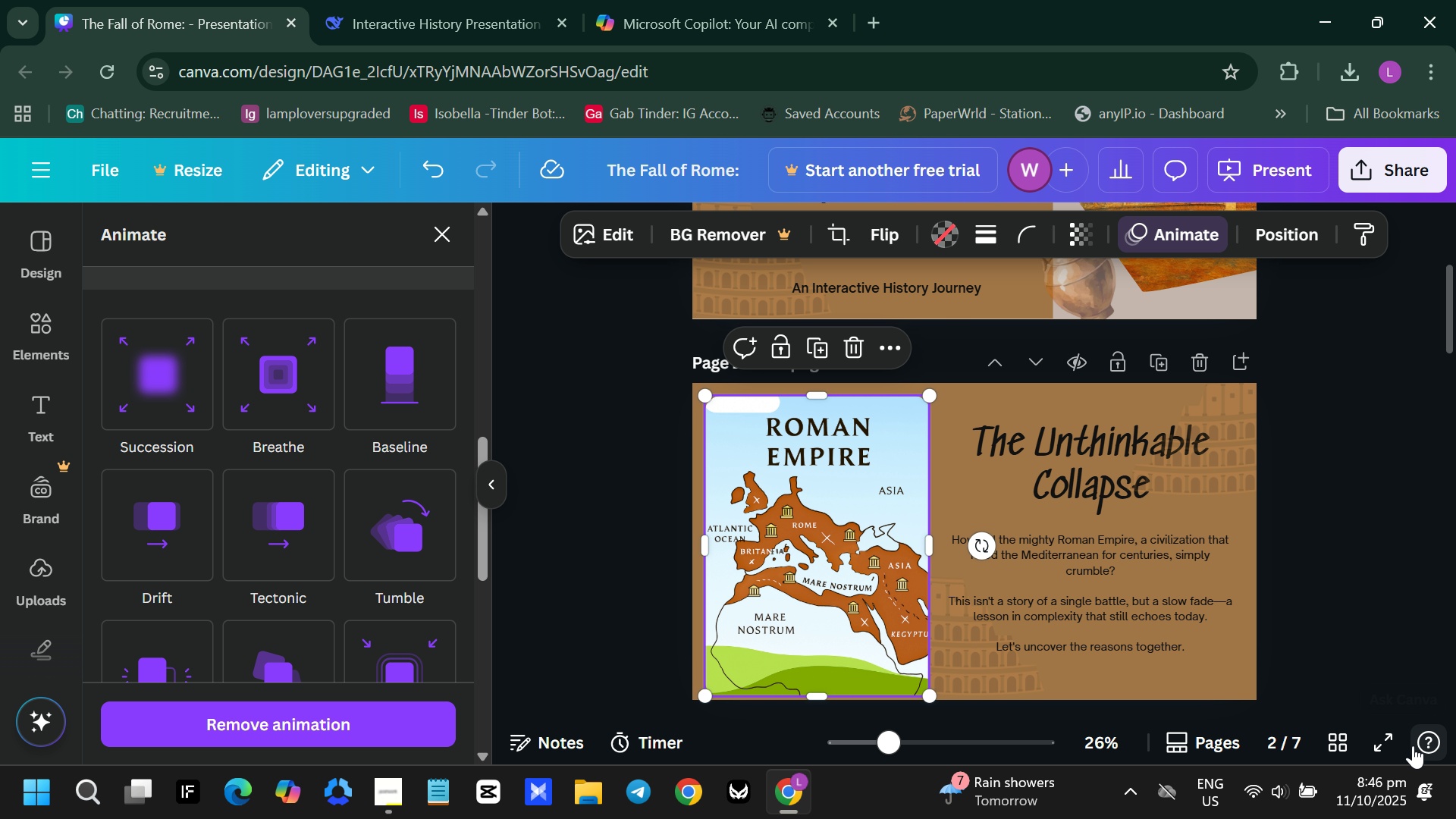 
left_click([1378, 742])
 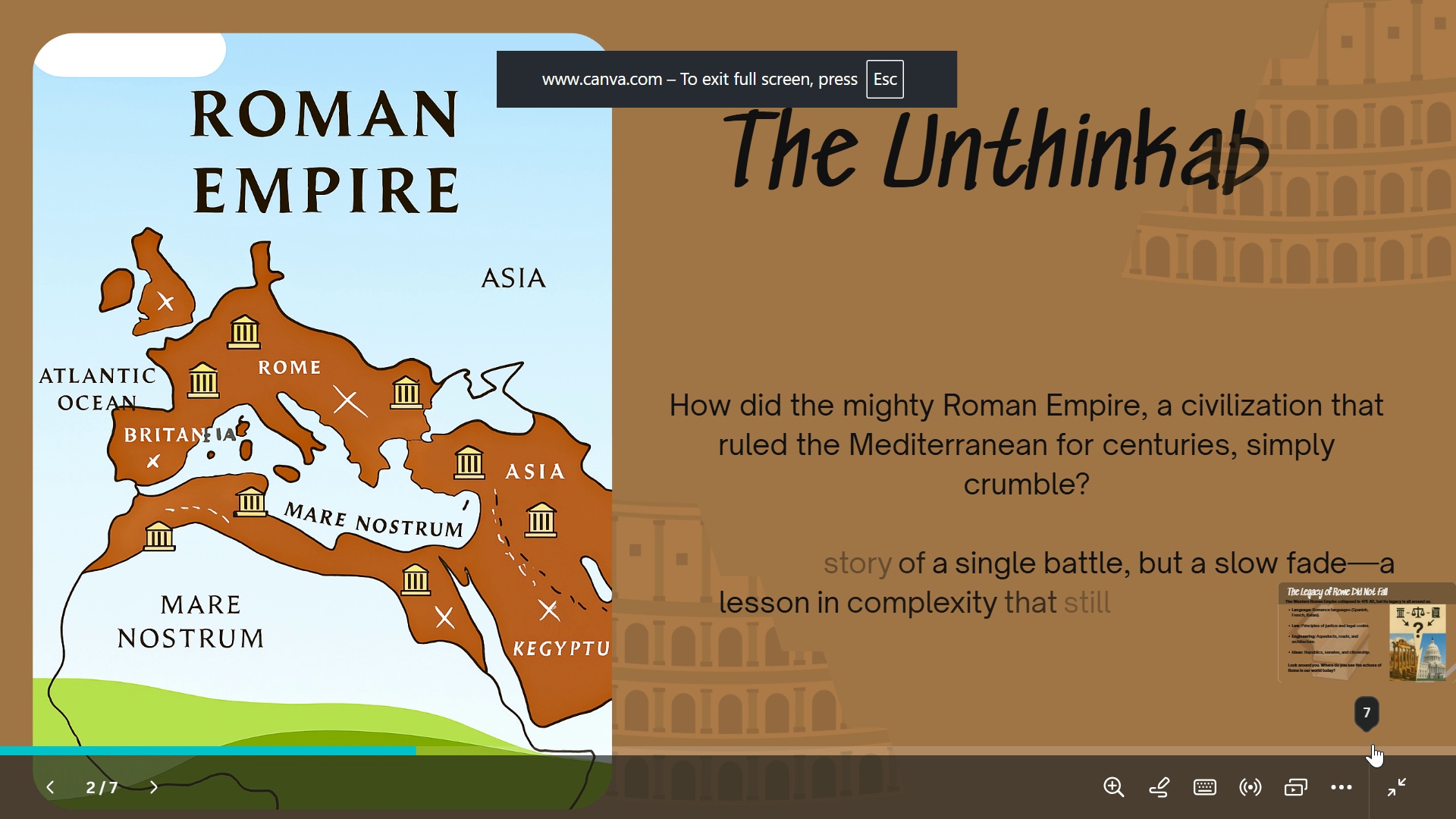 
key(Escape)
 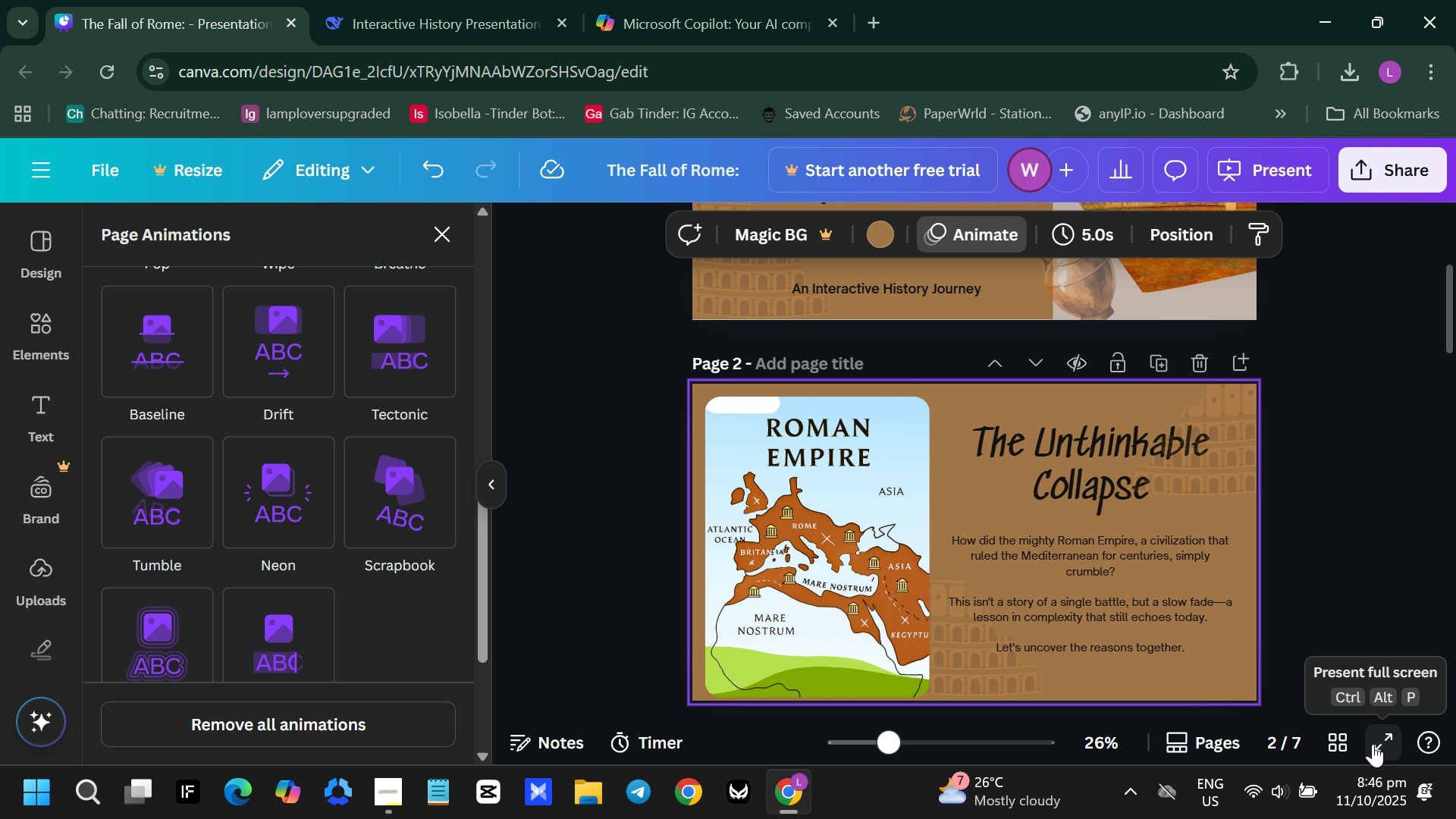 
left_click([1373, 744])
 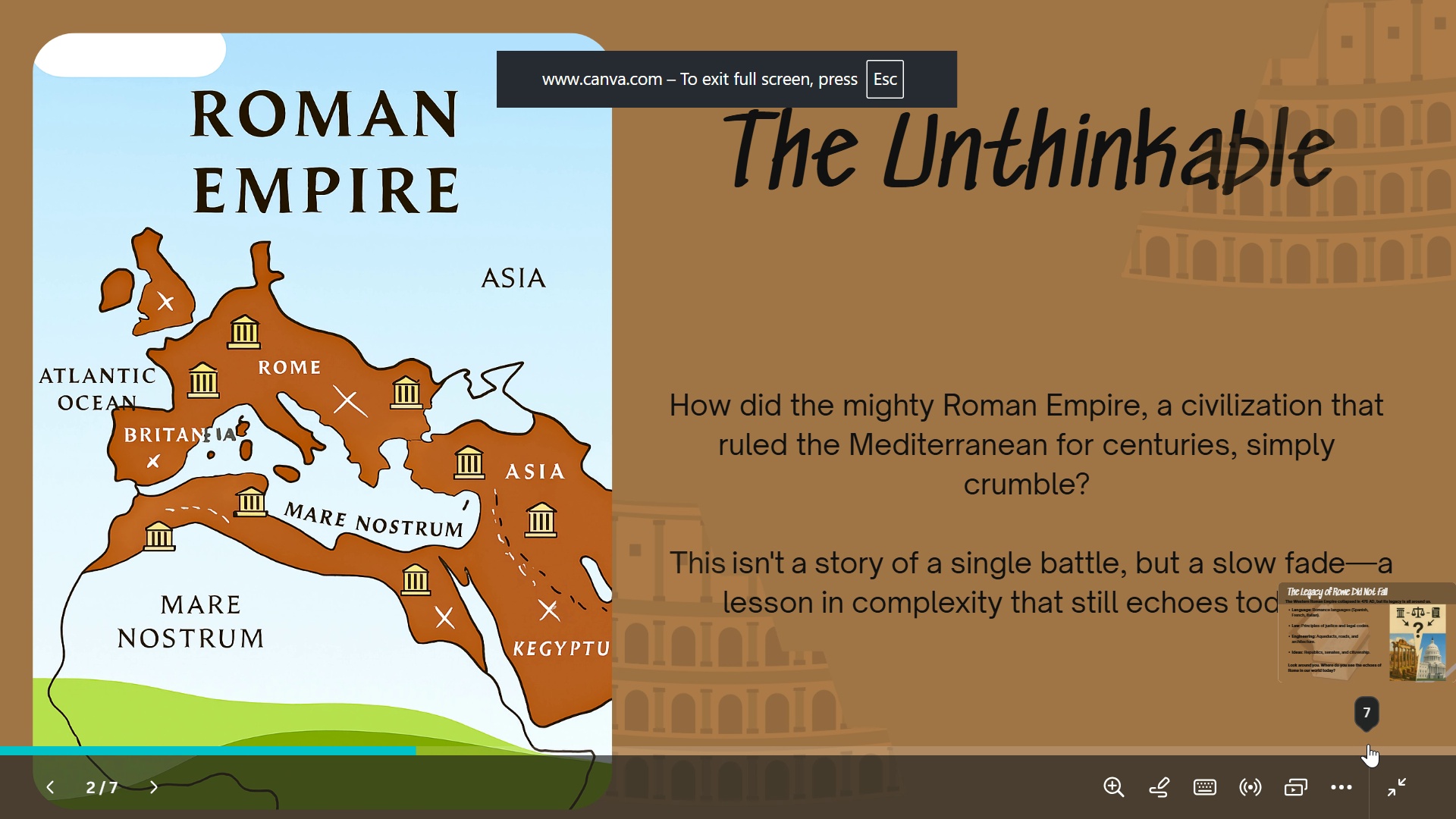 
key(ArrowRight)
 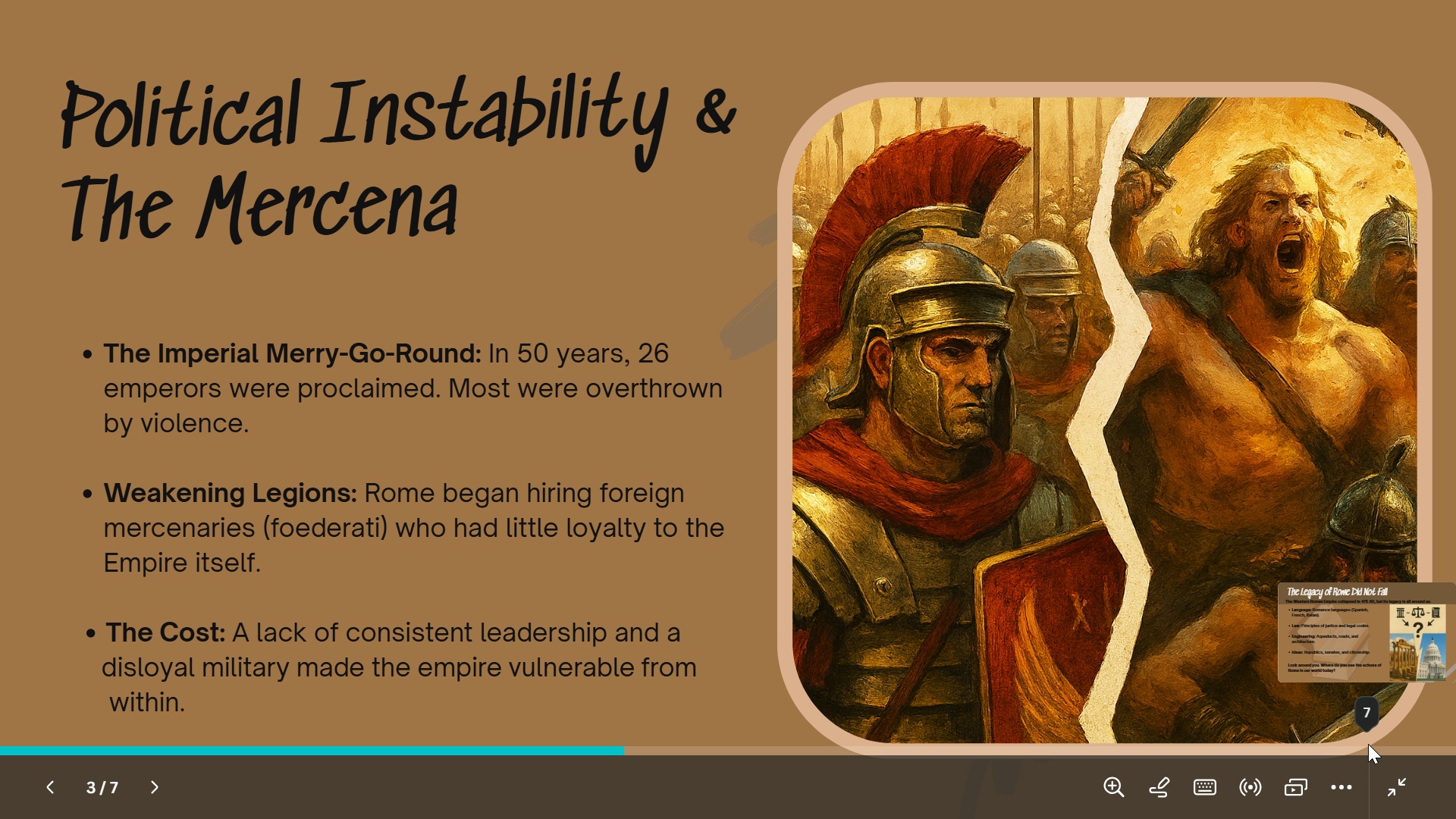 
key(ArrowRight)
 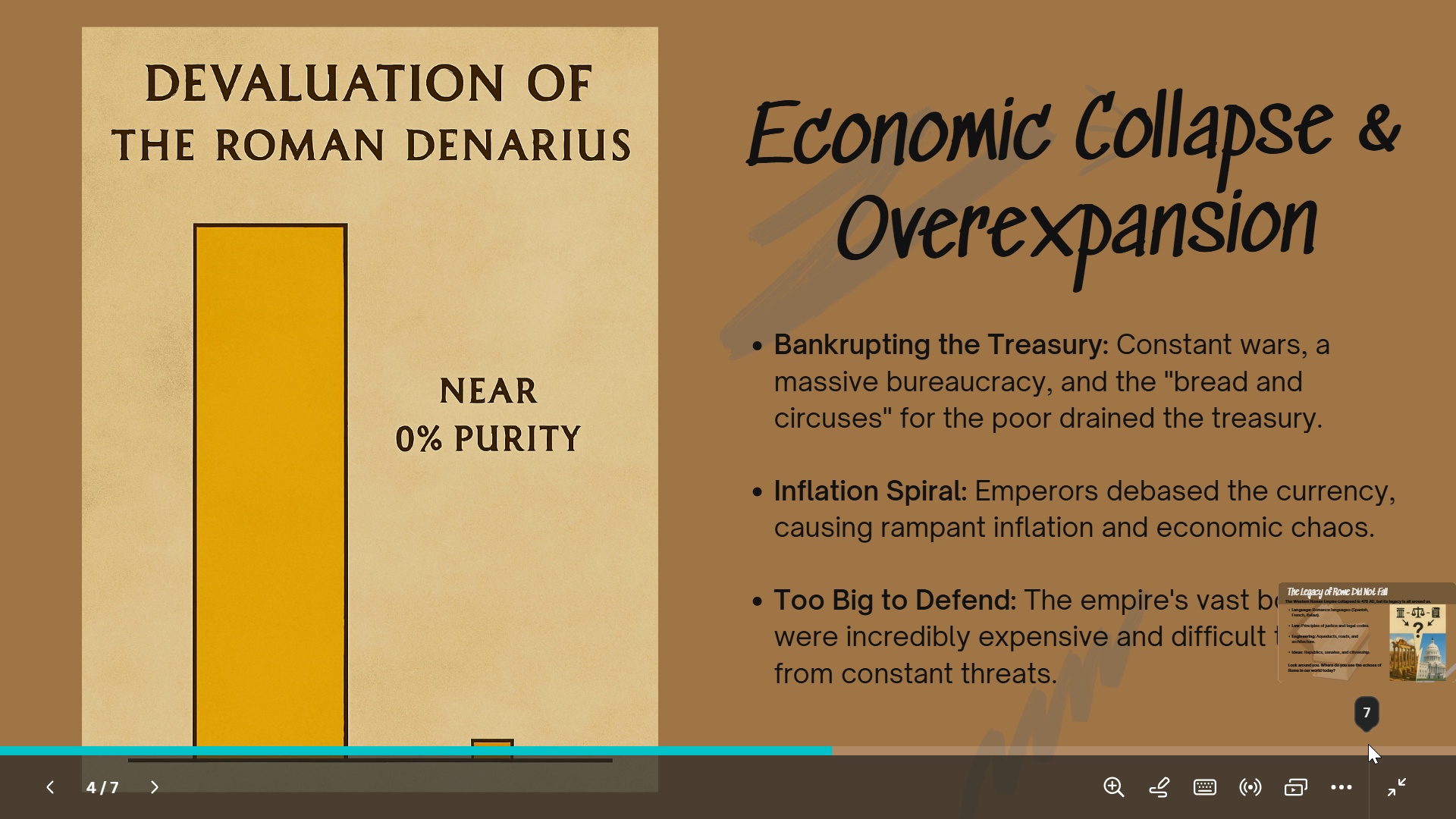 
wait(5.5)
 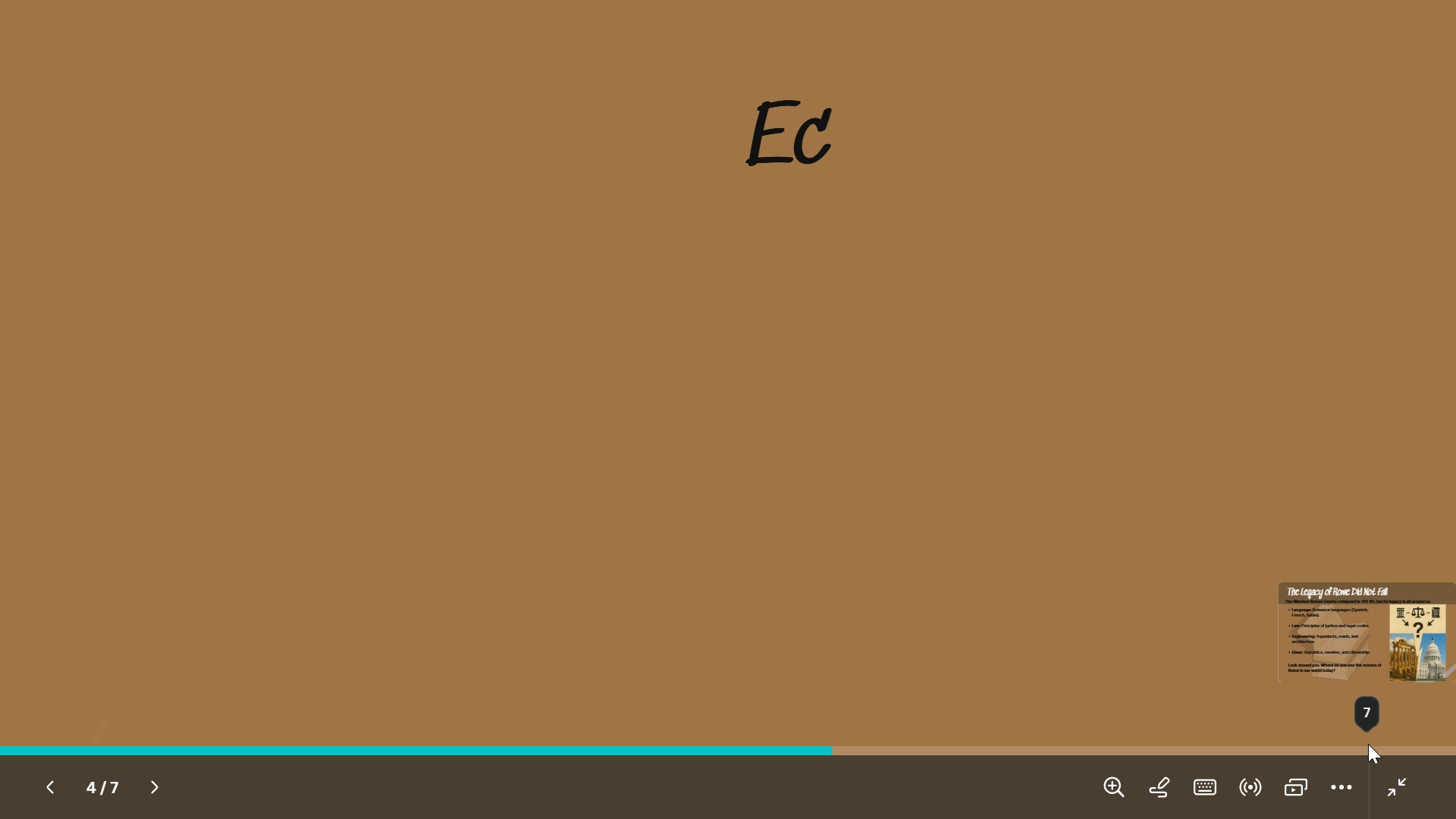 
key(ArrowLeft)
 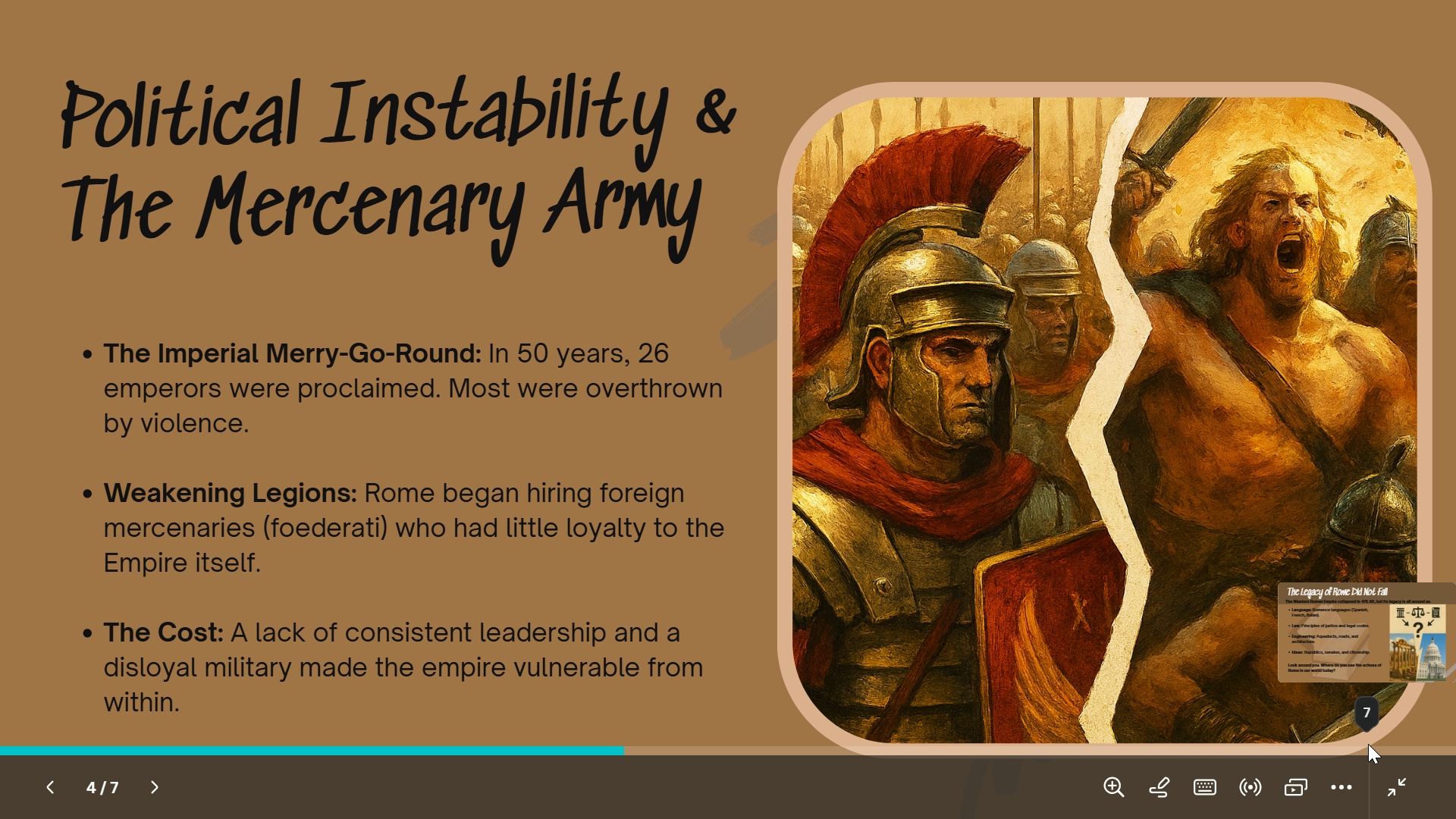 
key(ArrowRight)
 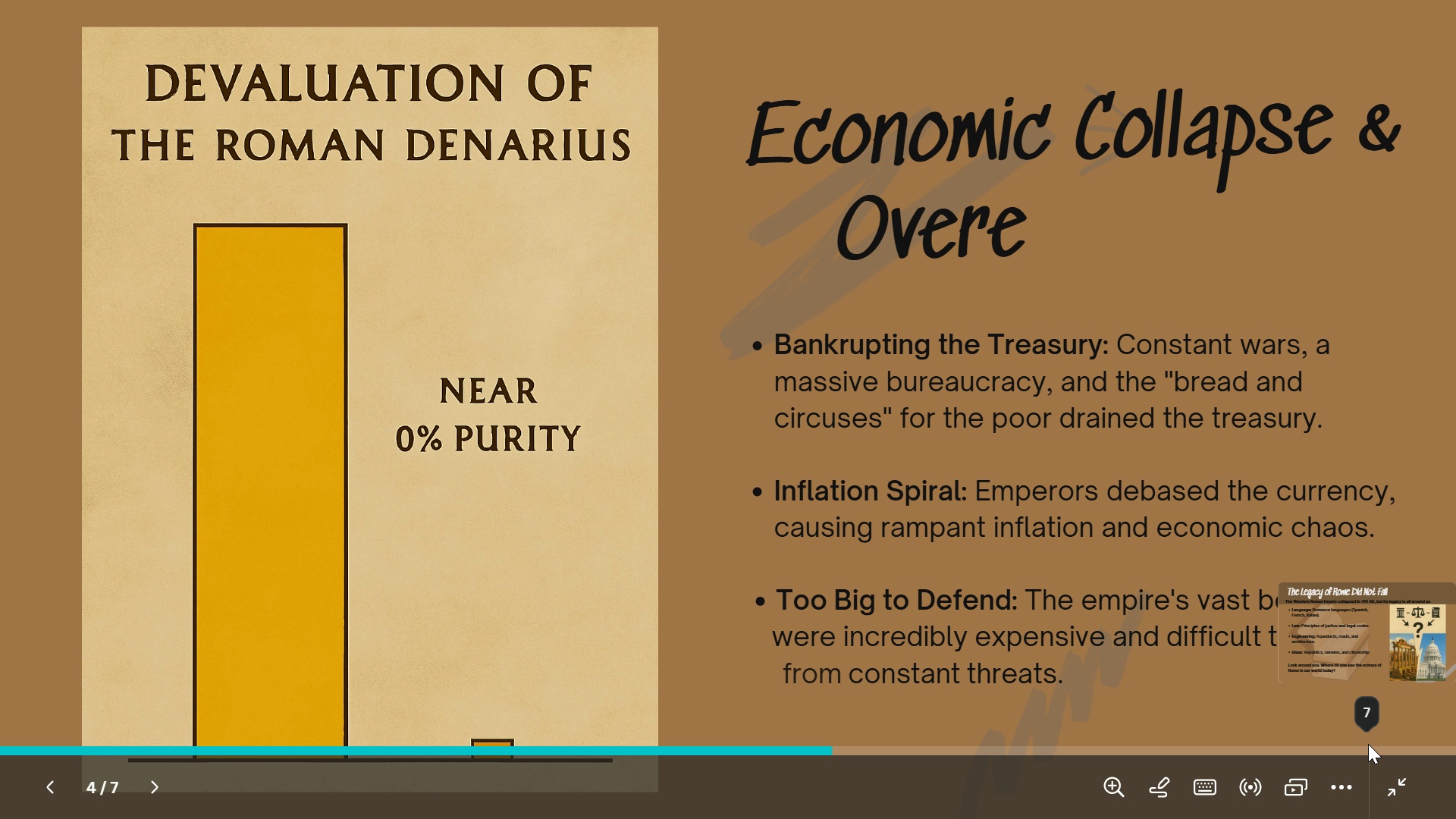 
key(ArrowRight)
 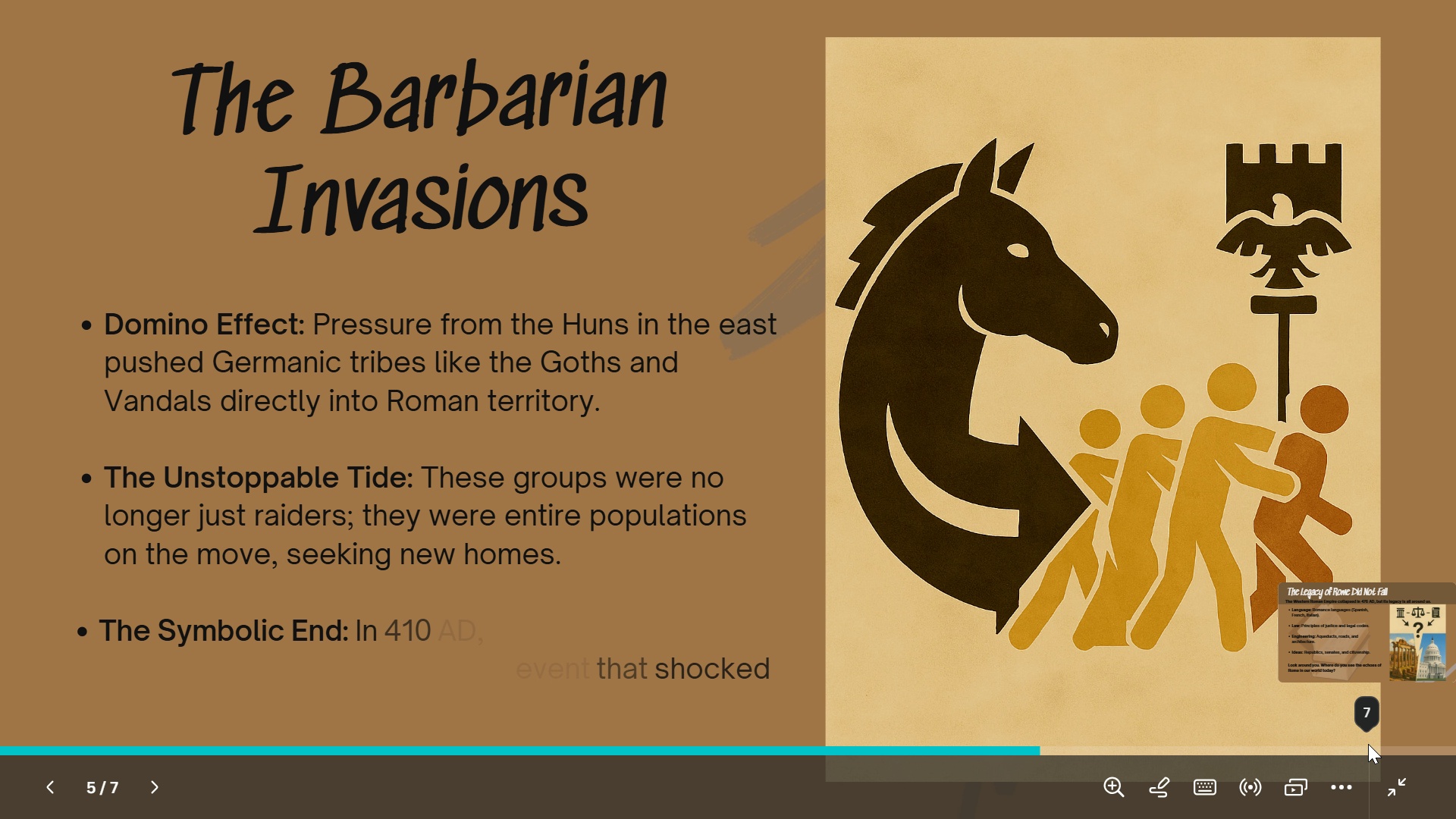 
key(ArrowRight)
 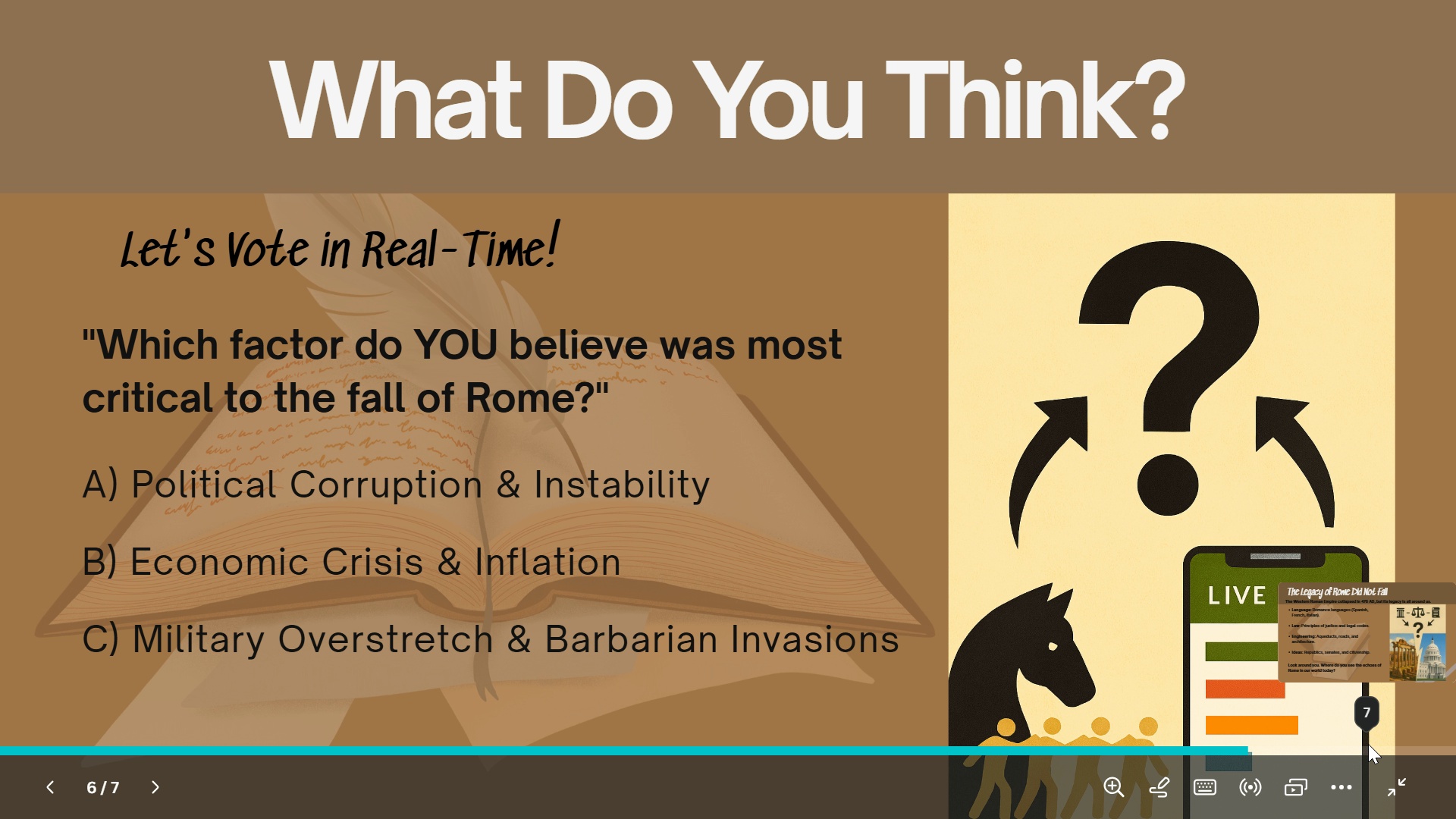 
wait(5.44)
 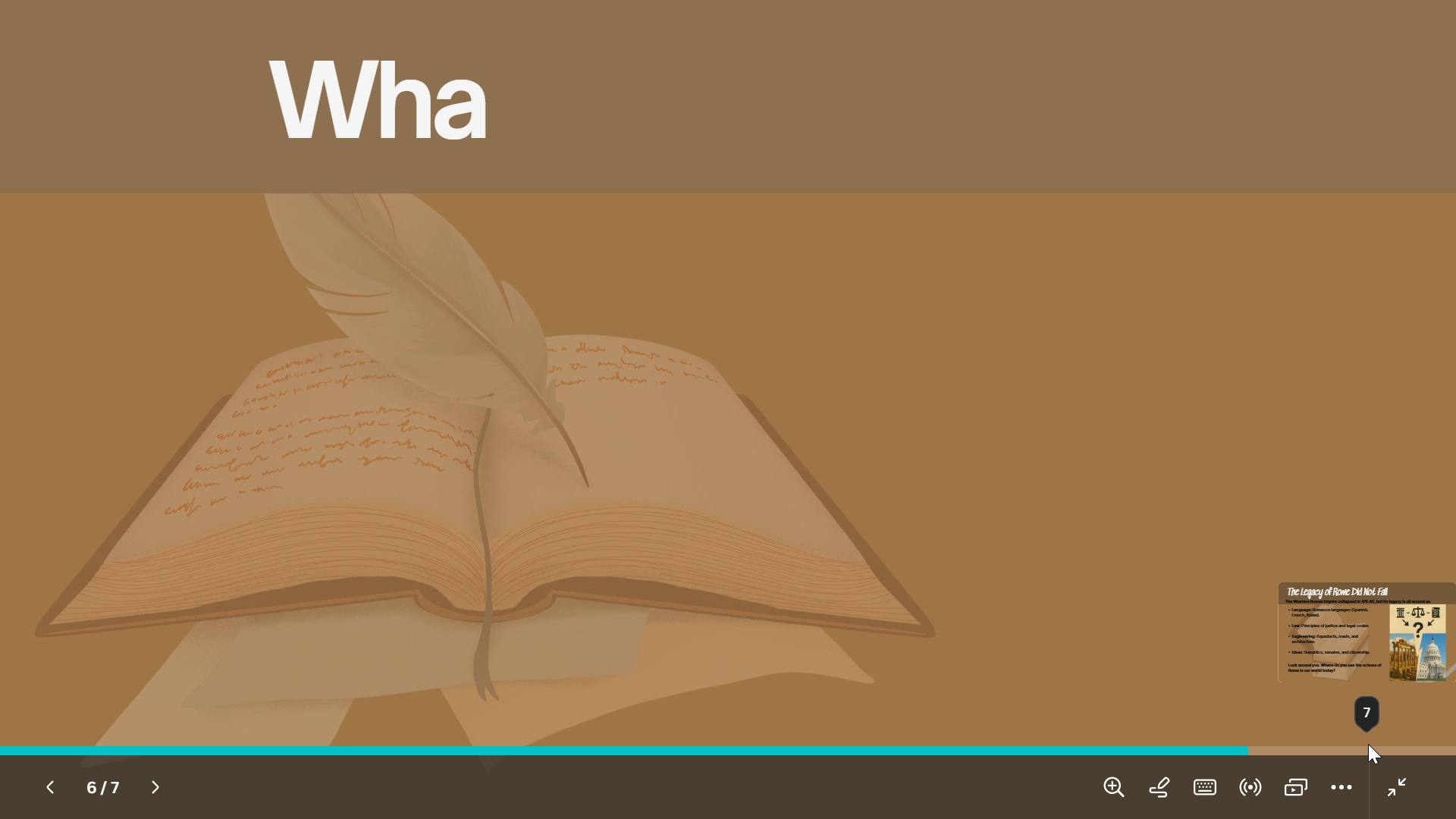 
key(Escape)
 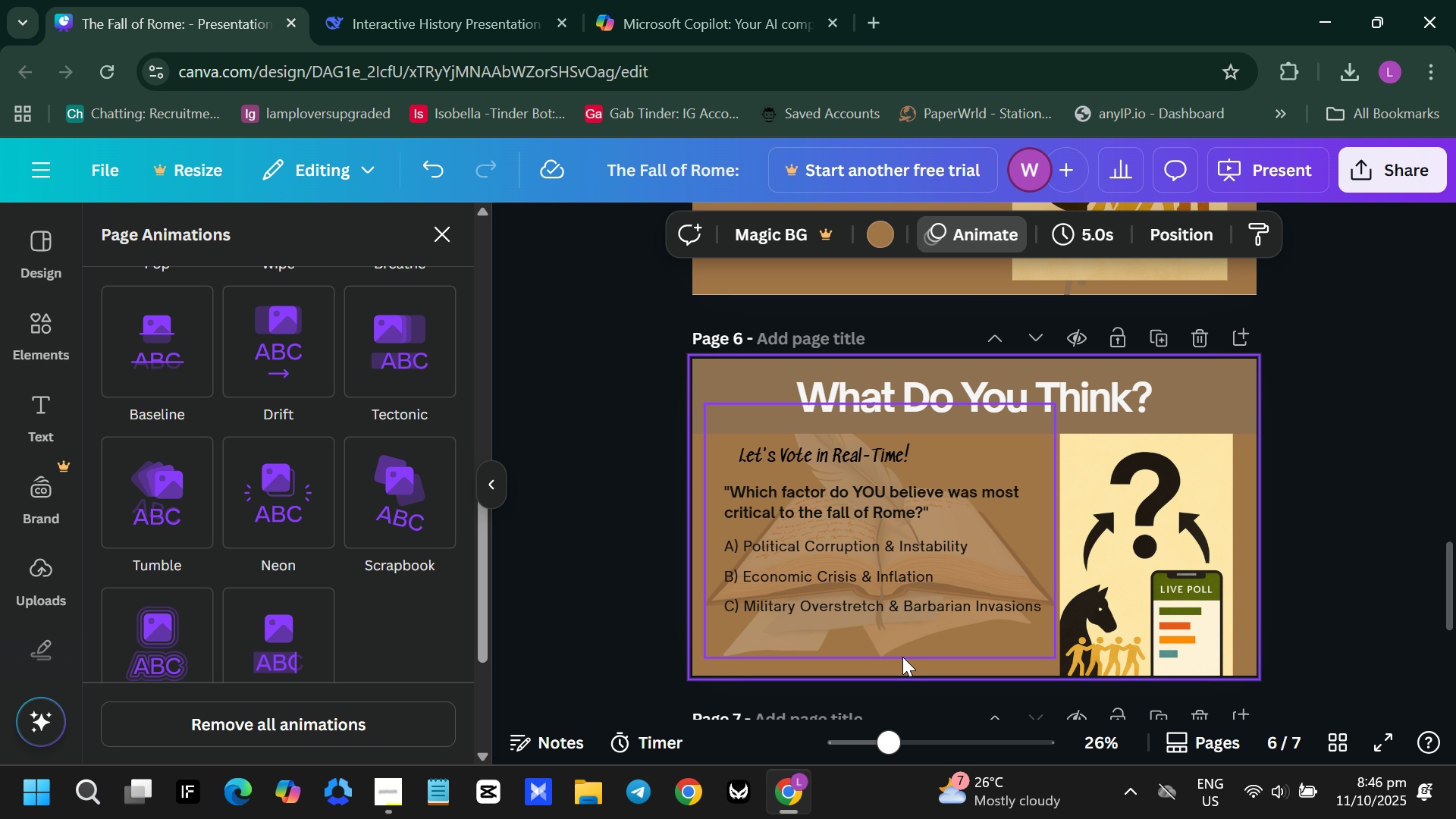 
left_click([901, 654])
 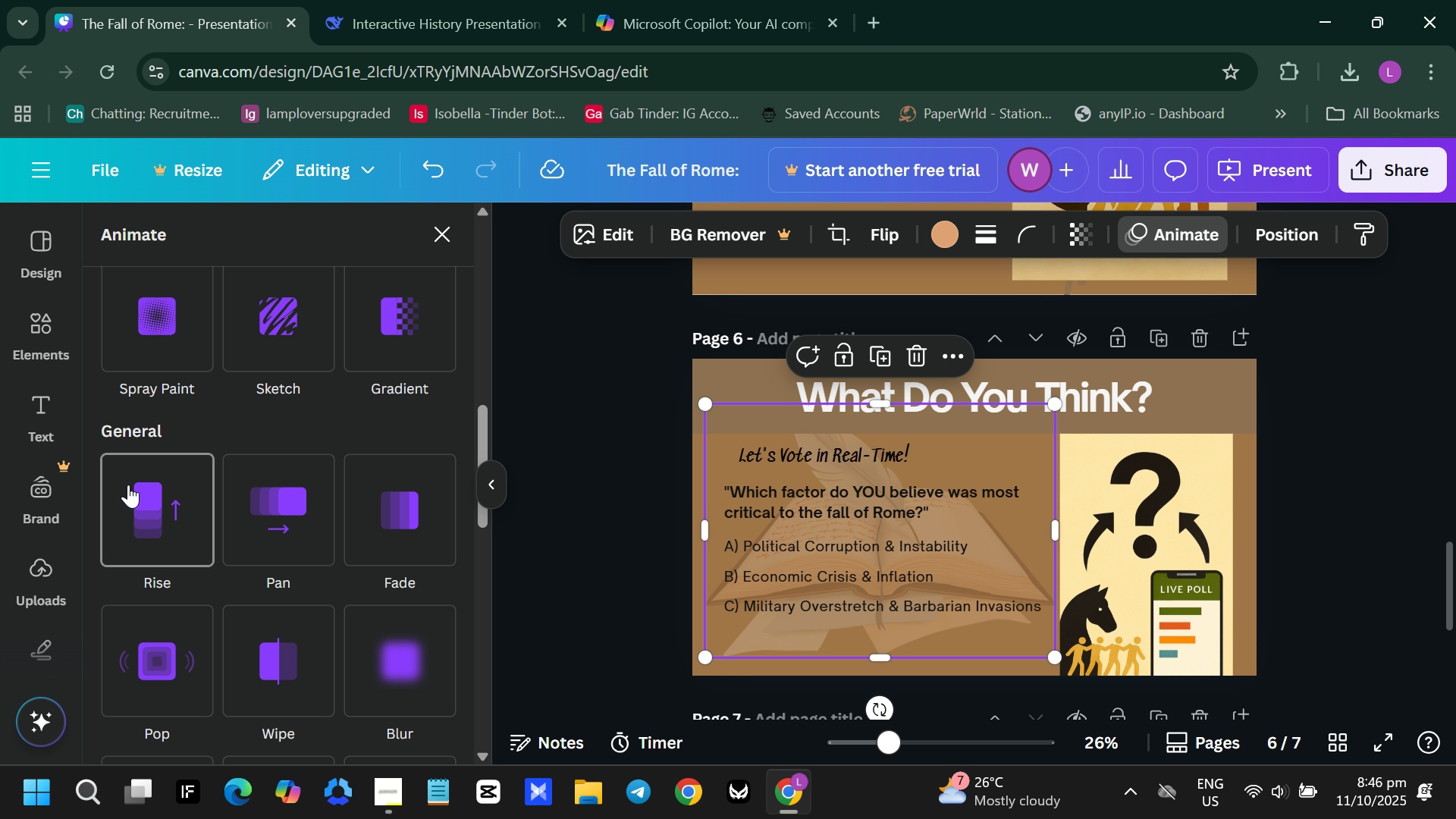 
left_click([129, 491])
 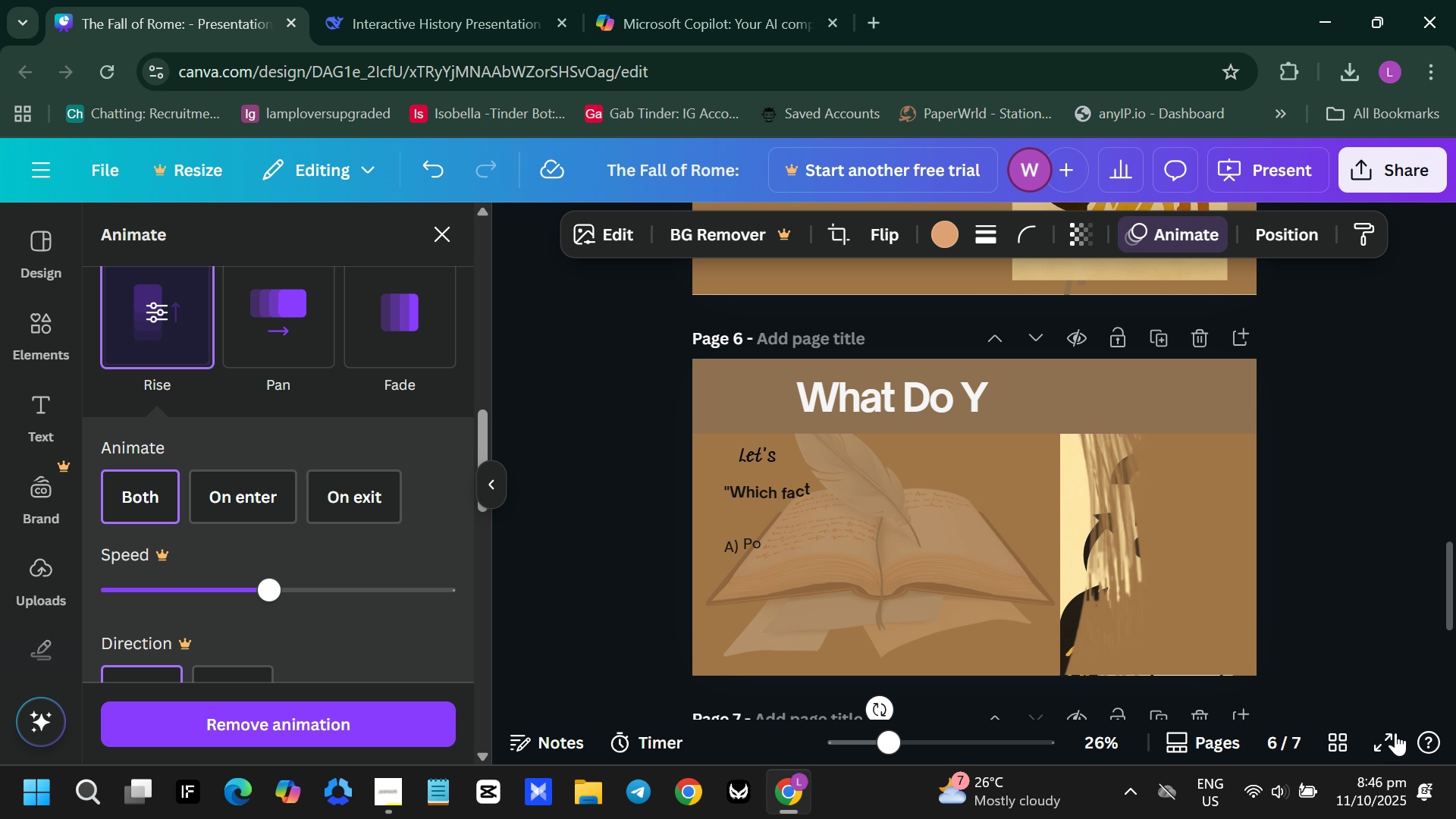 
left_click([1386, 740])
 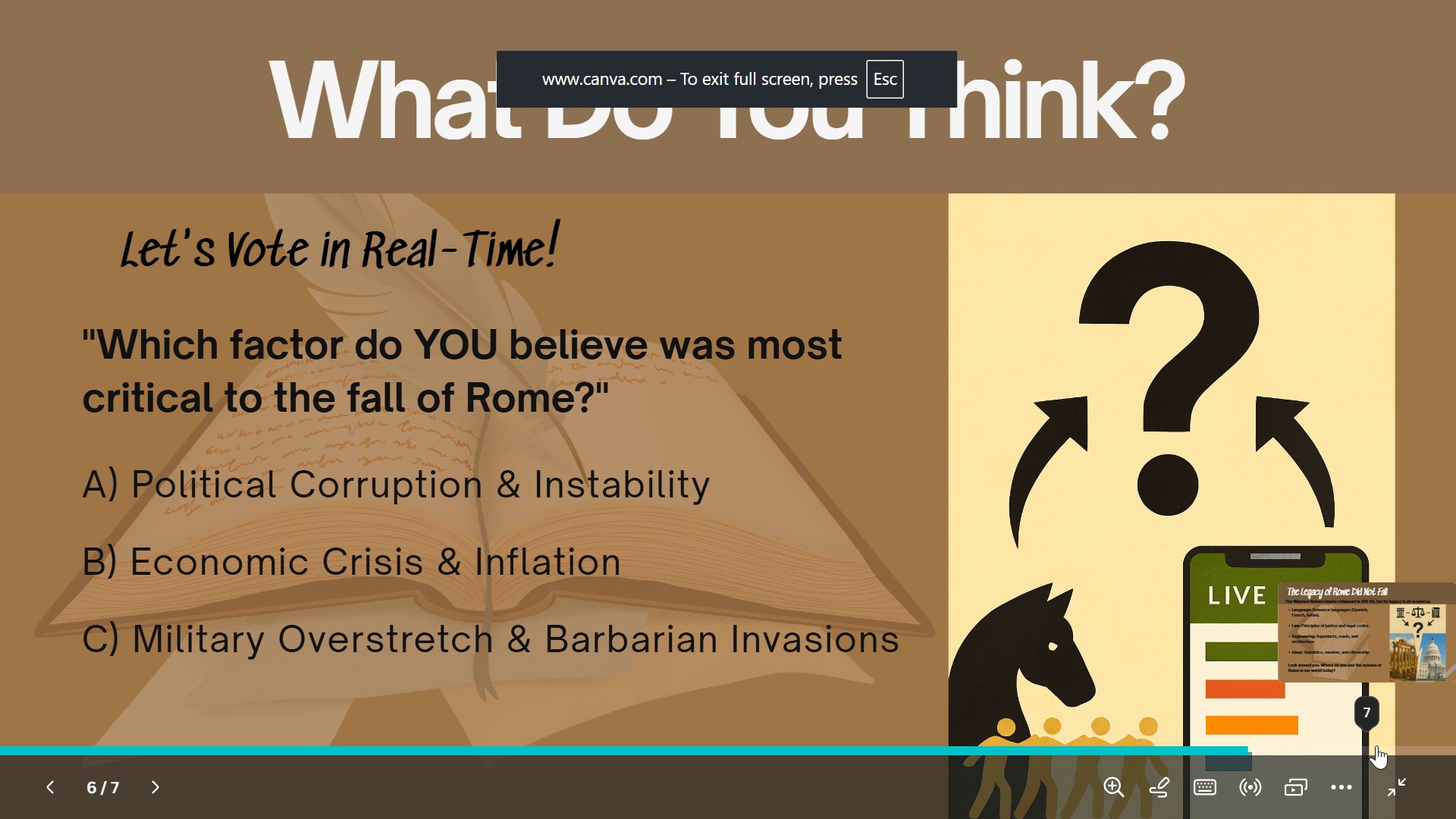 
key(ArrowRight)
 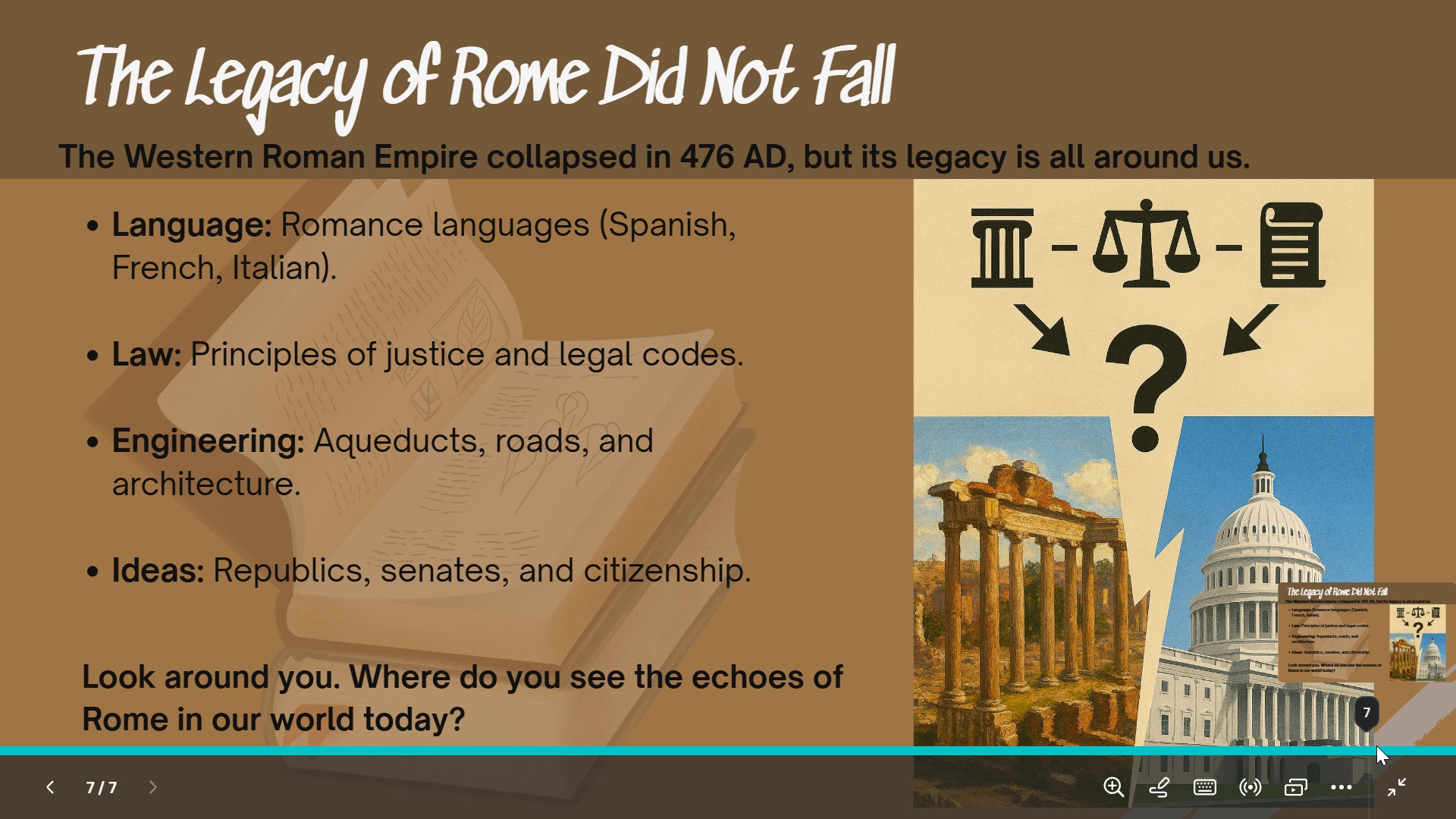 
wait(5.73)
 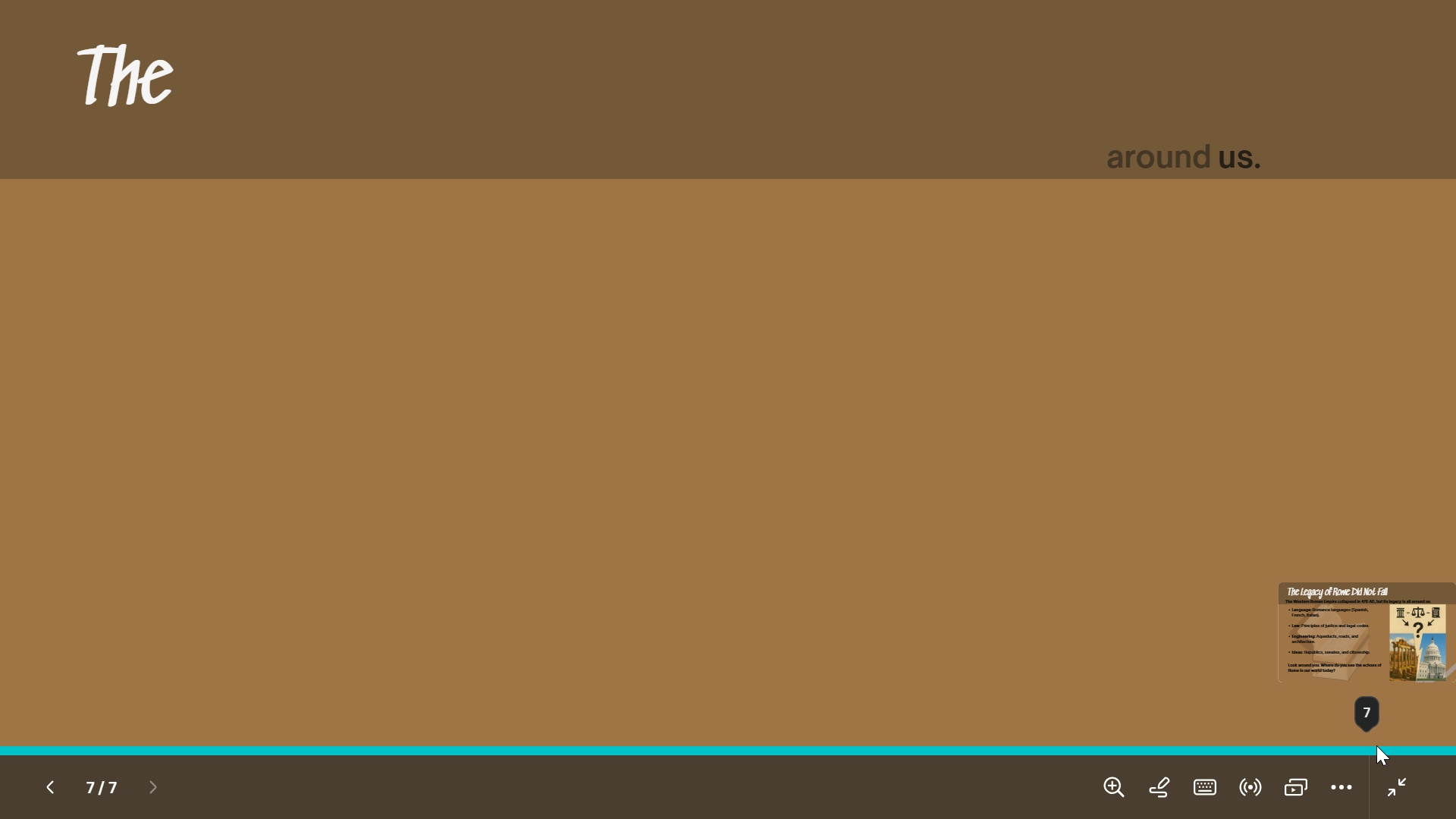 
key(Escape)